 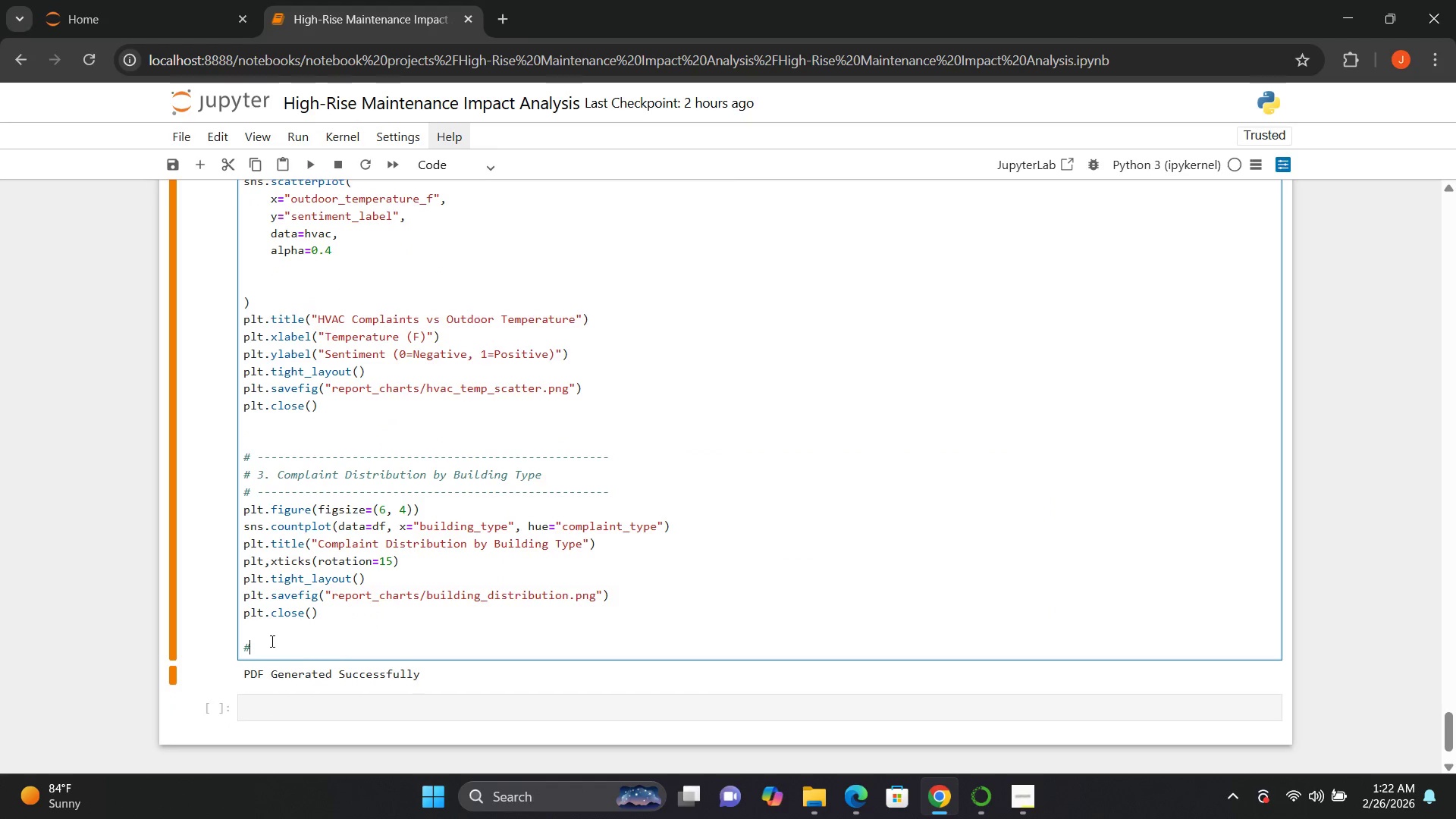 
key(Shift+3)
 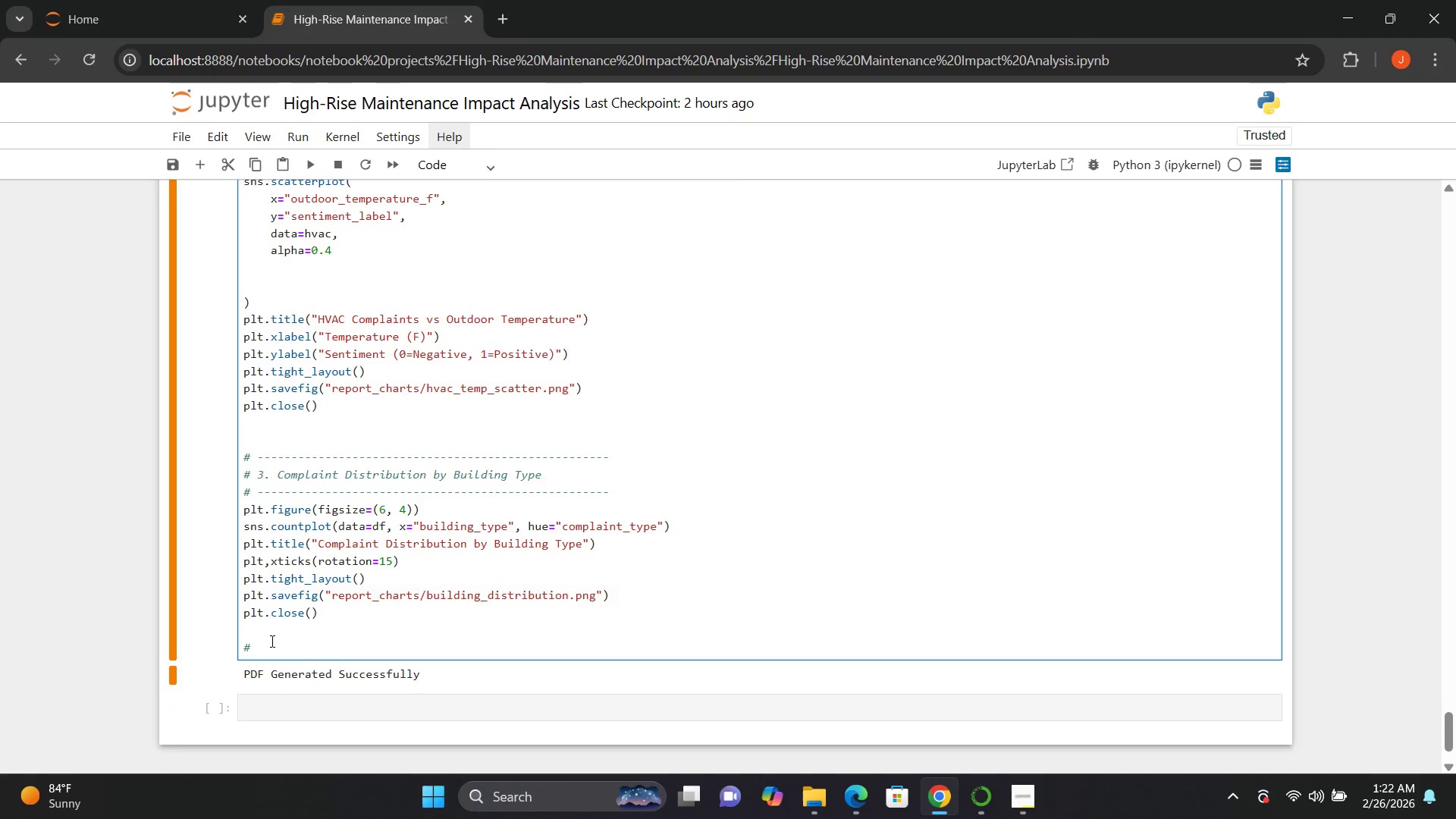 
key(Space)
 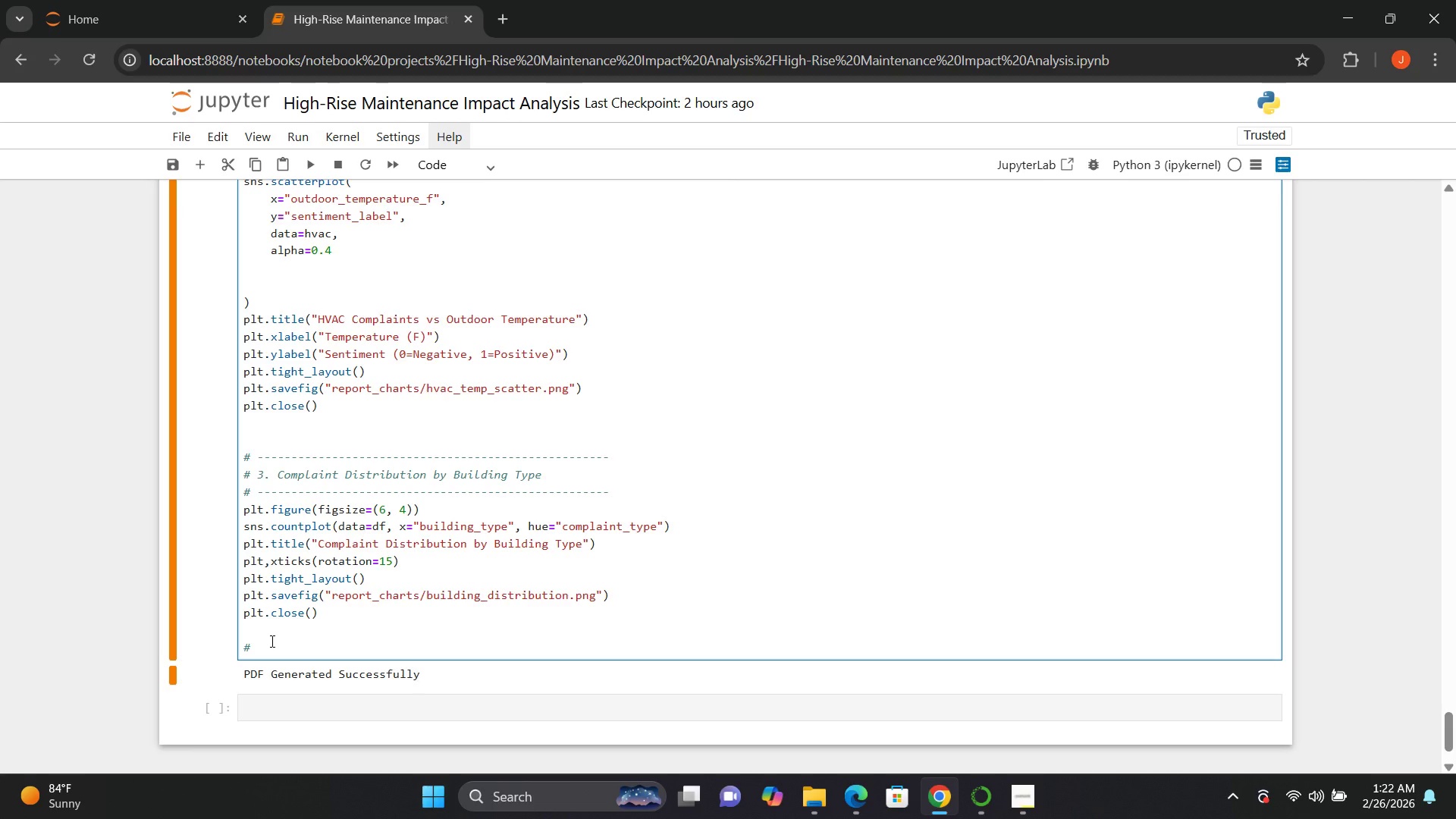 
hold_key(key=Minus, duration=1.51)
 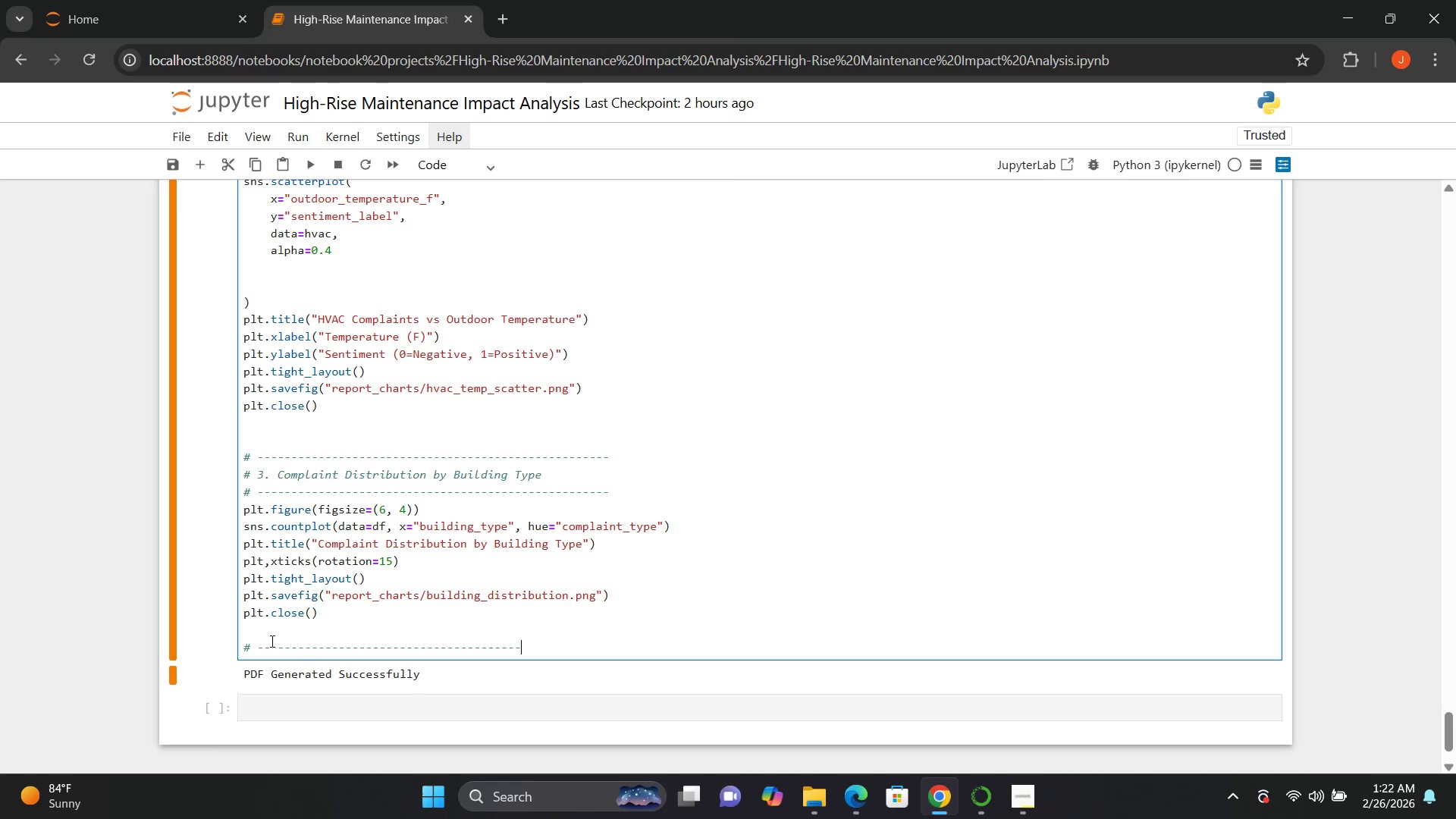 
key(Minus)
 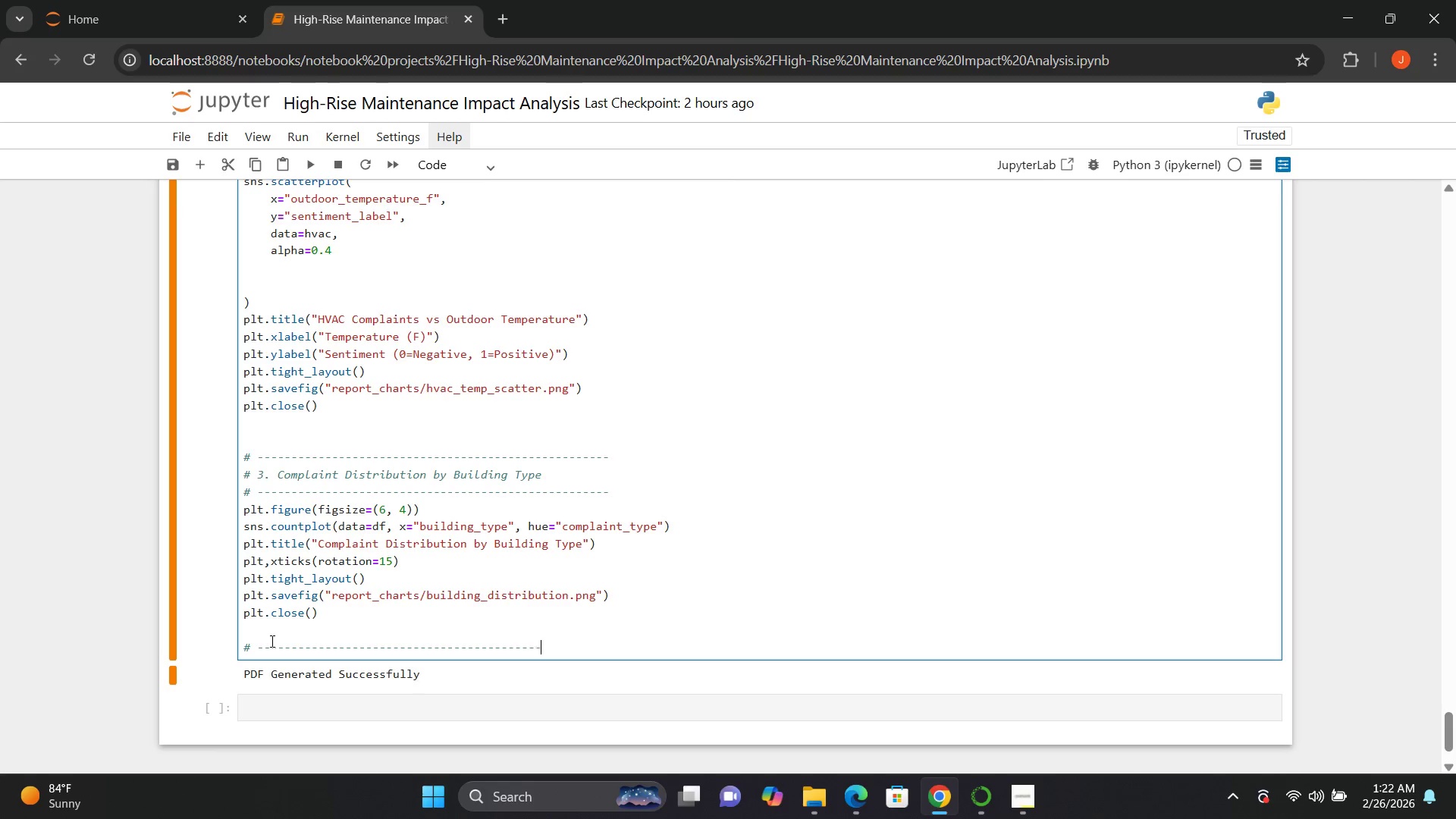 
key(Minus)
 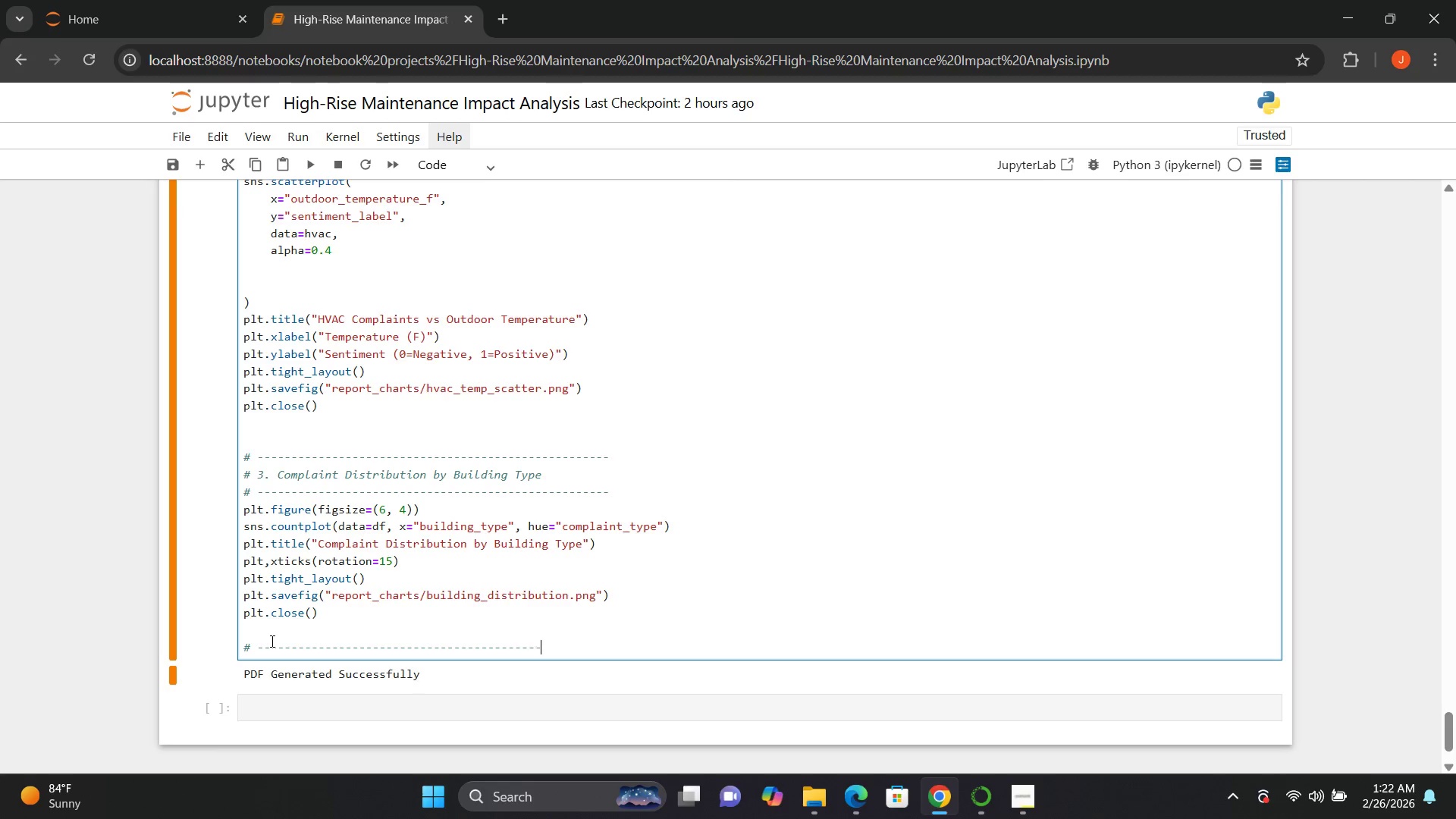 
key(Minus)
 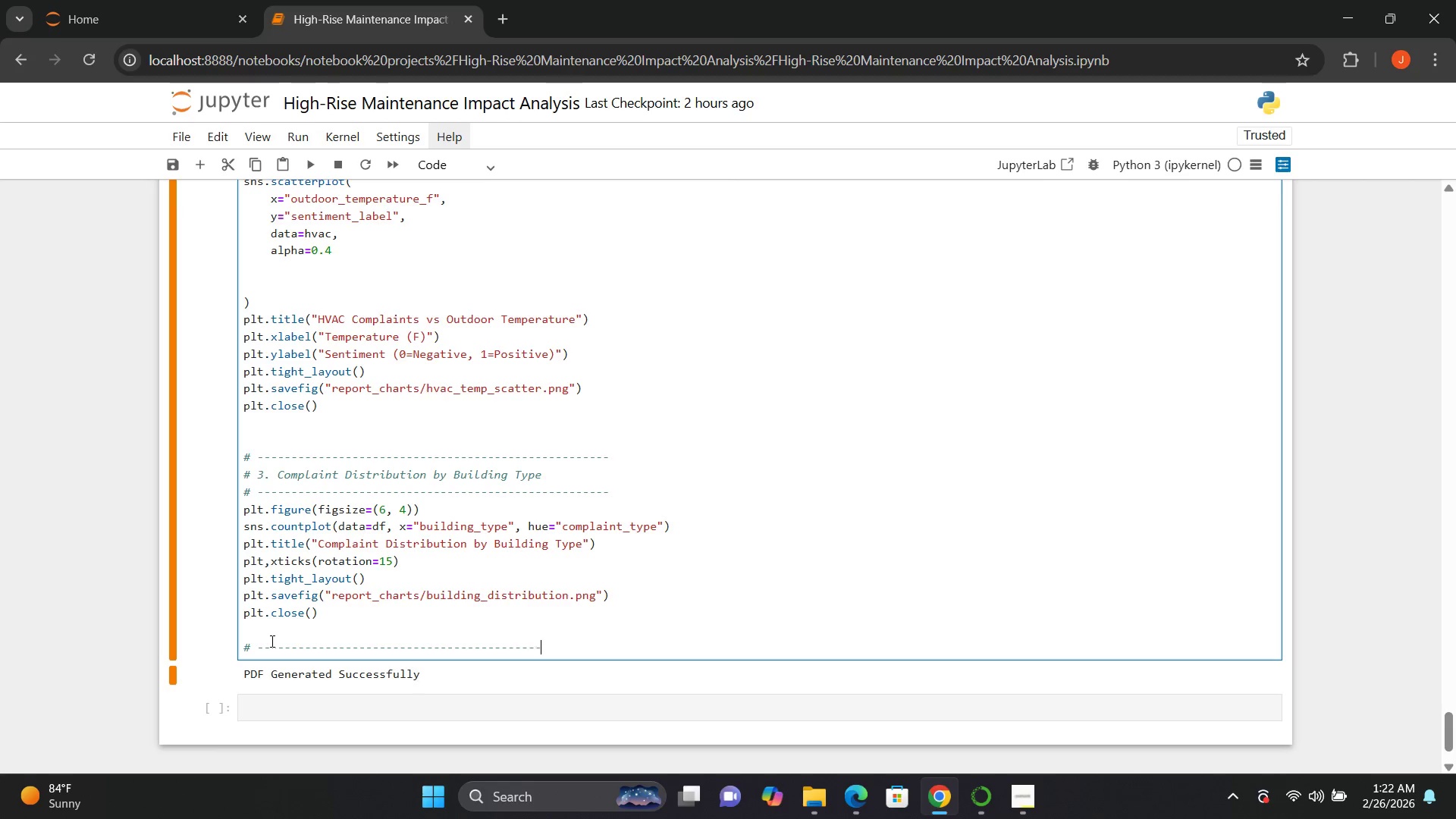 
key(Minus)
 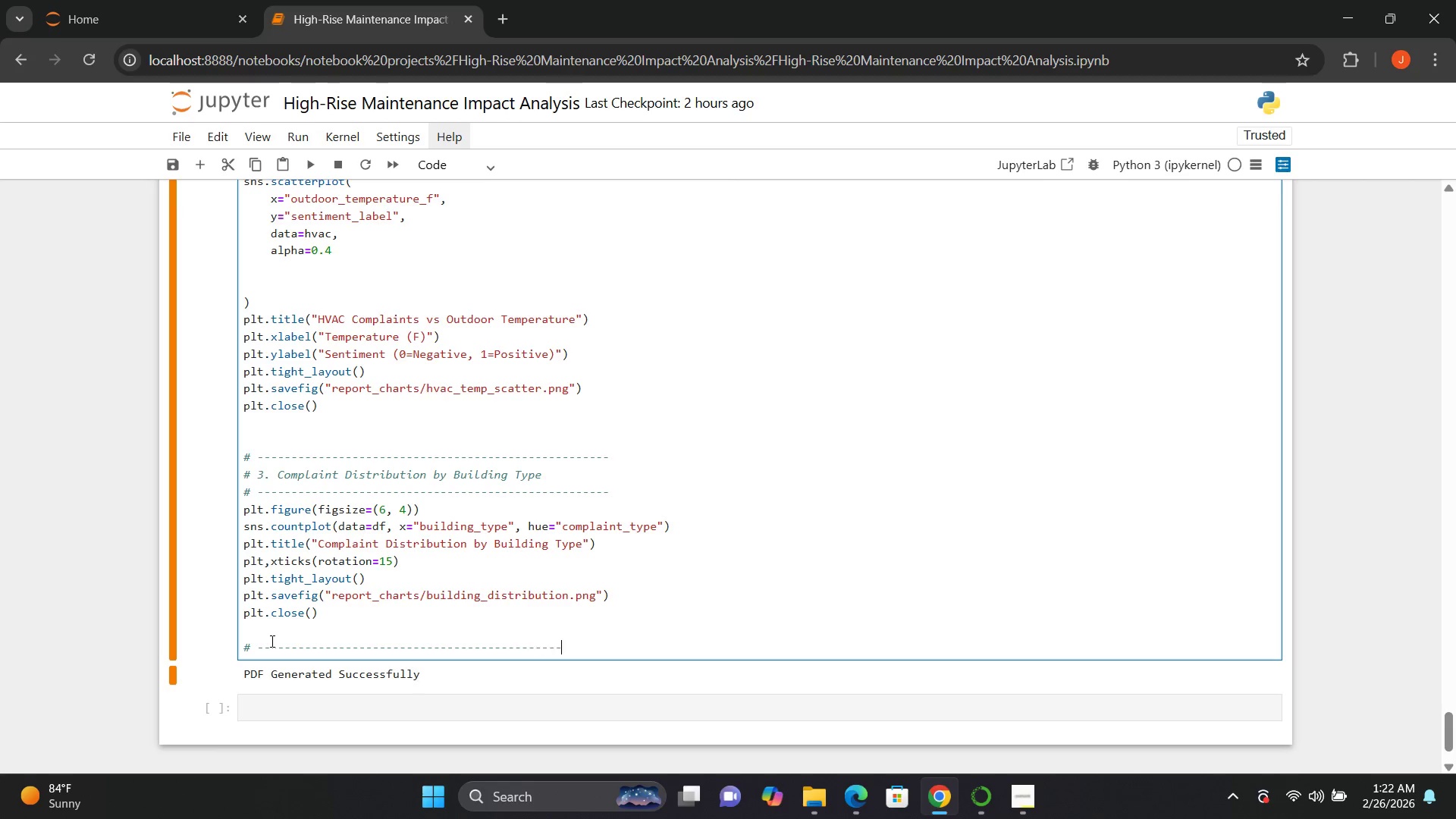 
key(Minus)
 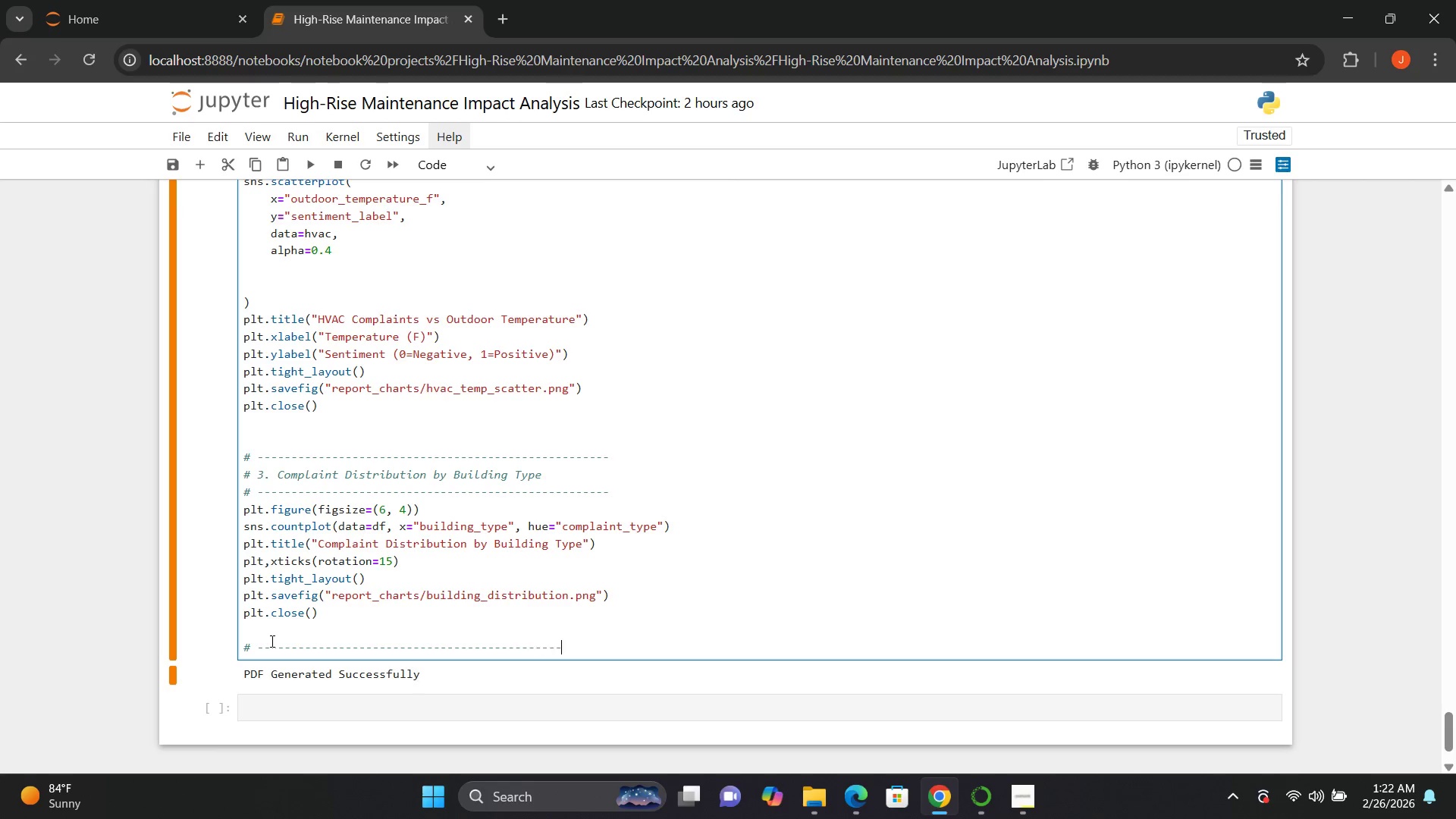 
key(Minus)
 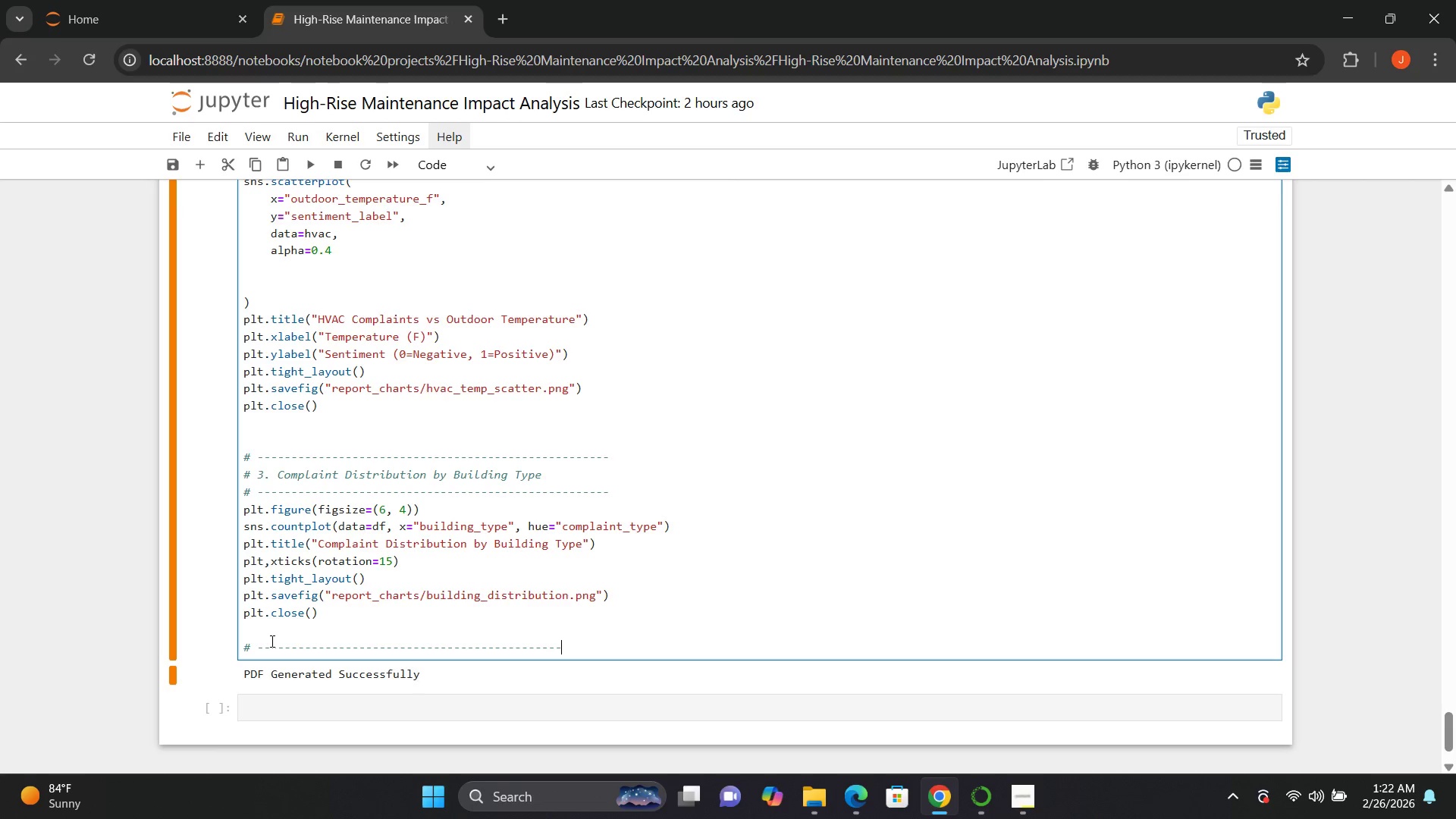 
key(Minus)
 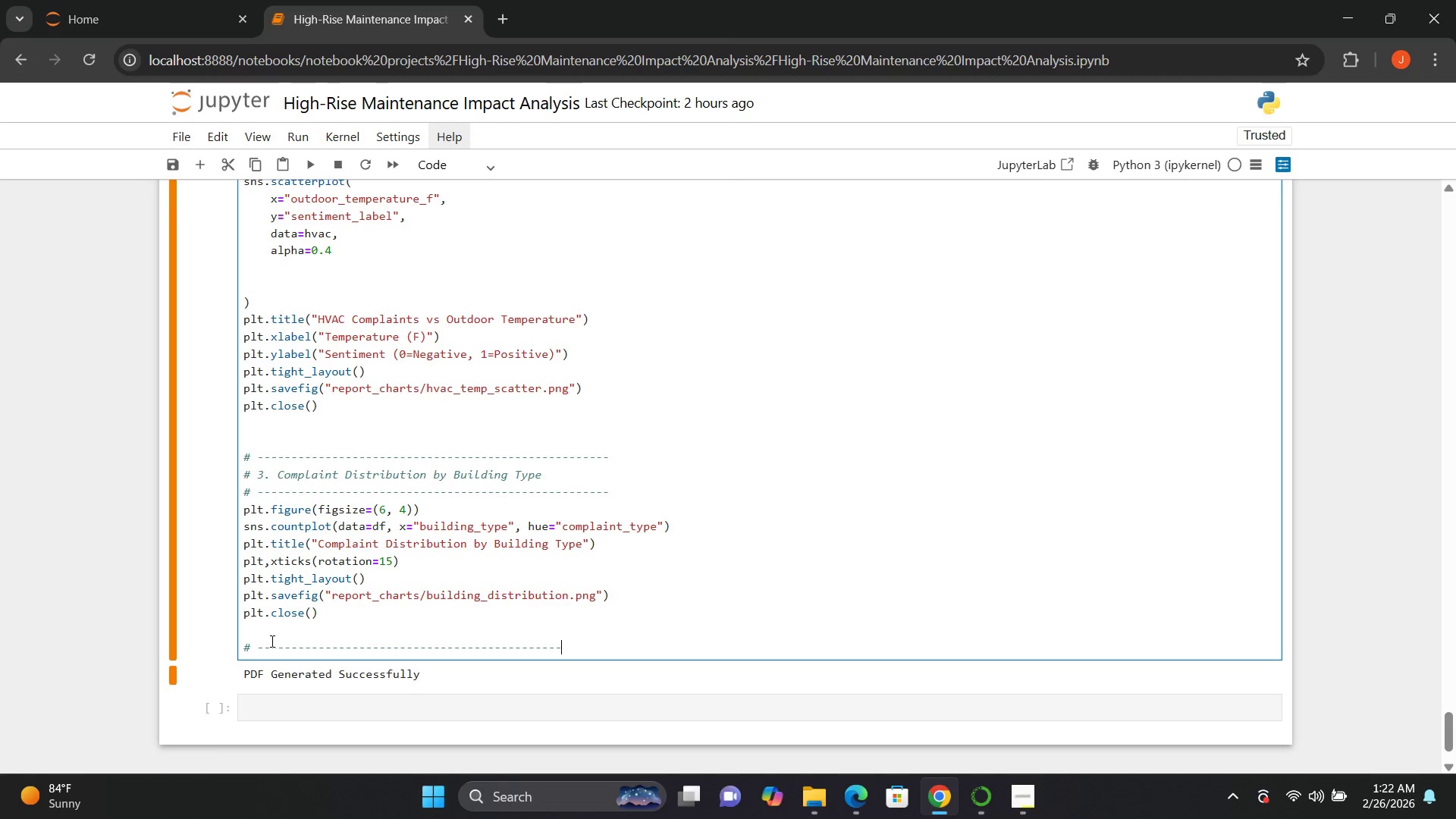 
key(Minus)
 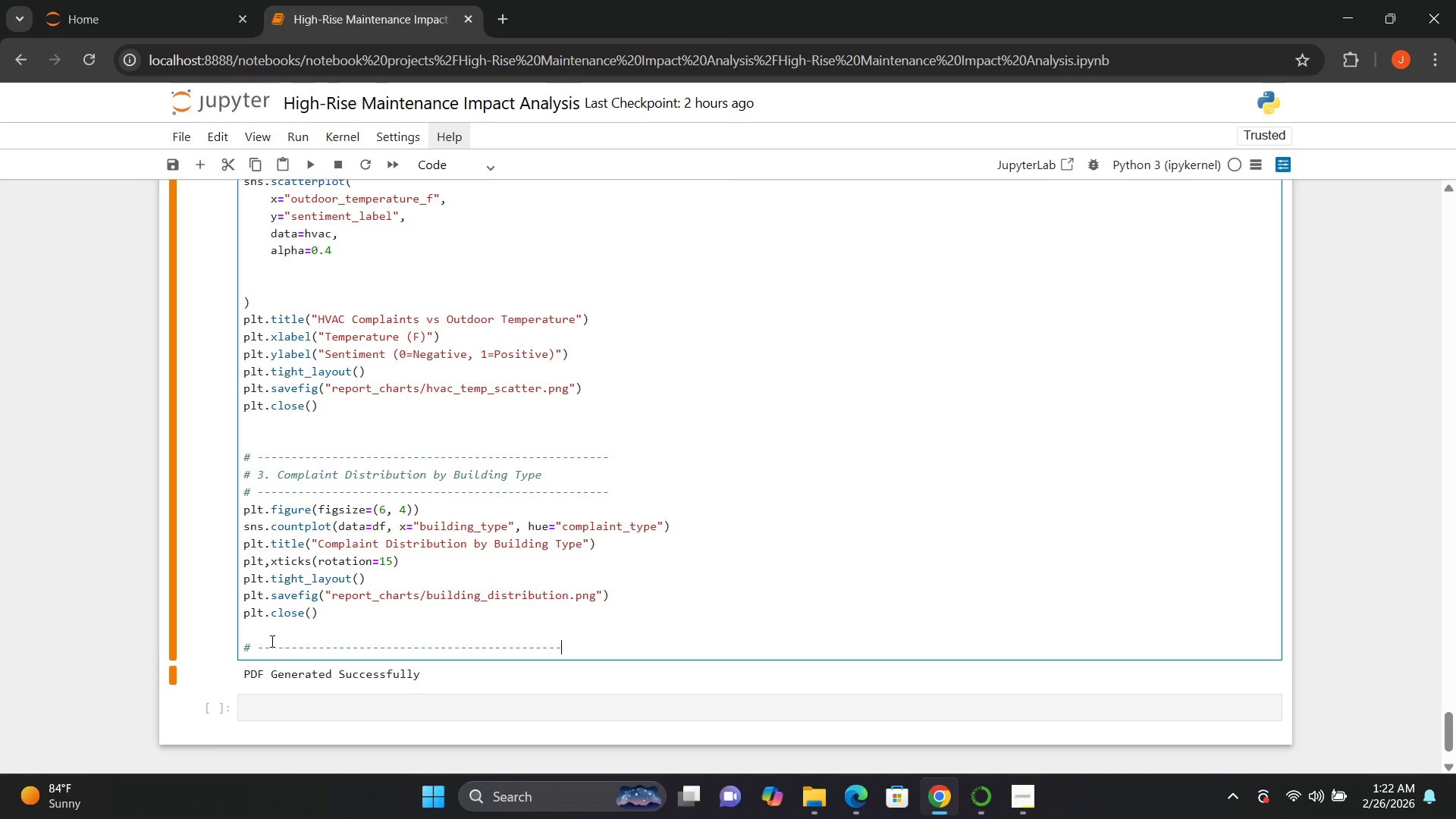 
key(Minus)
 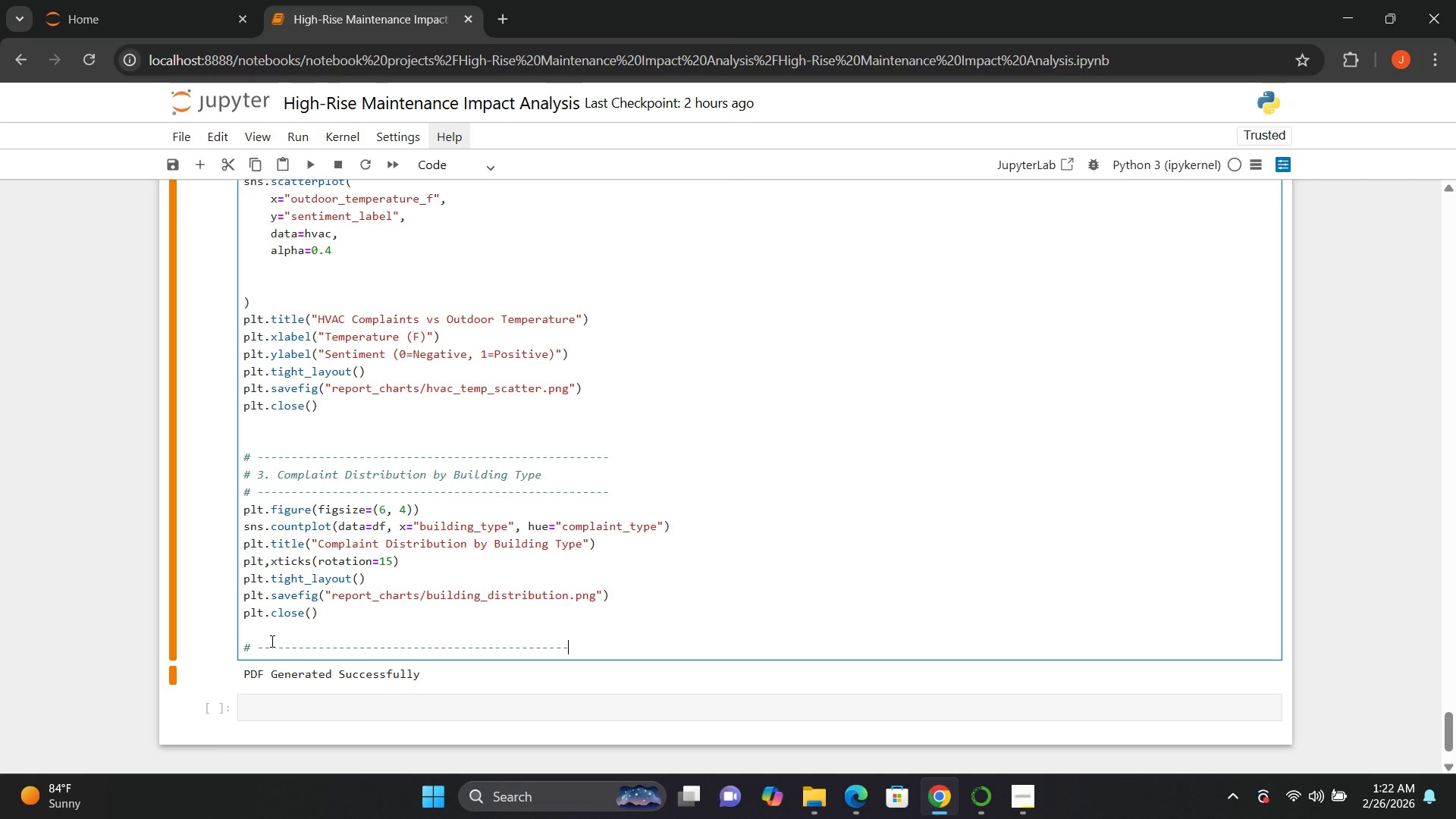 
key(Minus)
 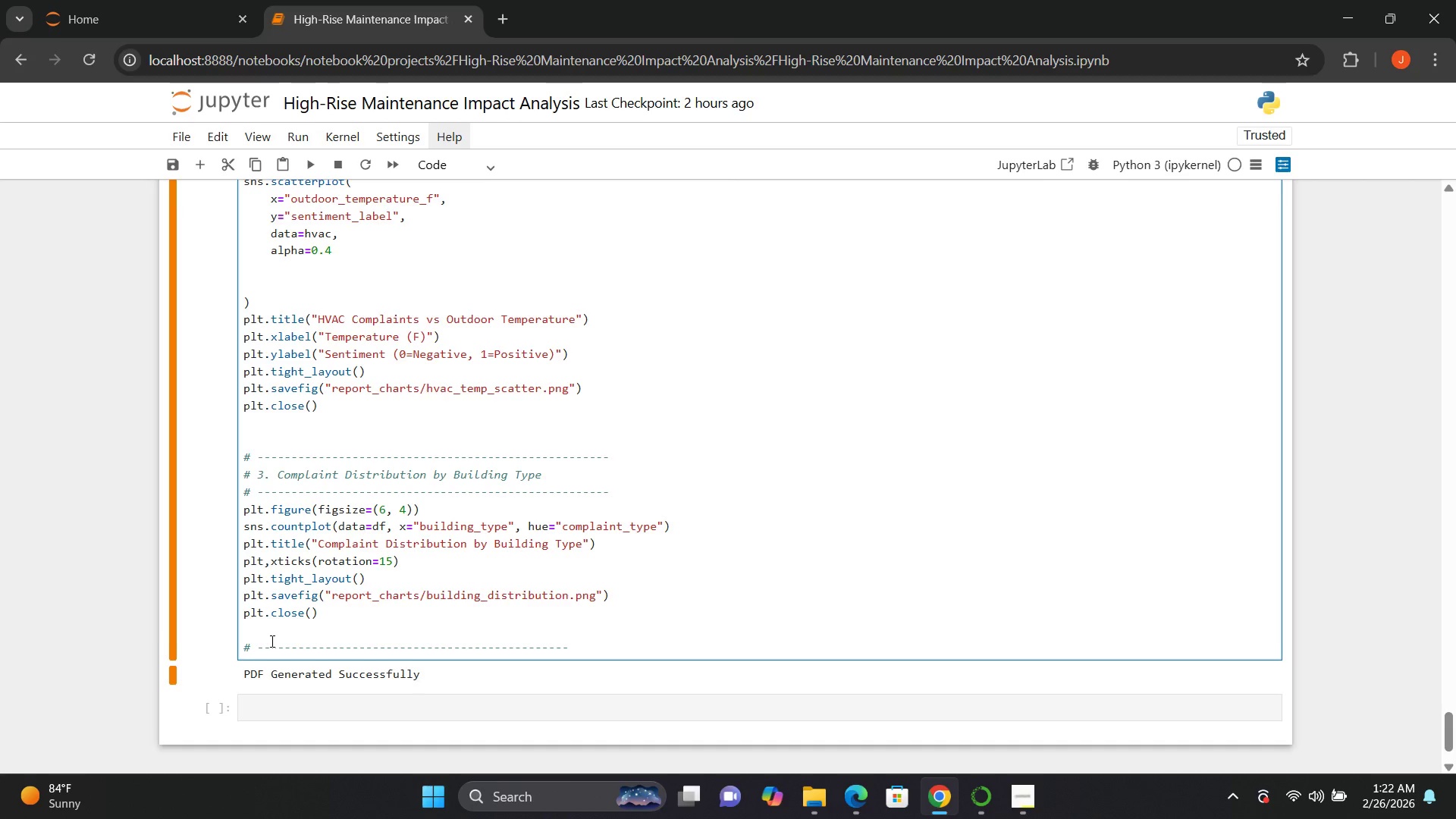 
key(Enter)
 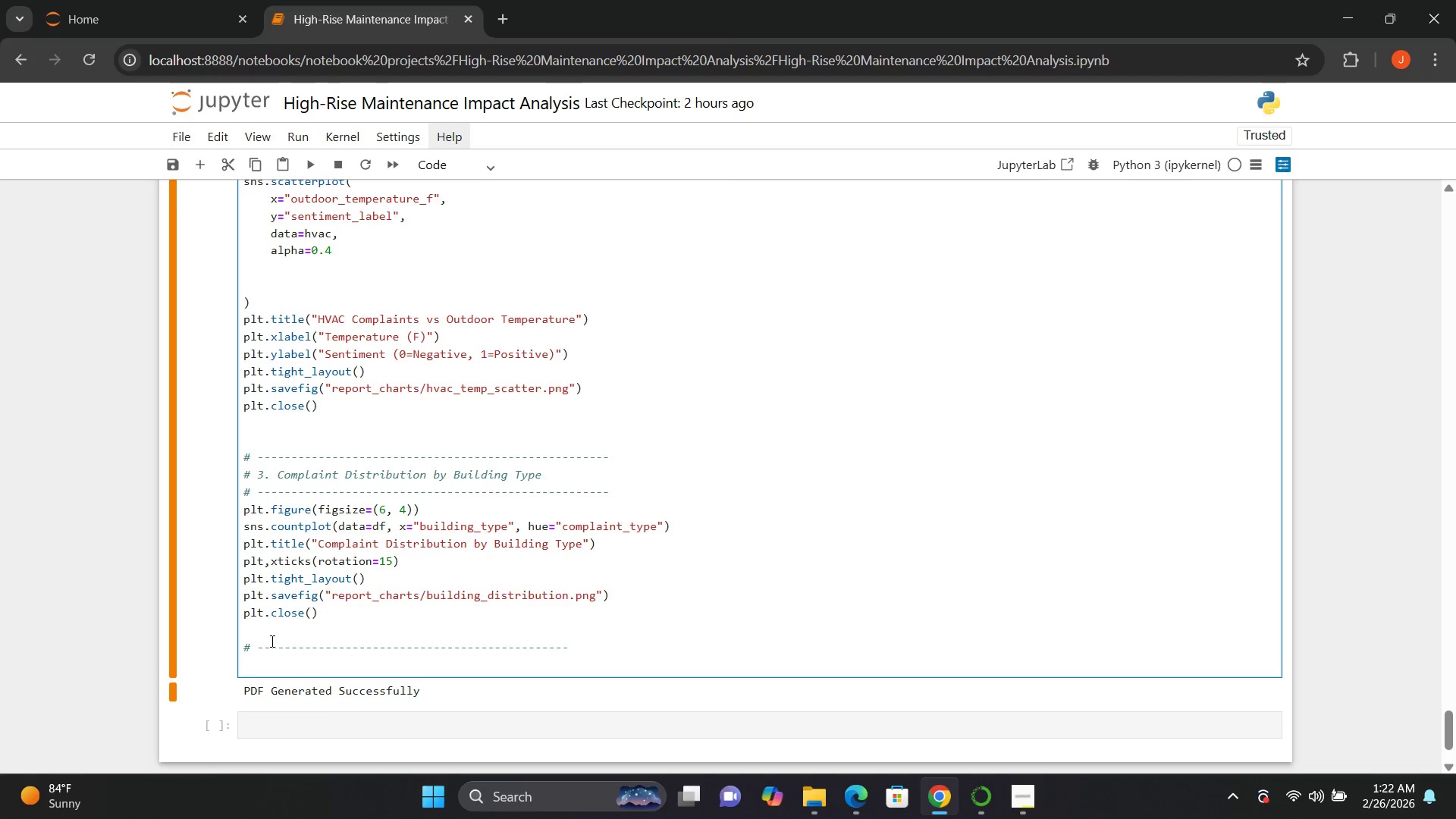 
type(# 4. Sentiment Distribution)
 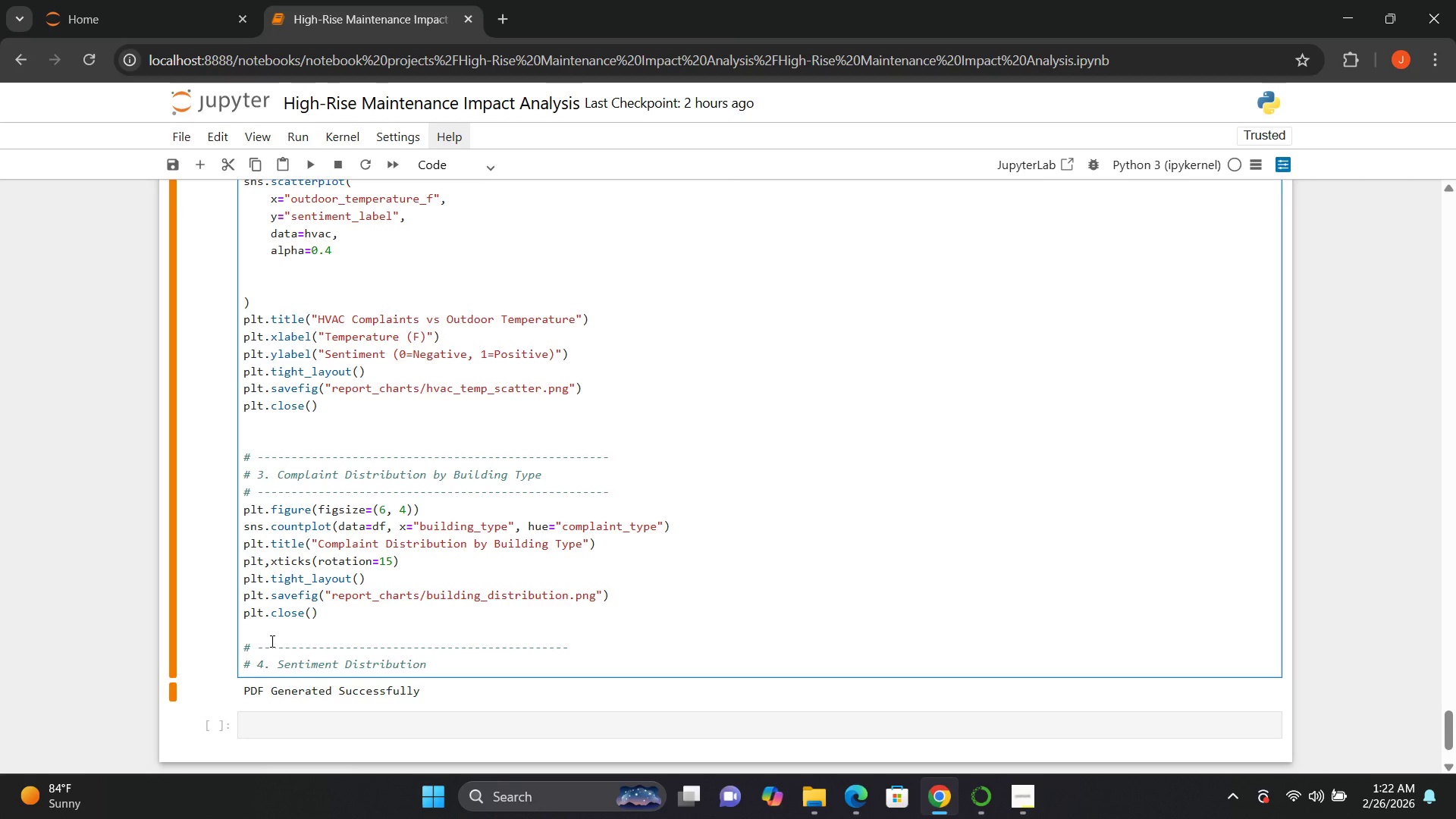 
key(Enter)
 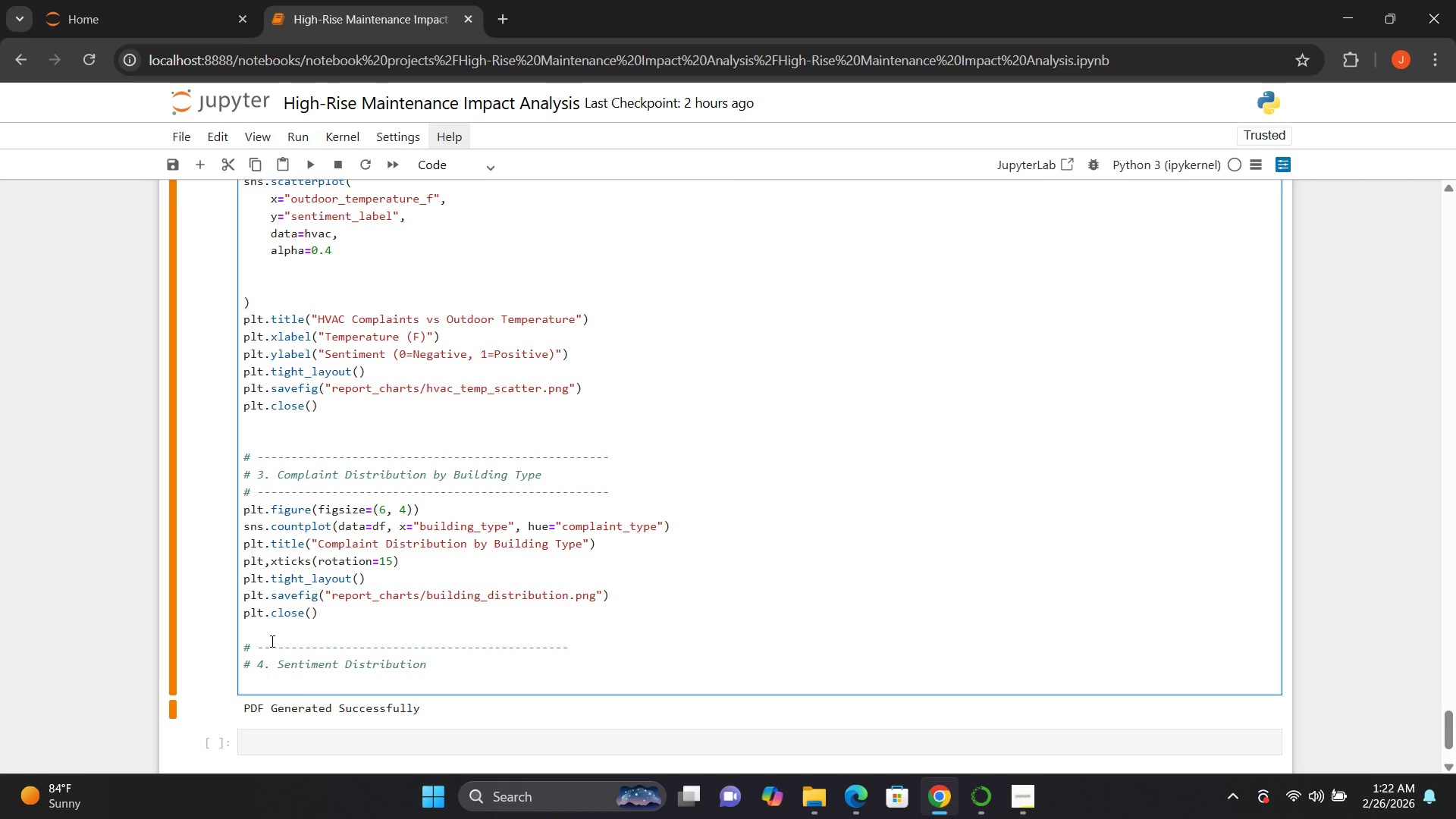 
key(Shift+3)
 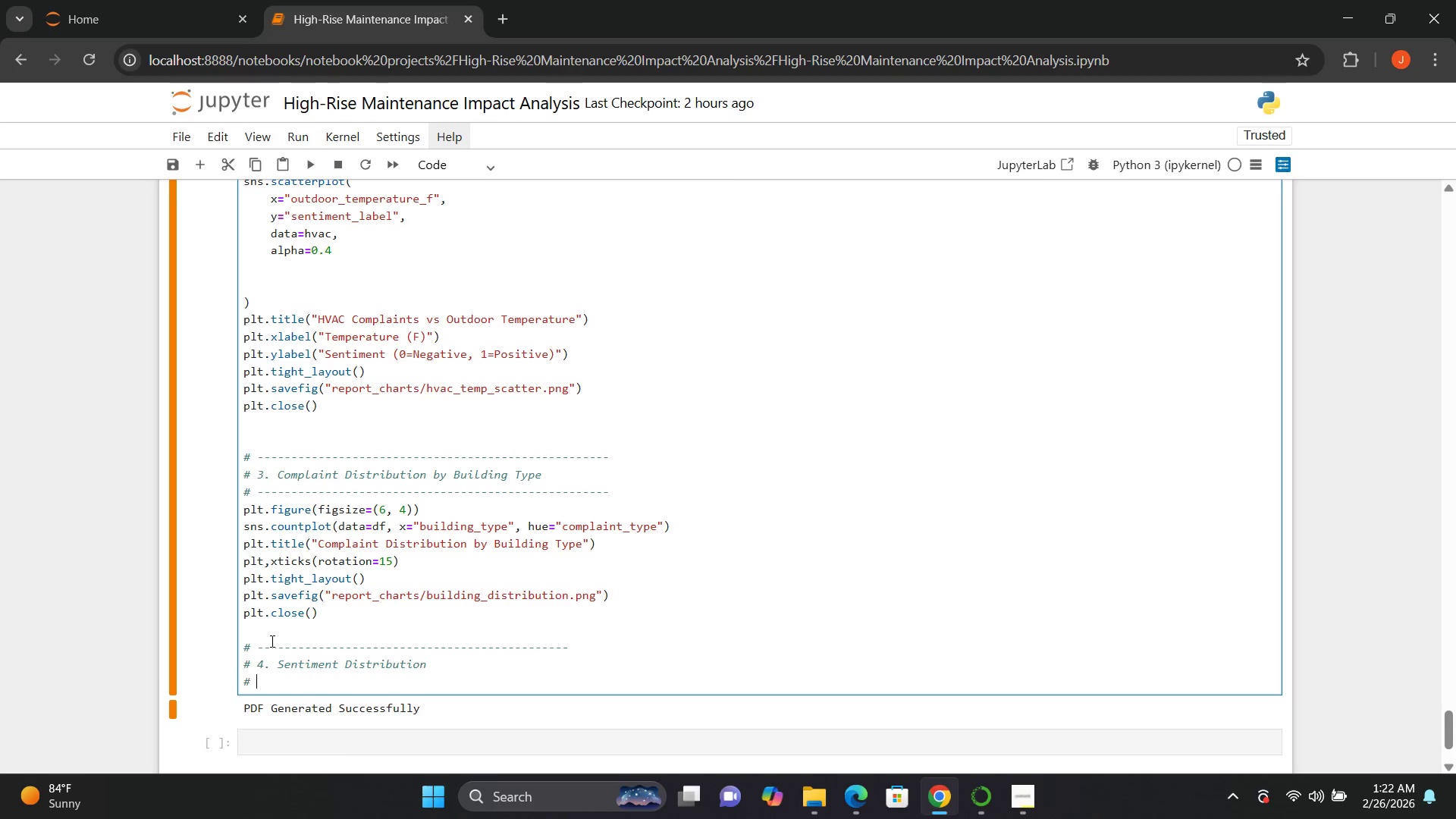 
key(Space)
 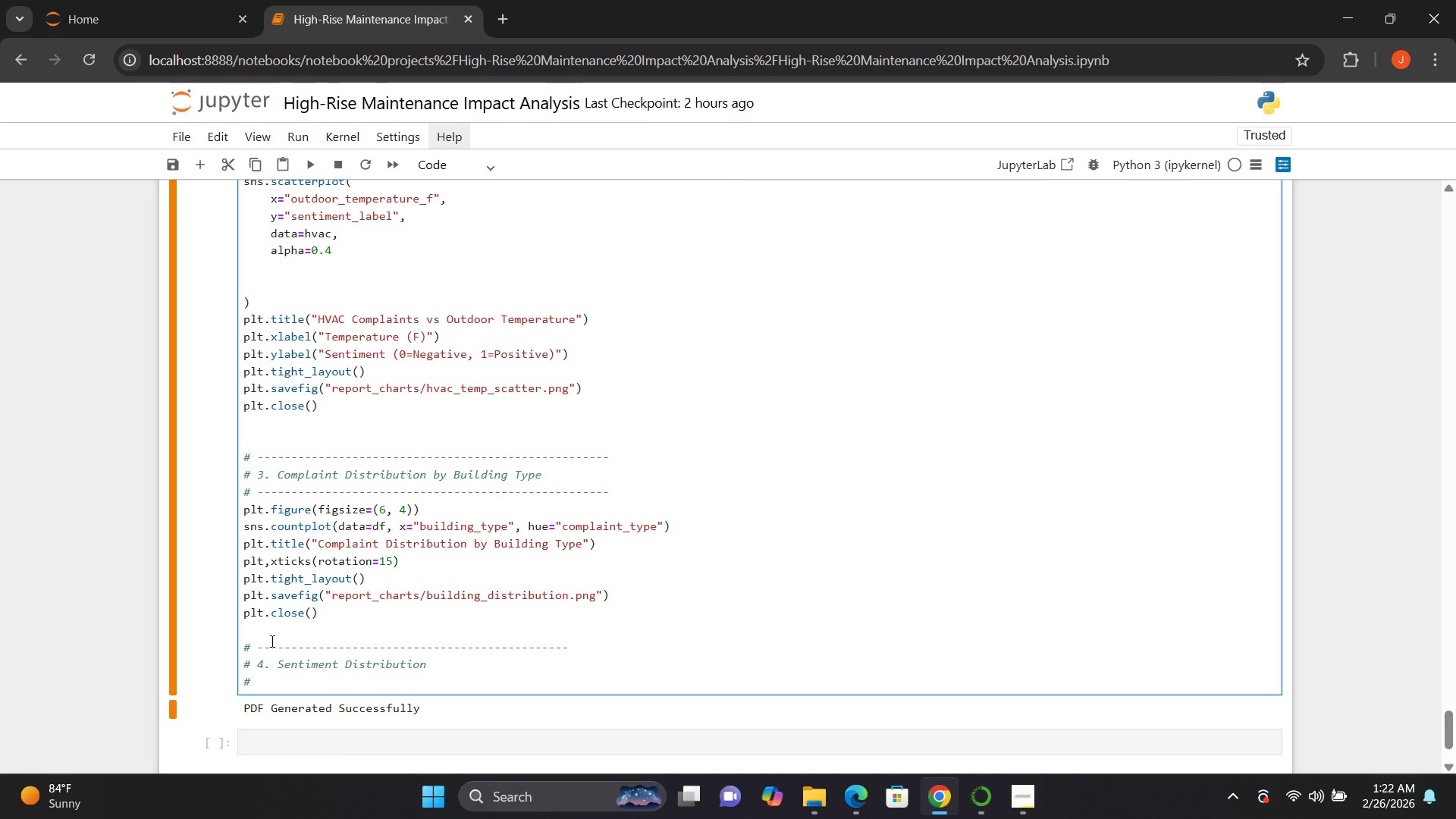 
hold_key(key=Minus, duration=1.52)
 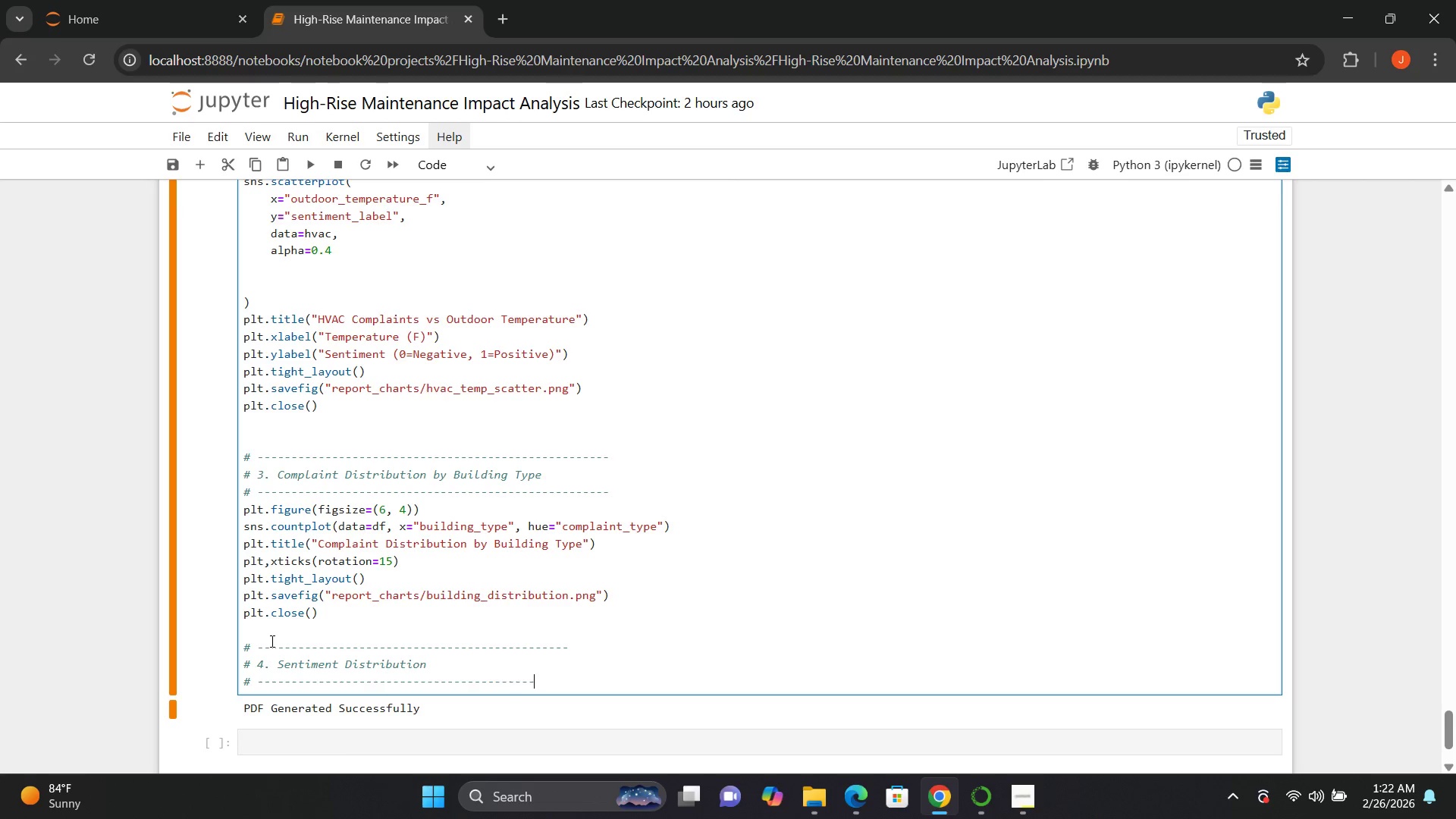 
key(Minus)
 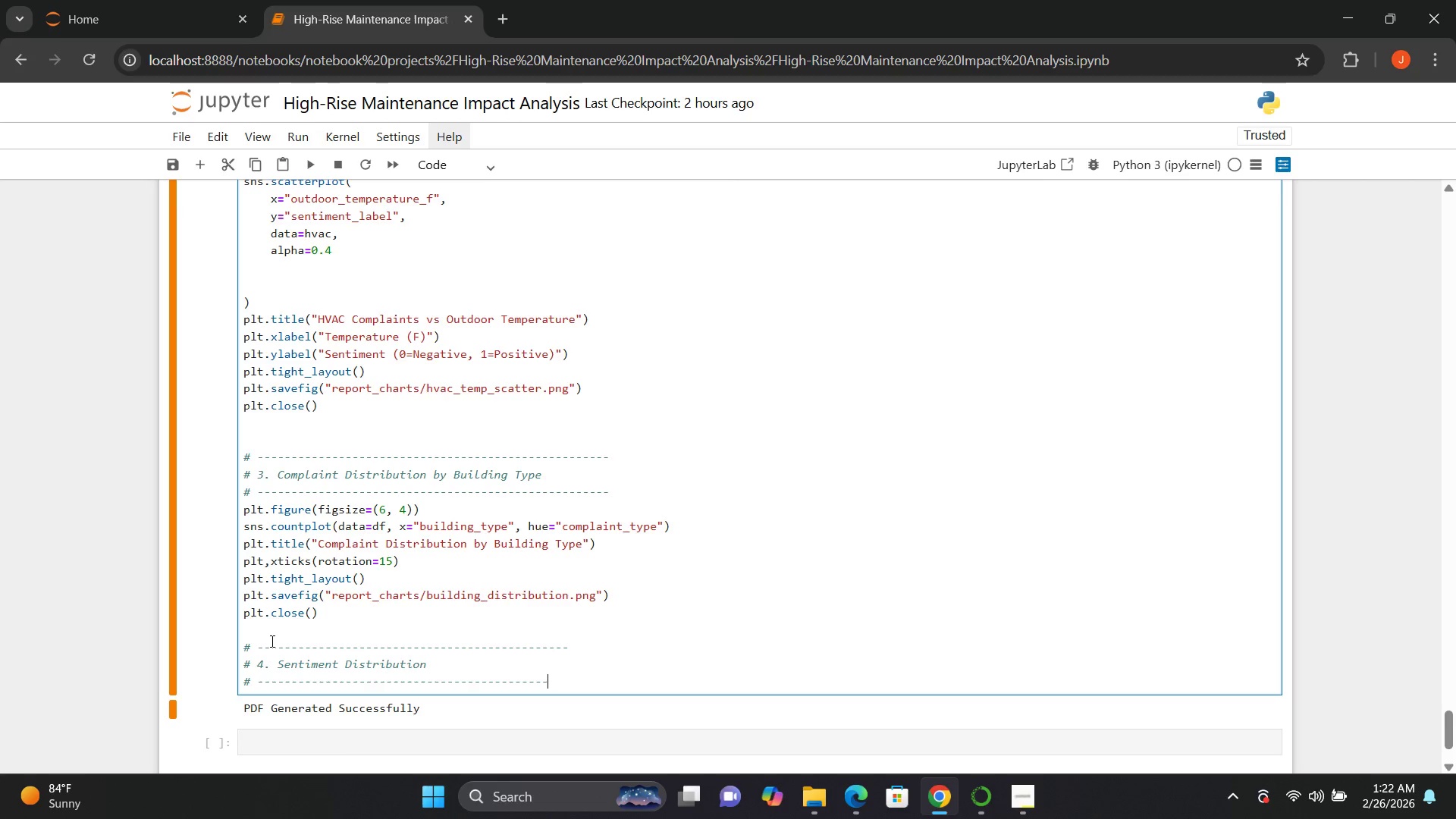 
key(Minus)
 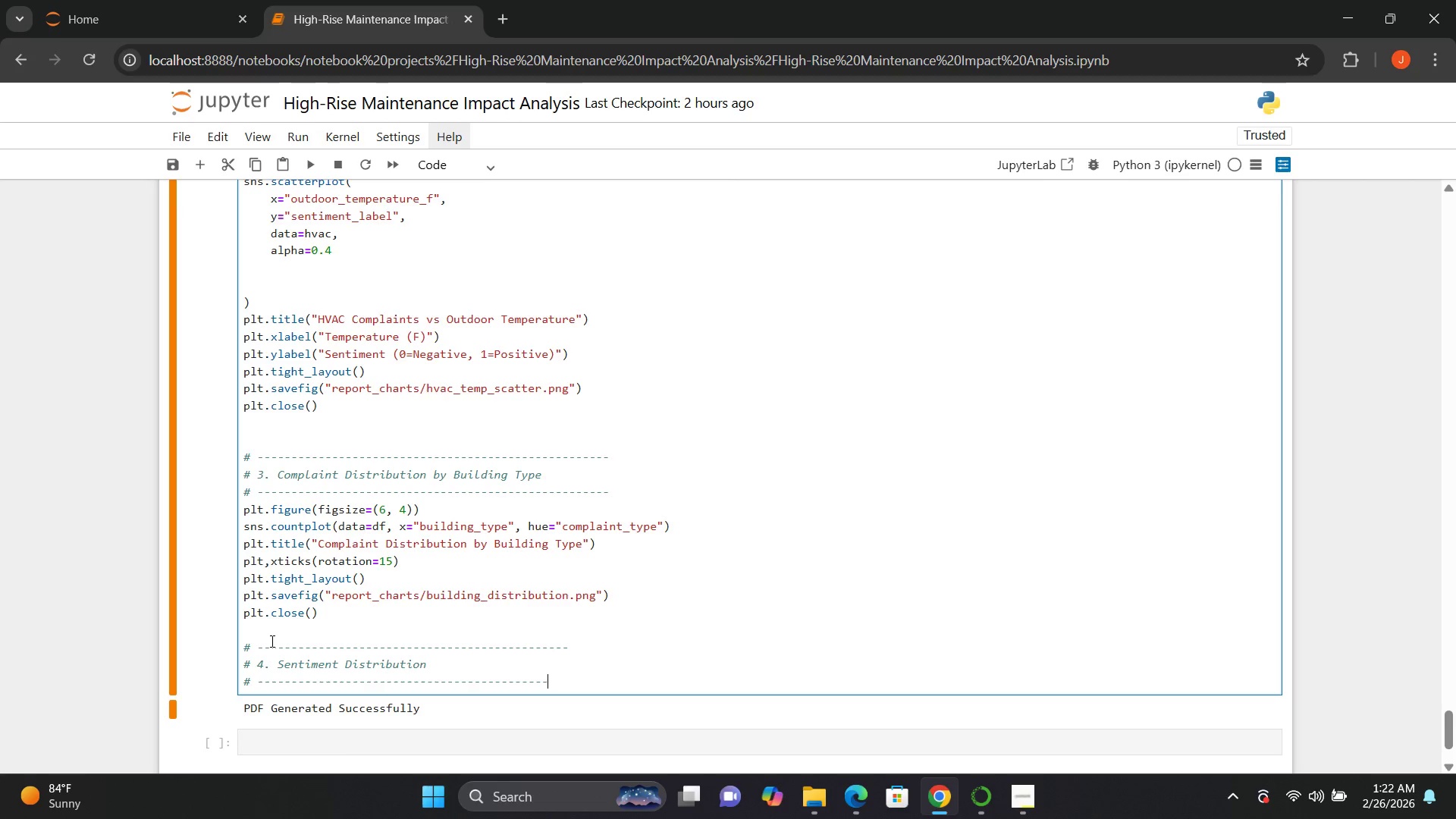 
key(Minus)
 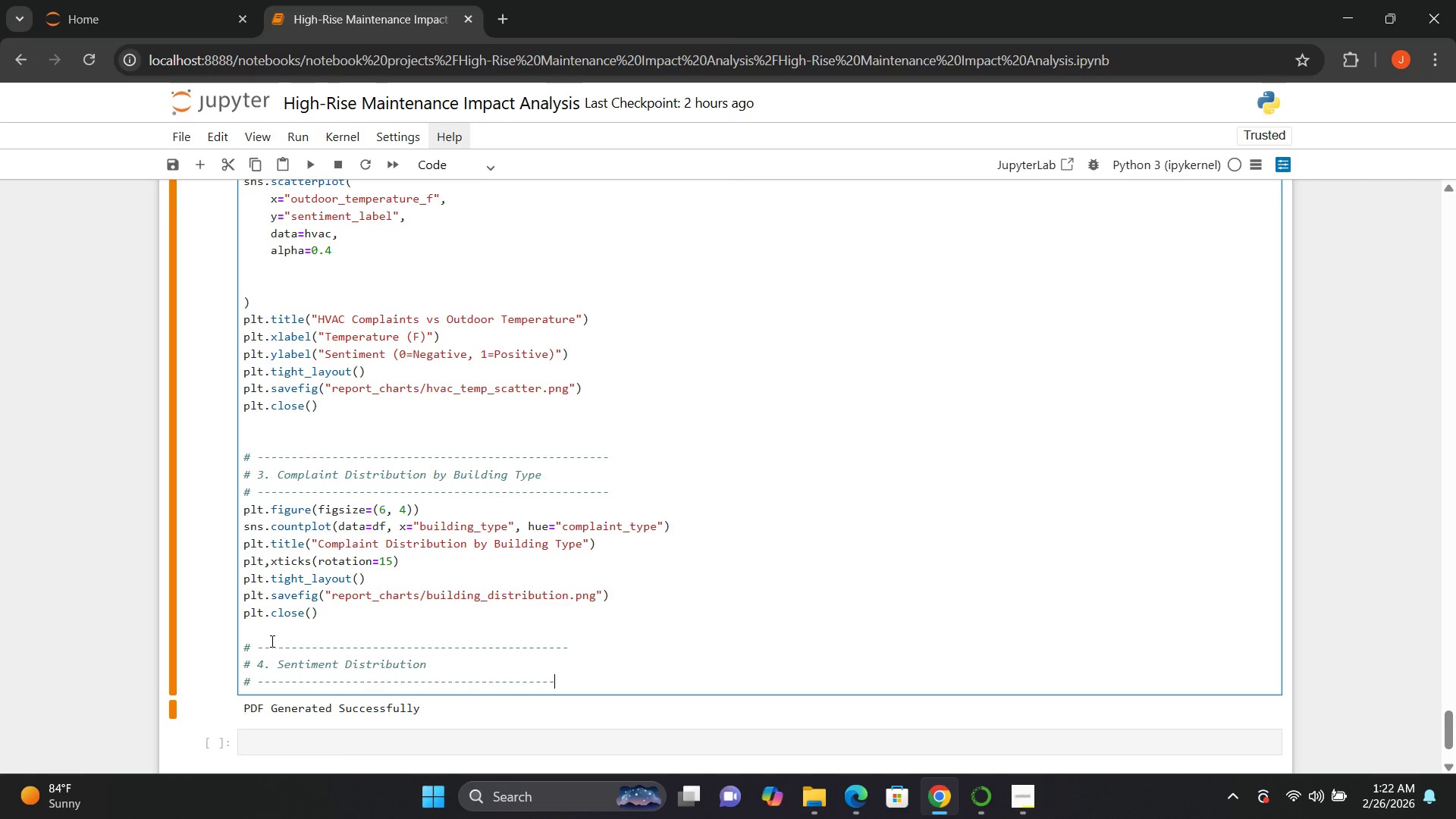 
key(Minus)
 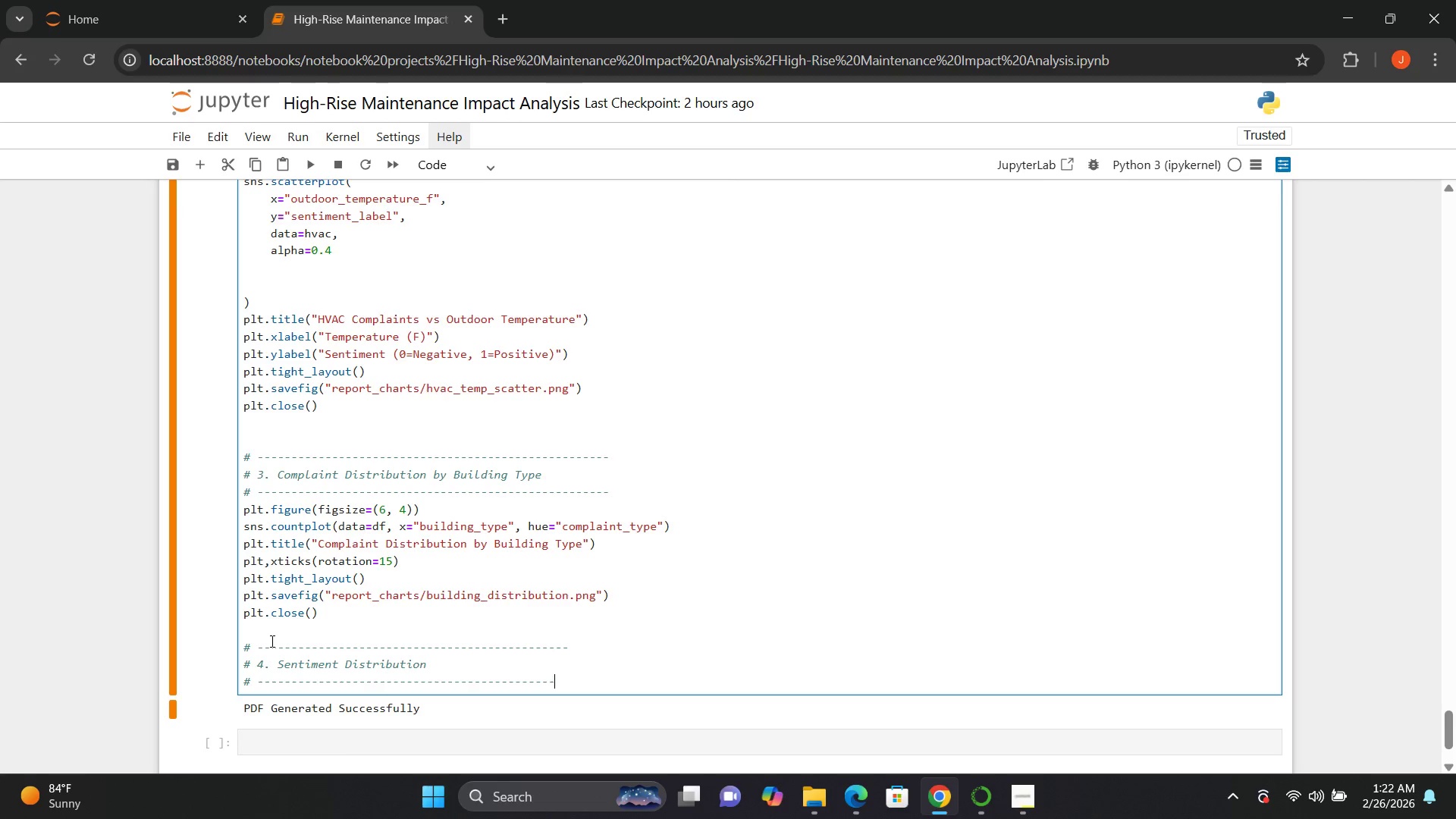 
key(Minus)
 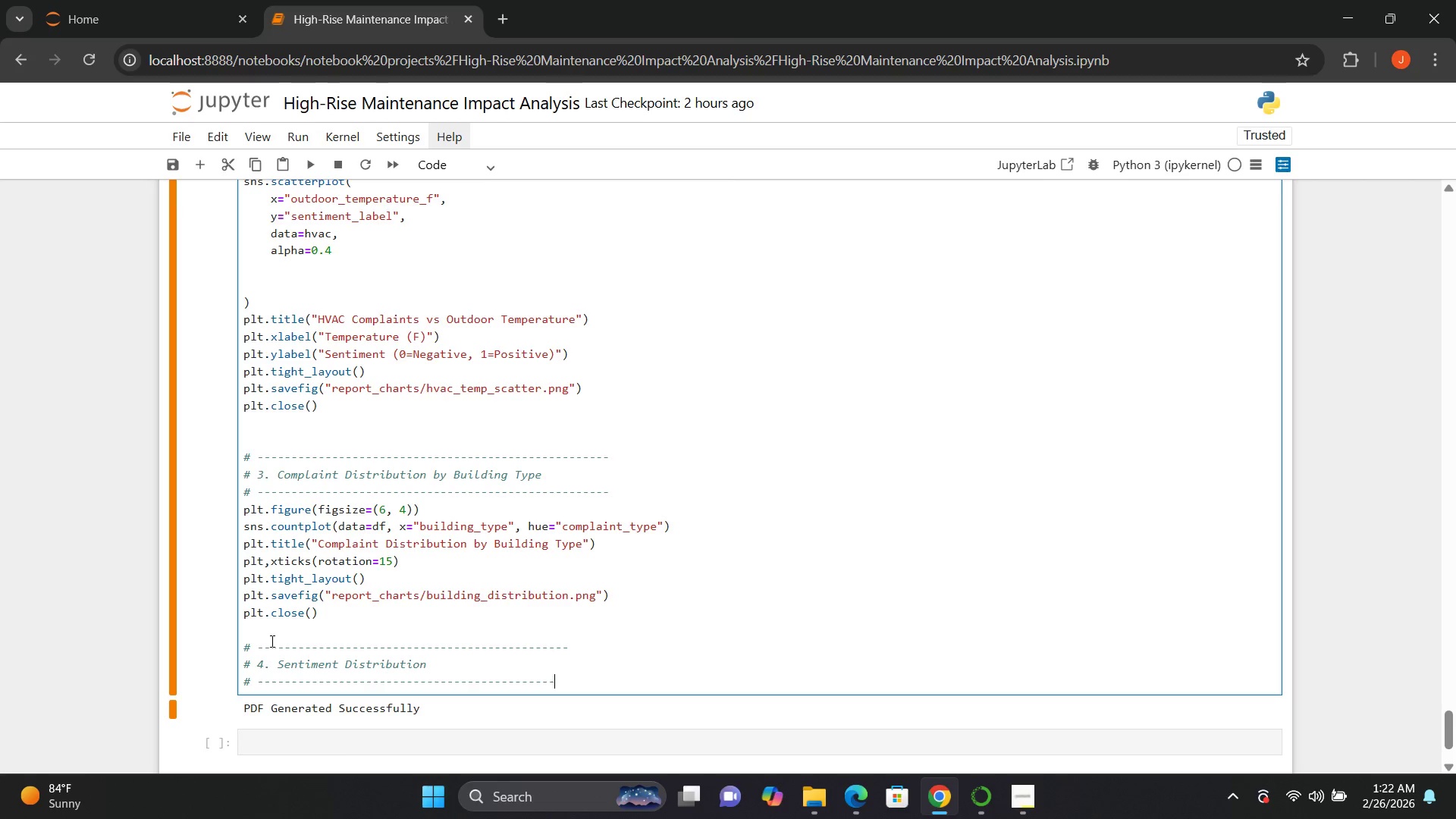 
key(Minus)
 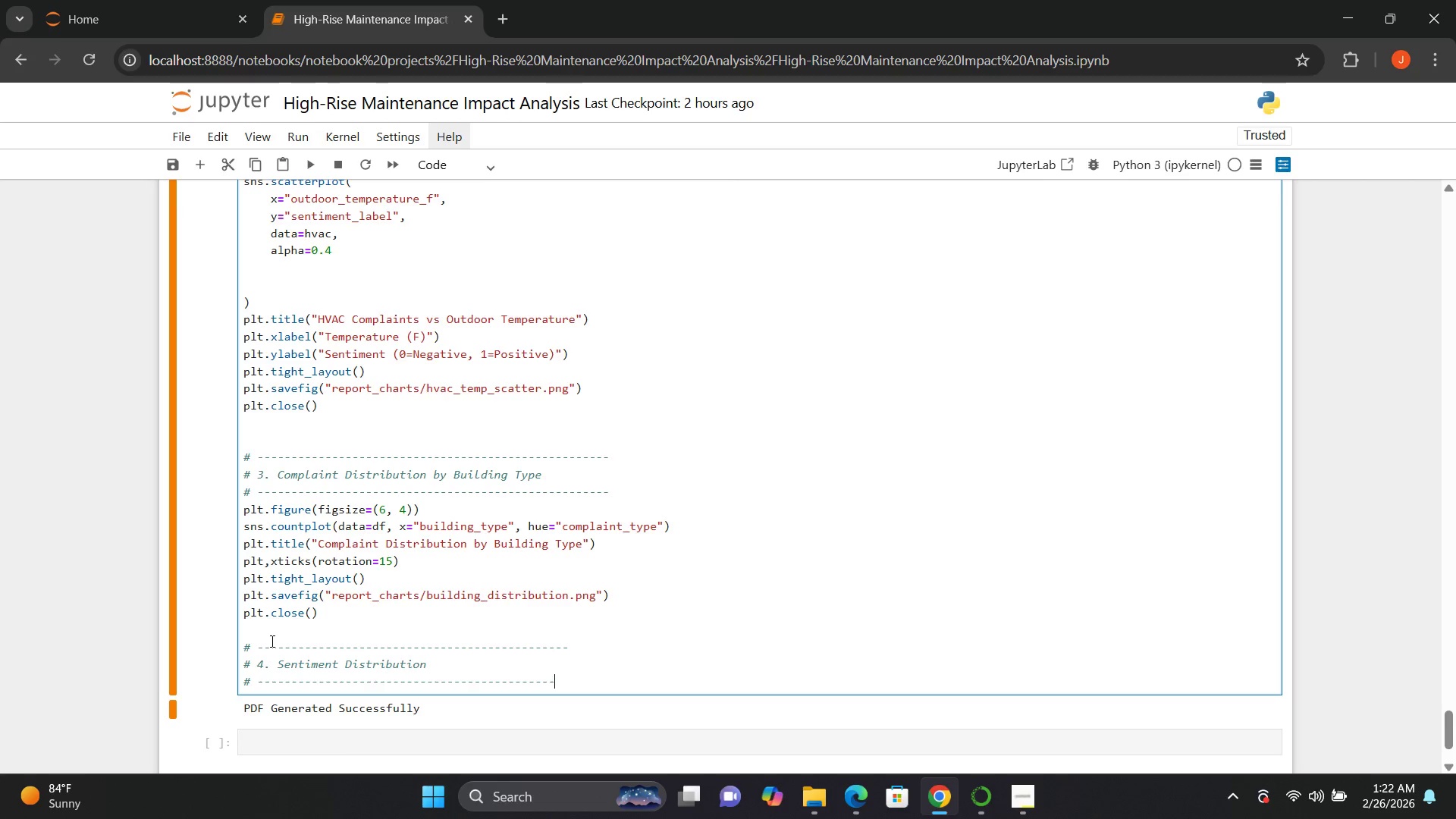 
key(Minus)
 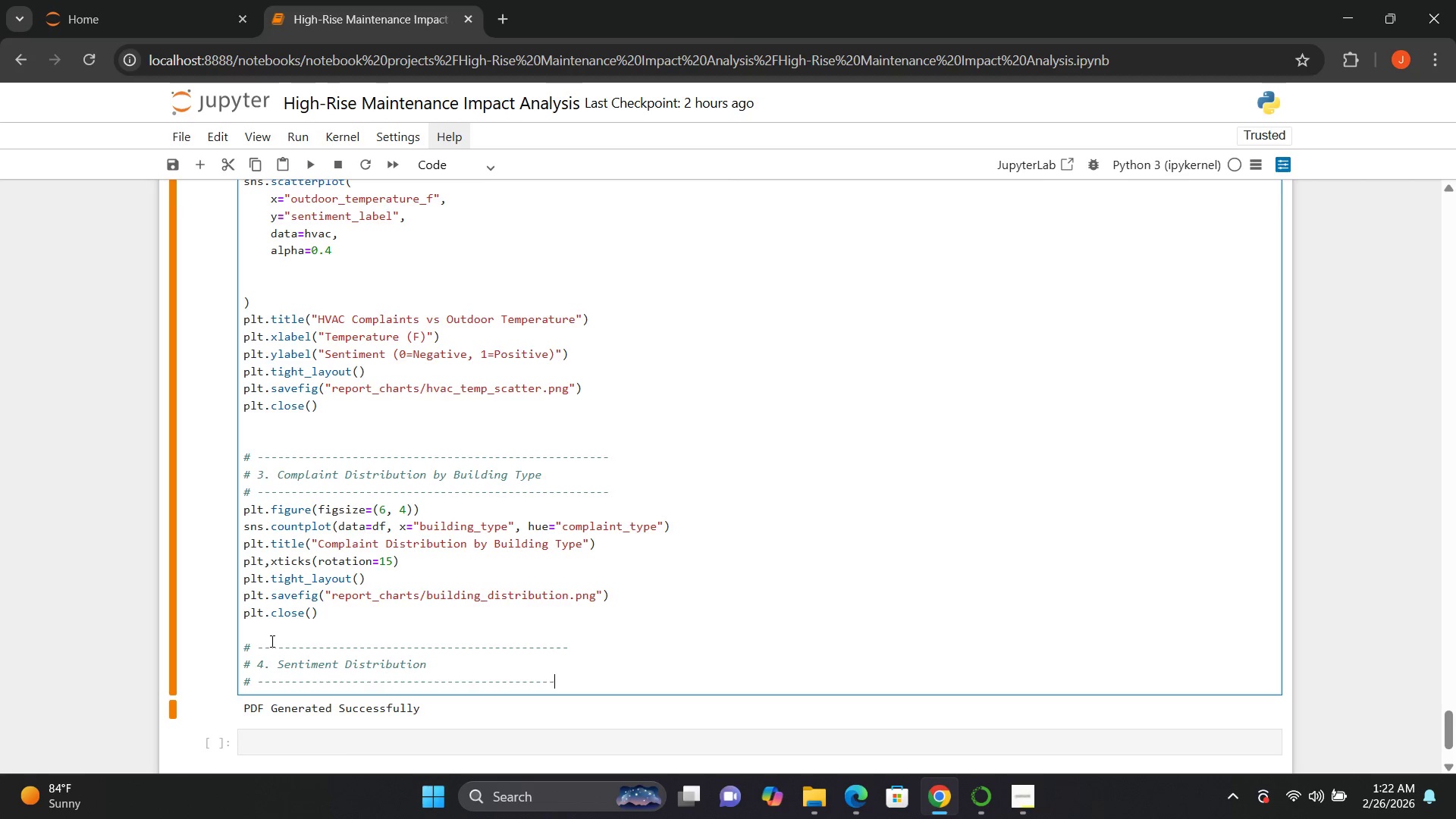 
hold_key(key=Minus, duration=0.39)
 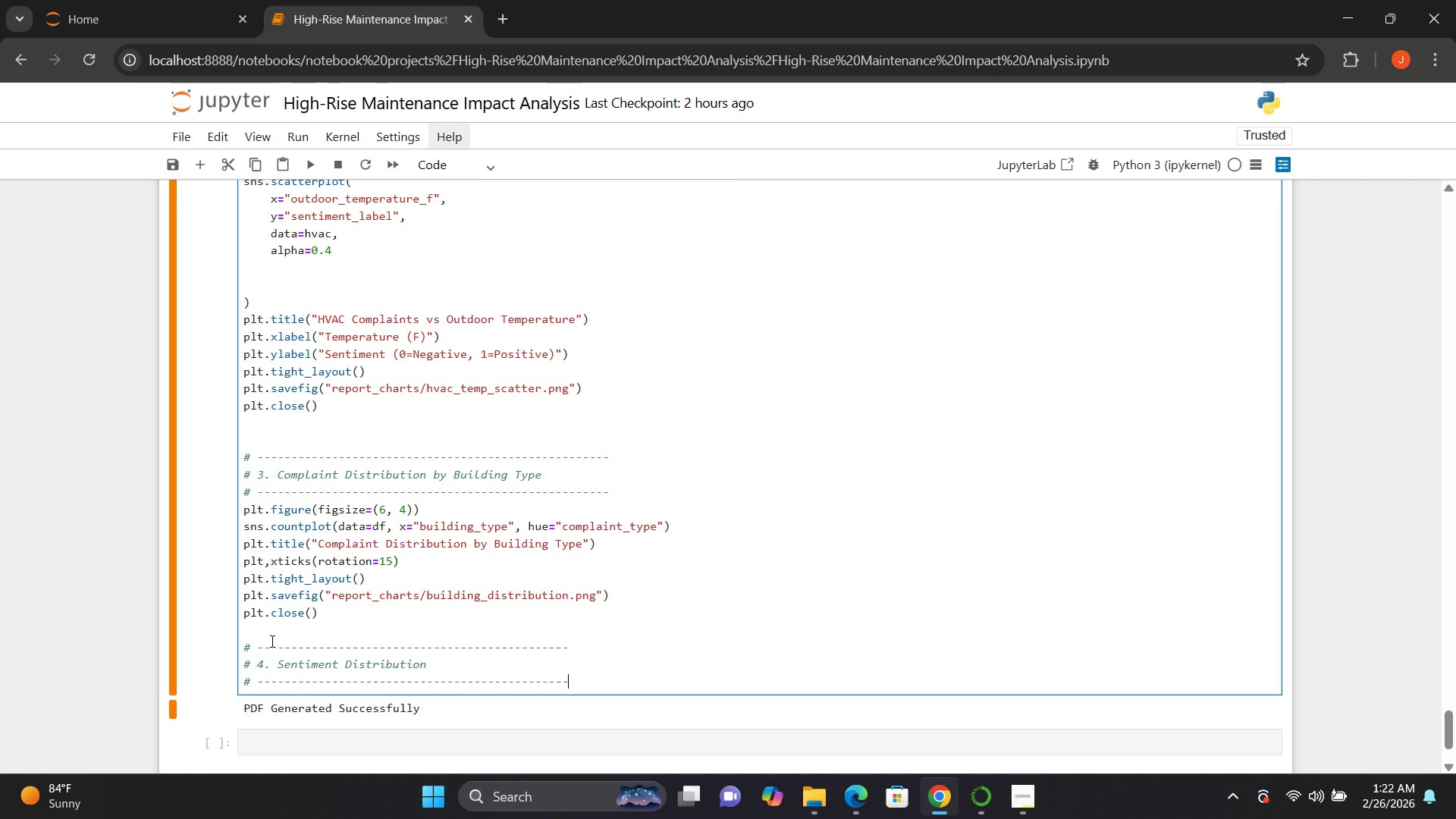 
key(Minus)
 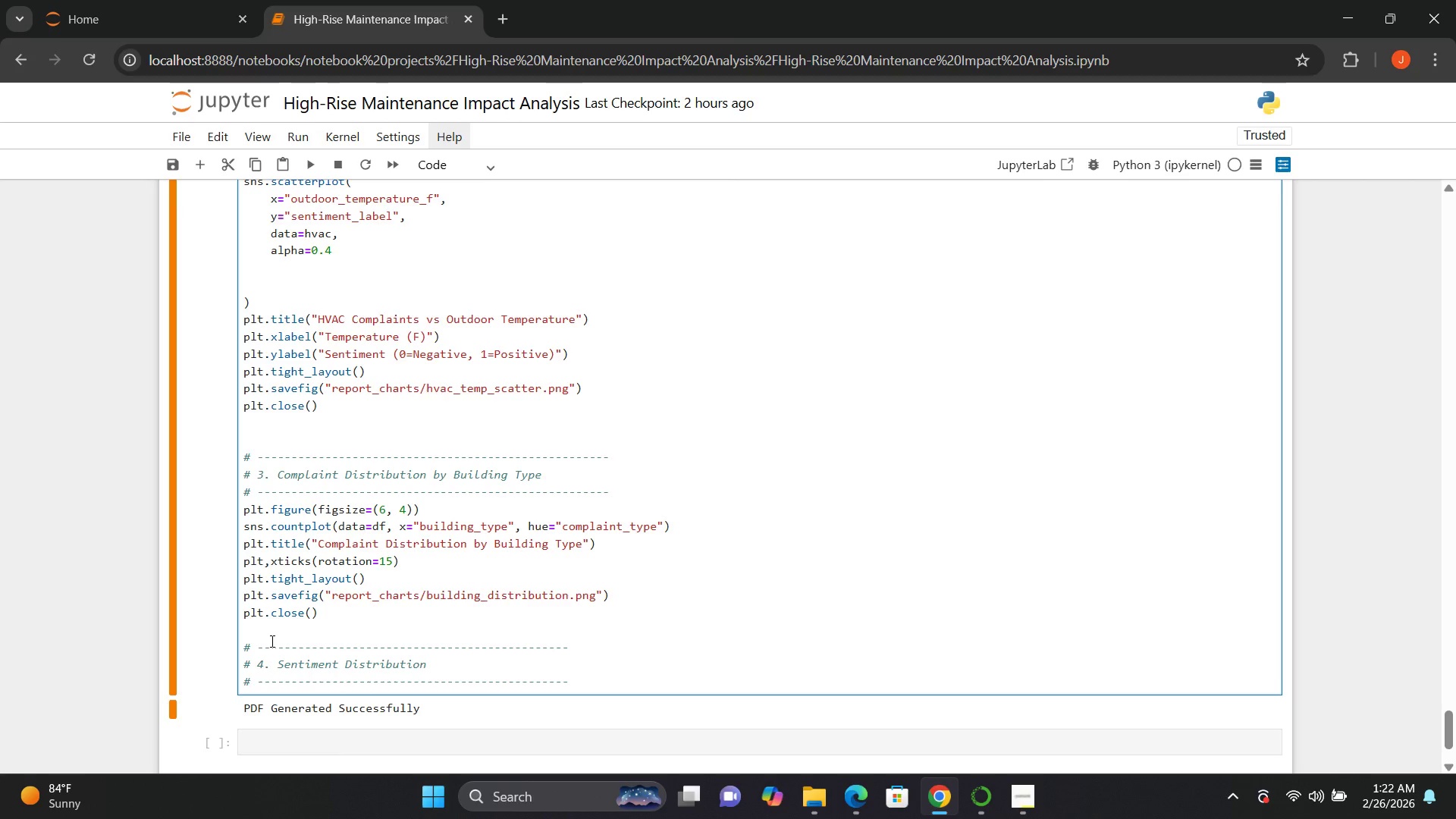 
key(Enter)
 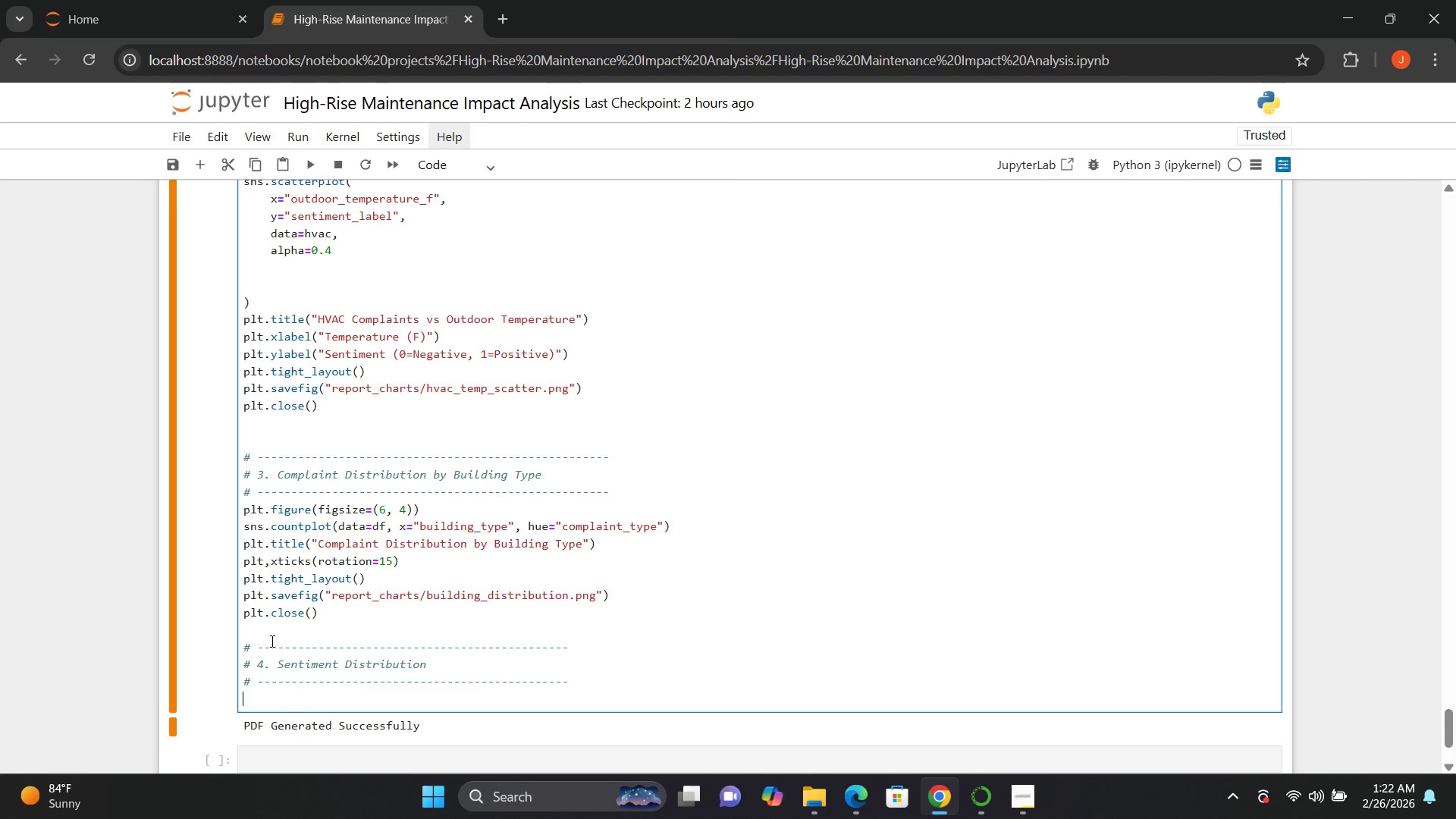 
type(plt)
 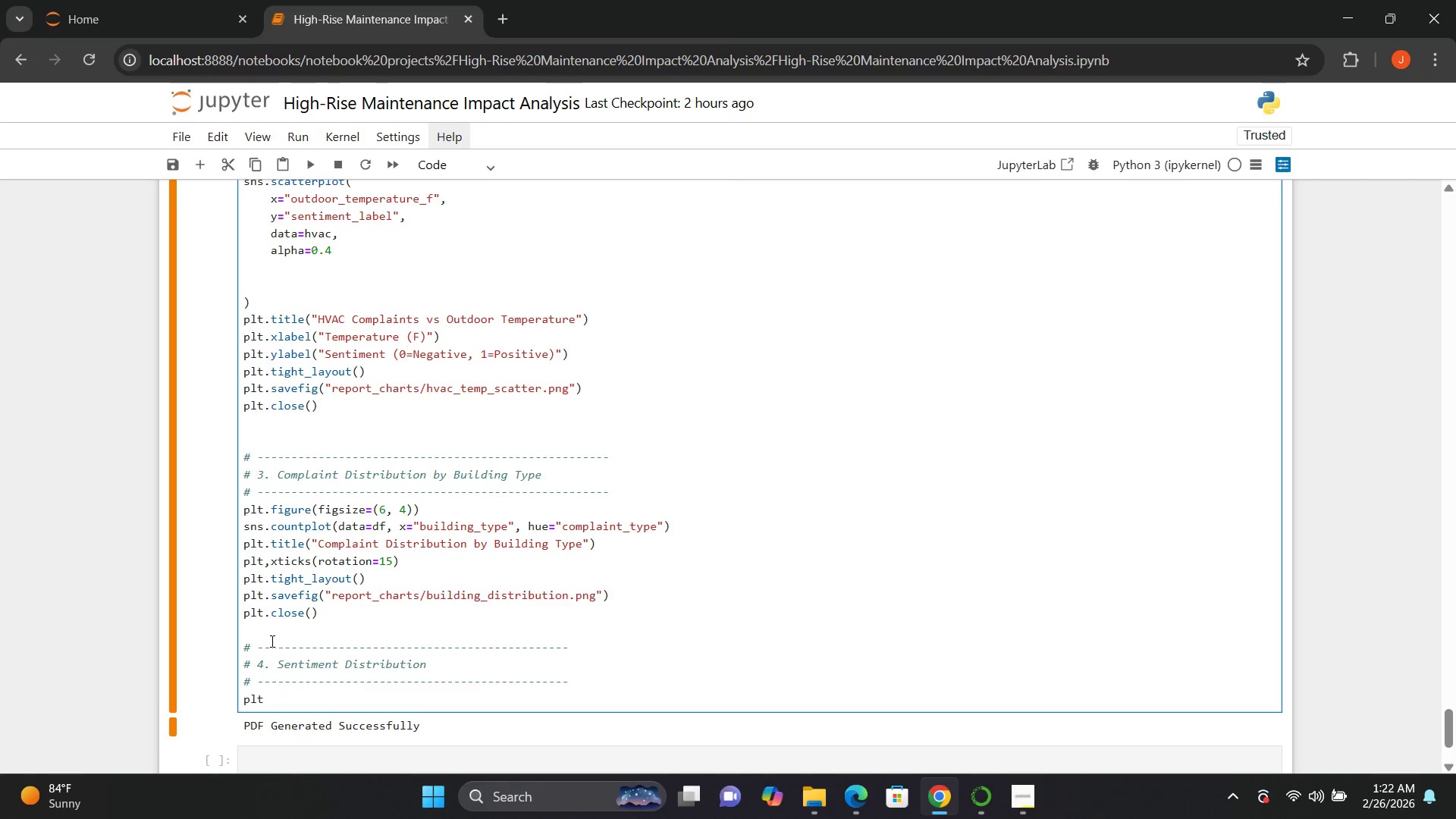 
wait(8.05)
 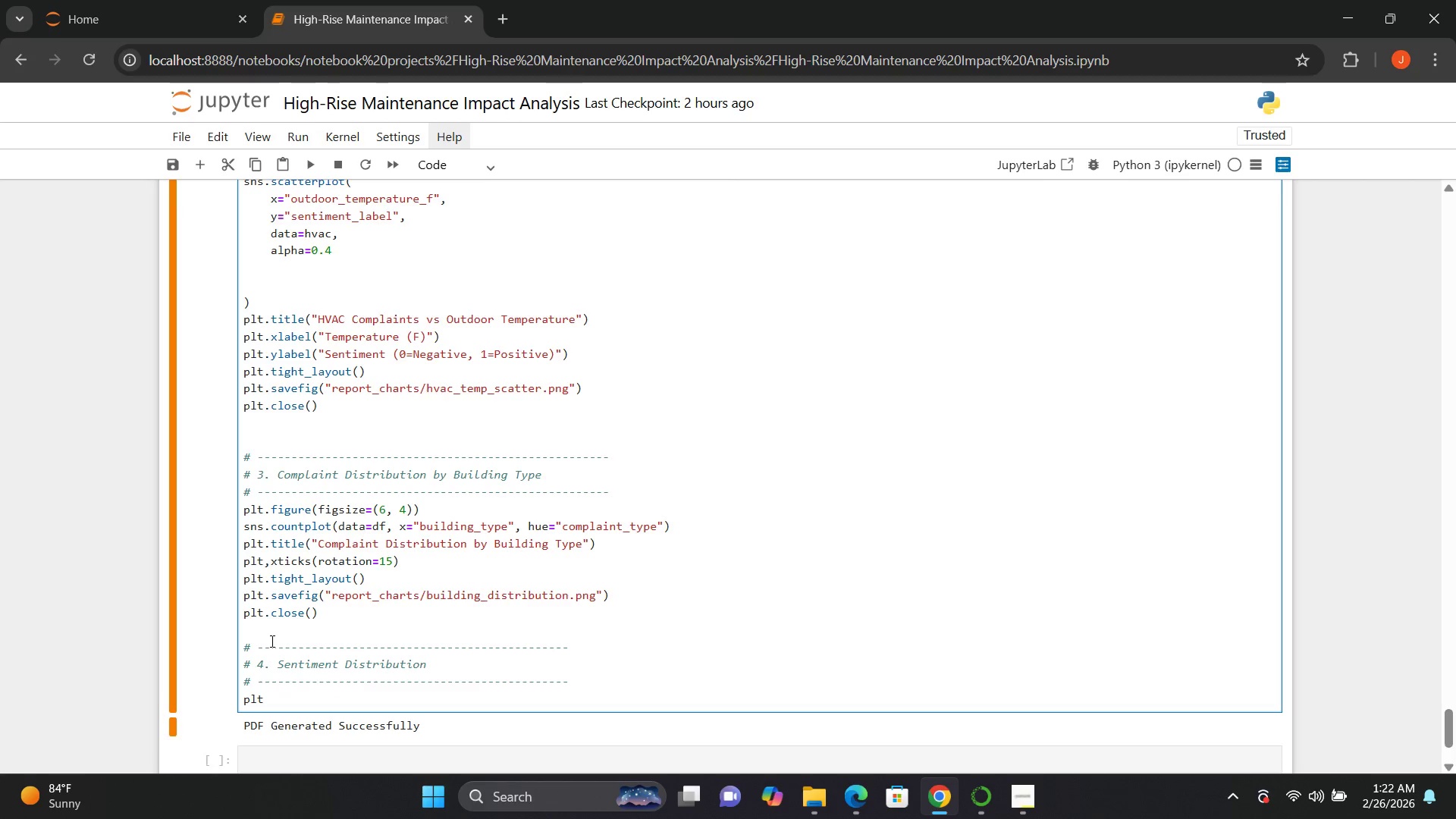 
type(.figure)
 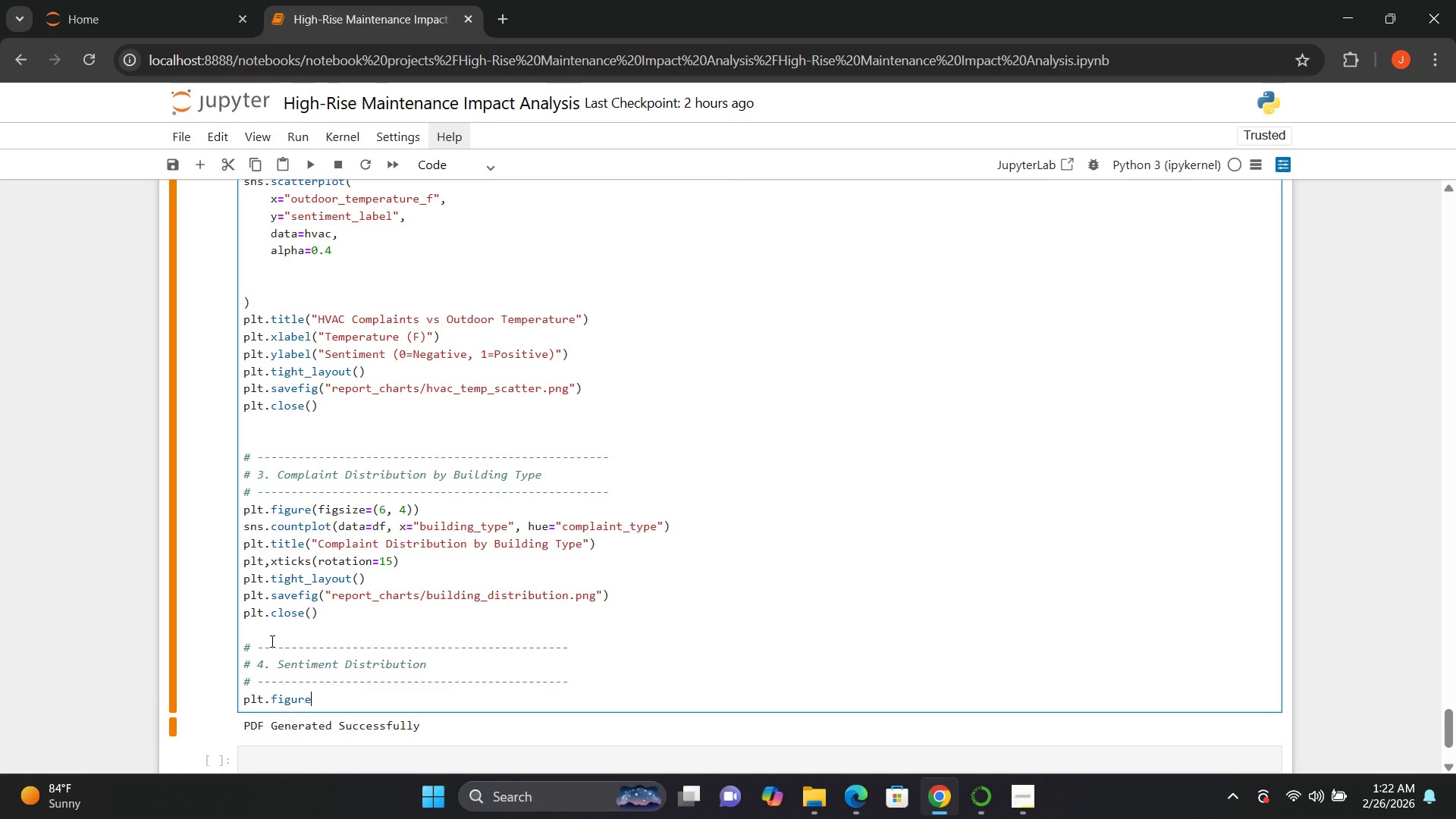 
type(())
 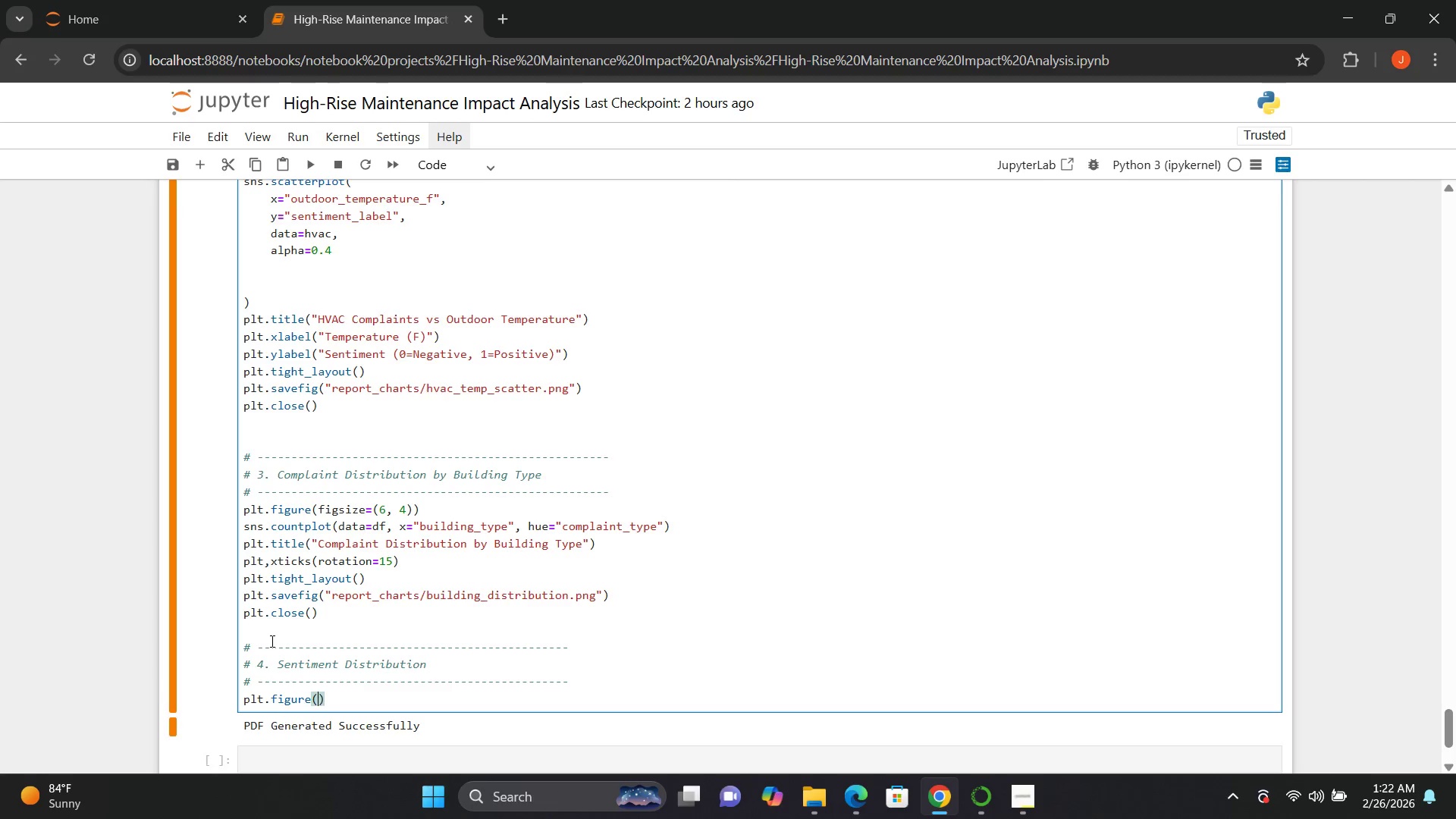 
key(ArrowLeft)
 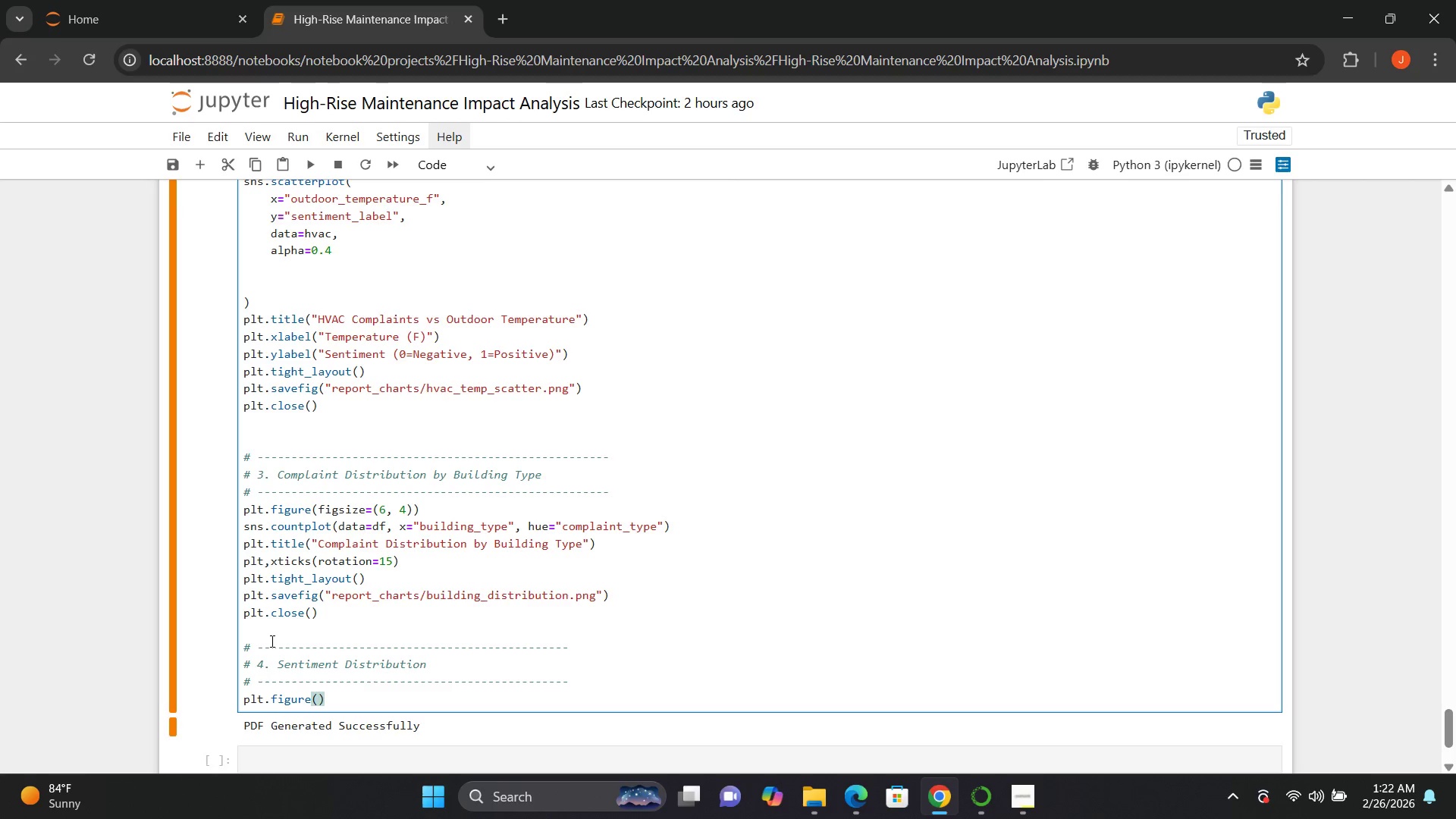 
type(figsize=())
 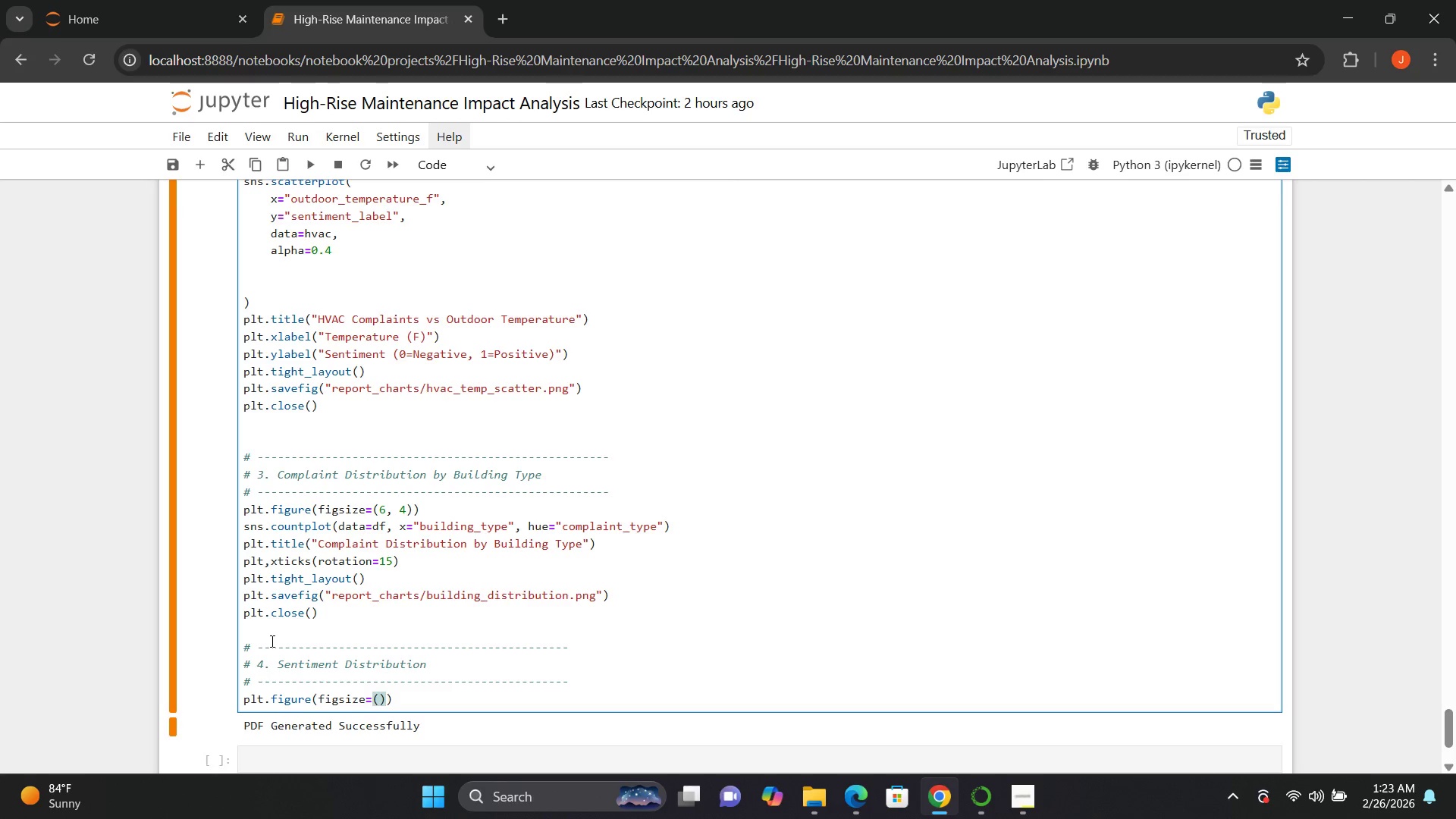 
key(ArrowLeft)
 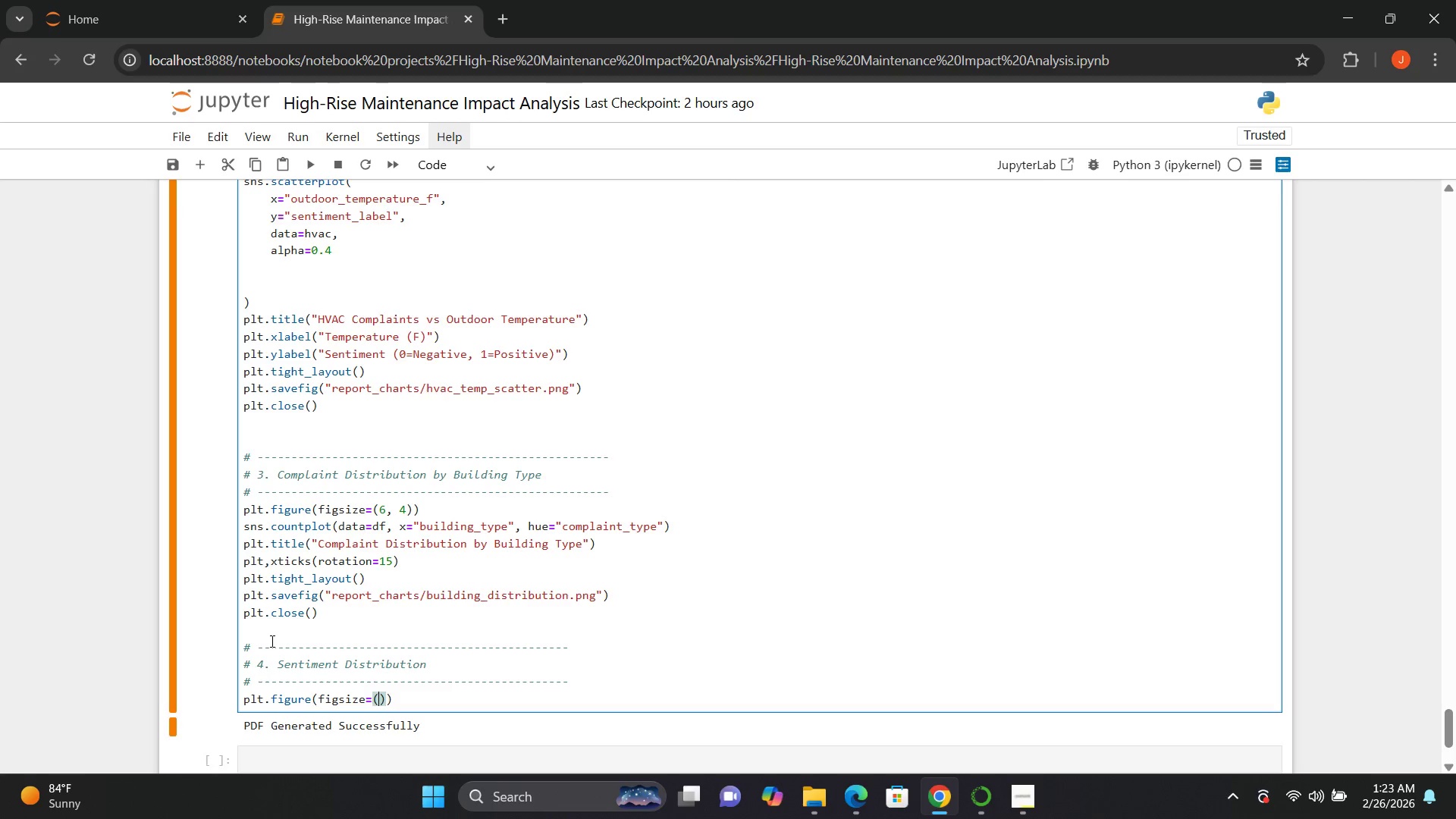 
wait(5.19)
 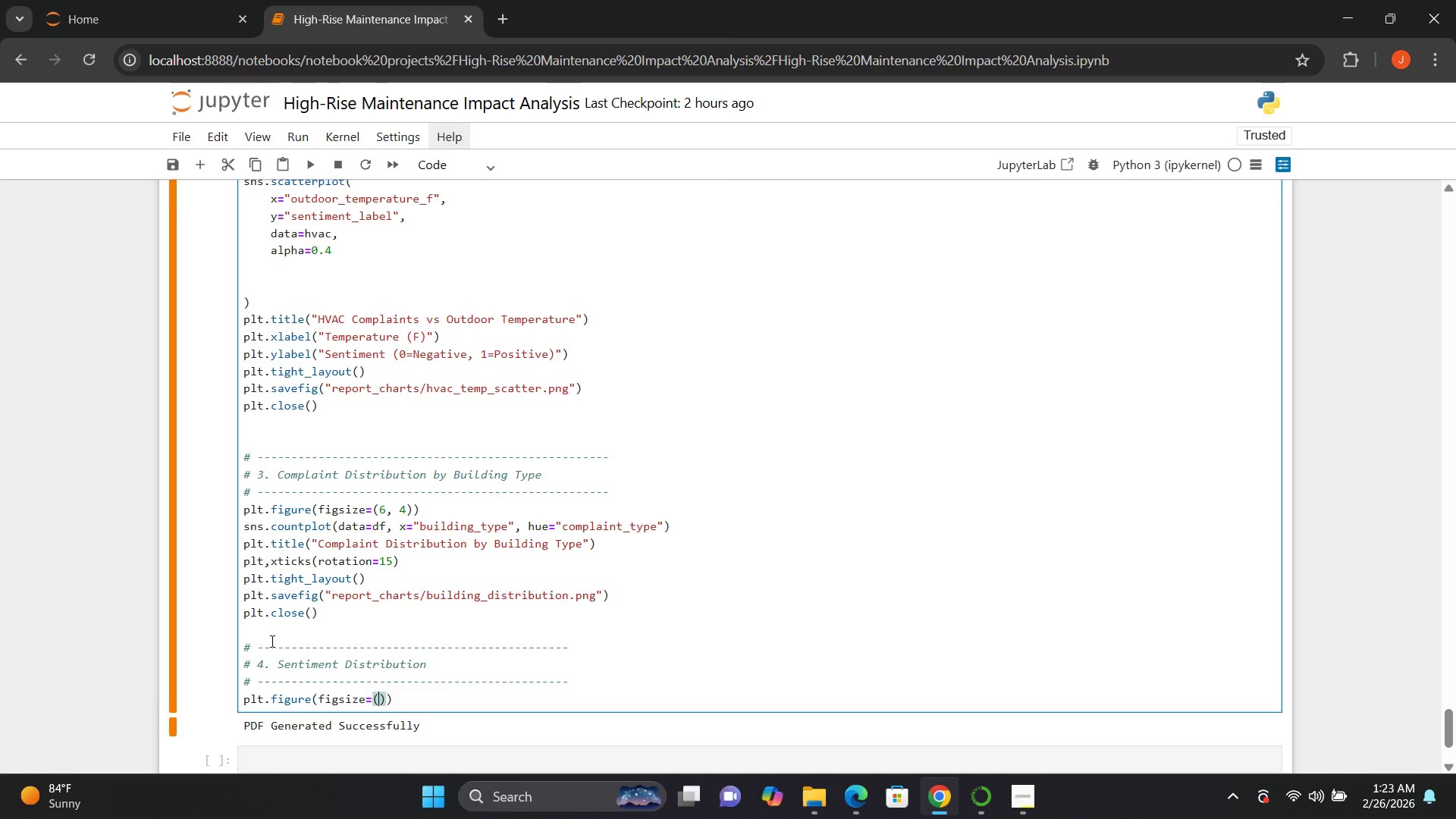 
key(6)
 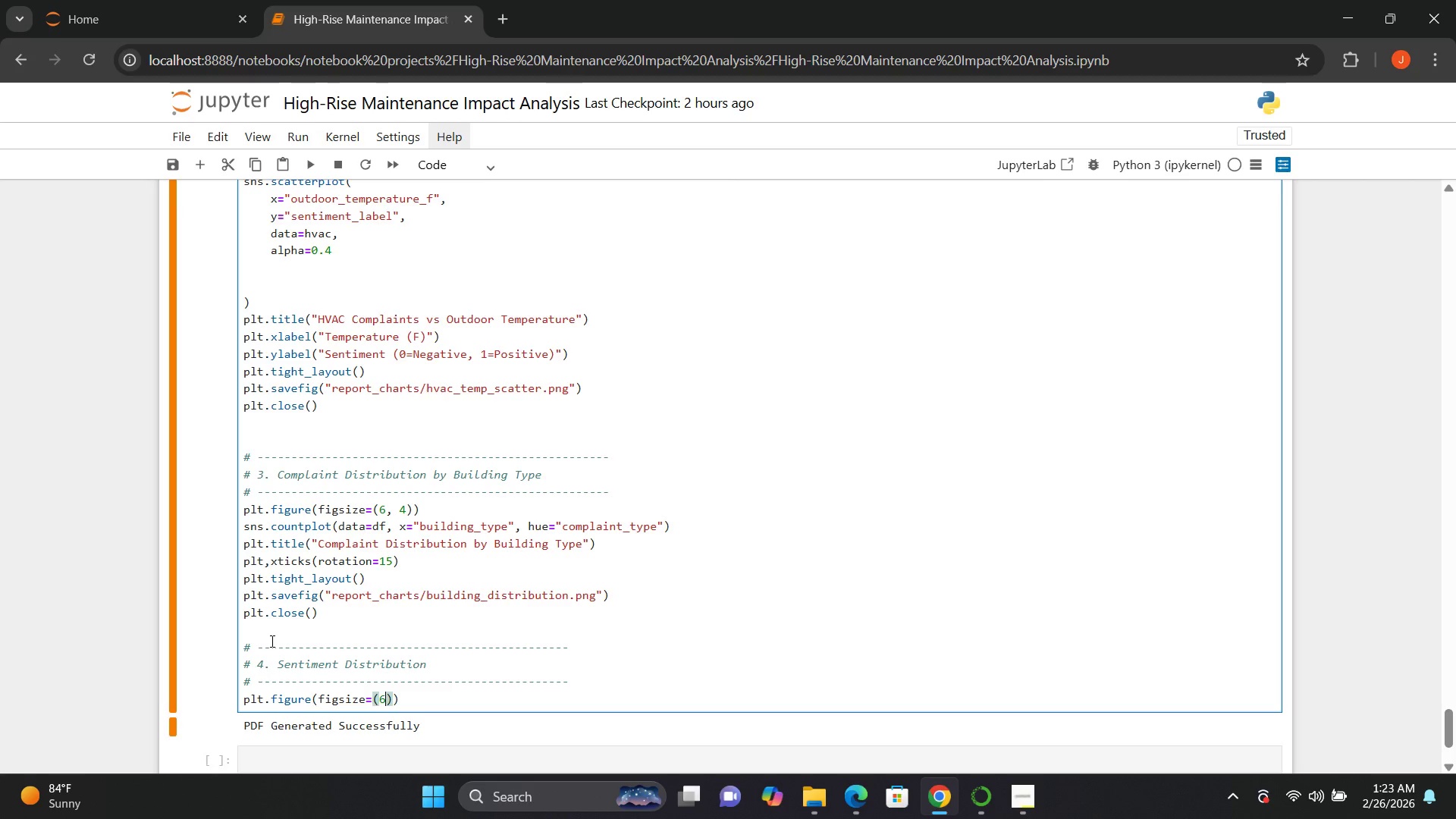 
key(Comma)
 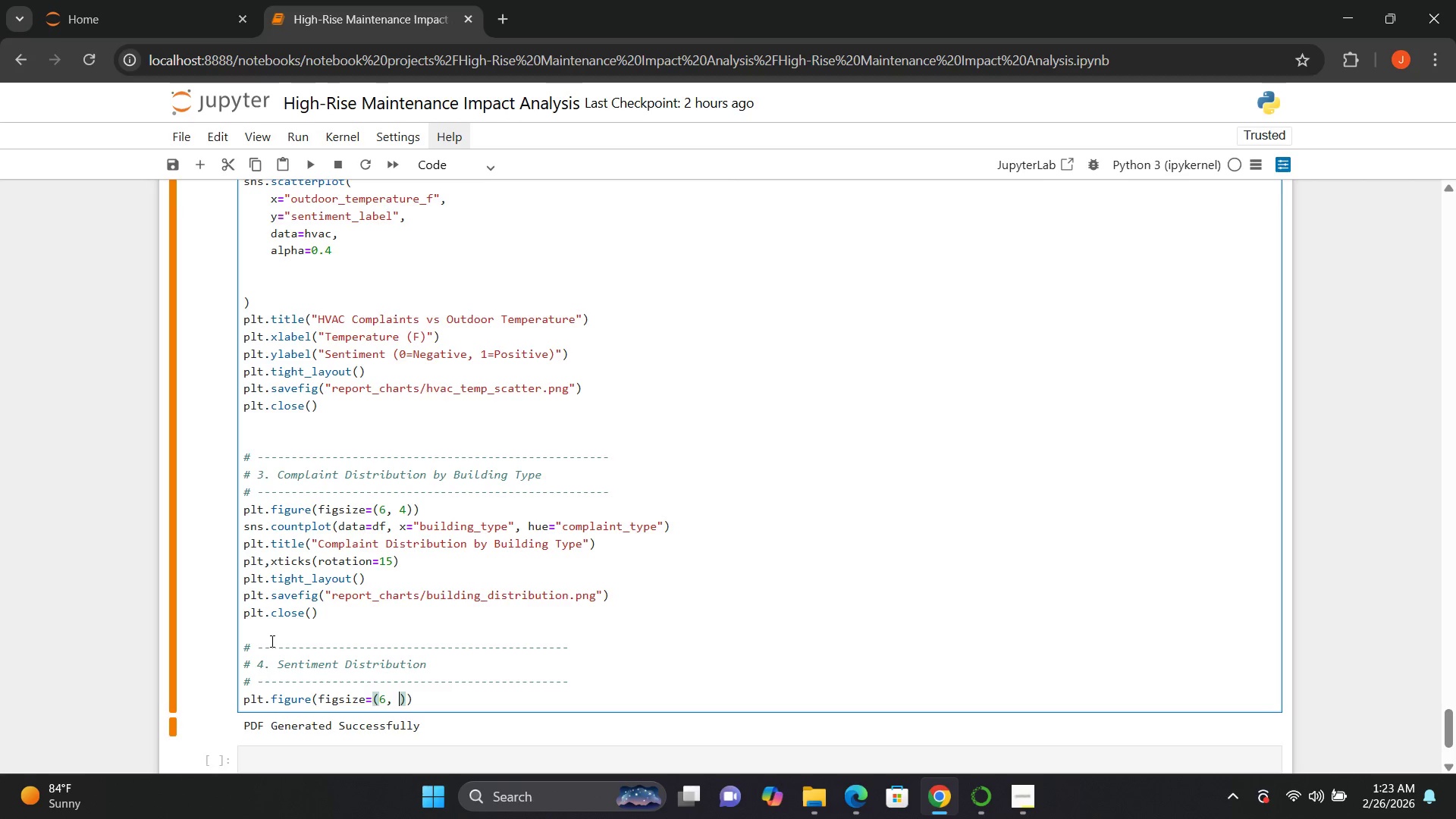 
key(Space)
 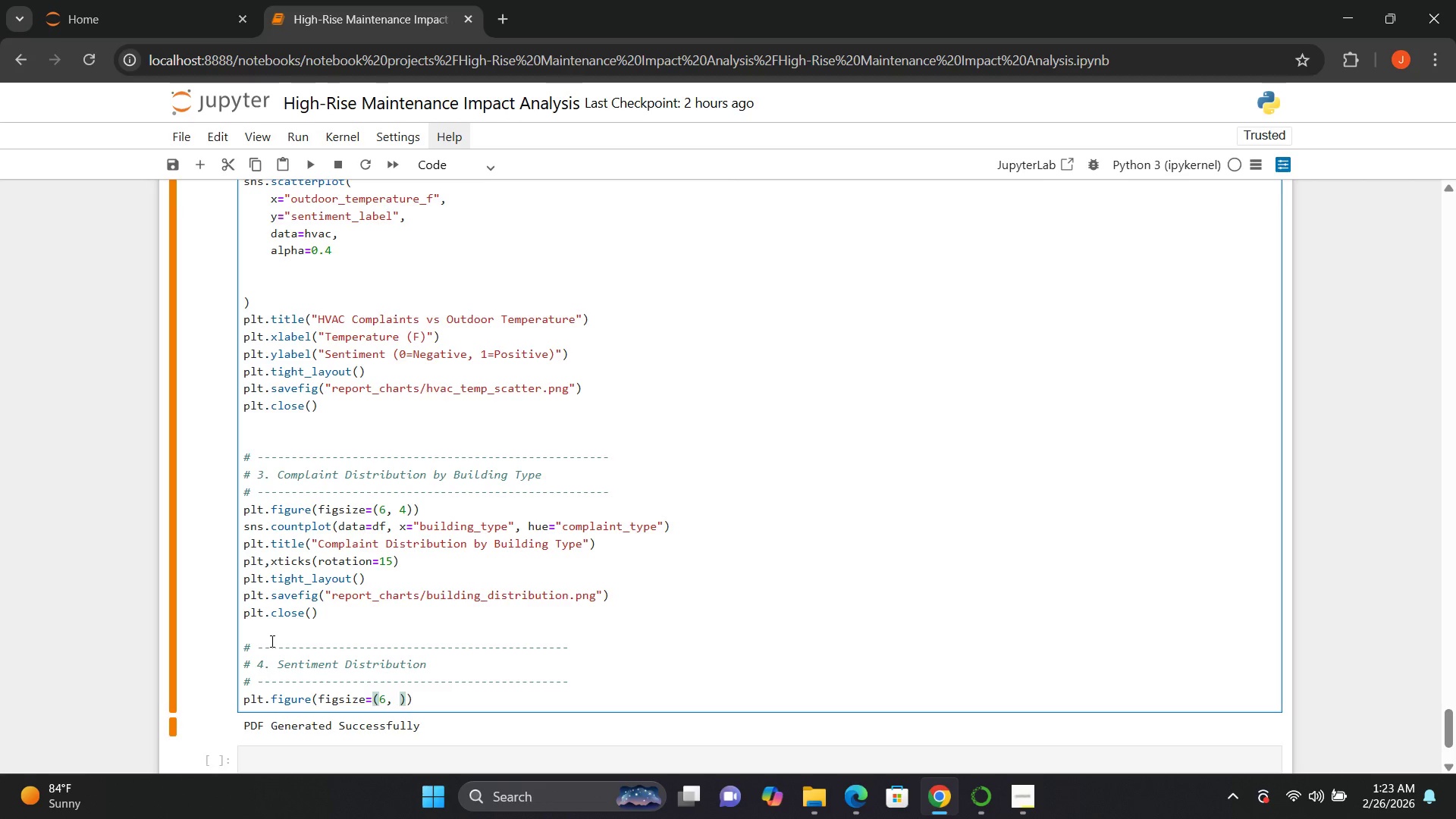 
key(4)
 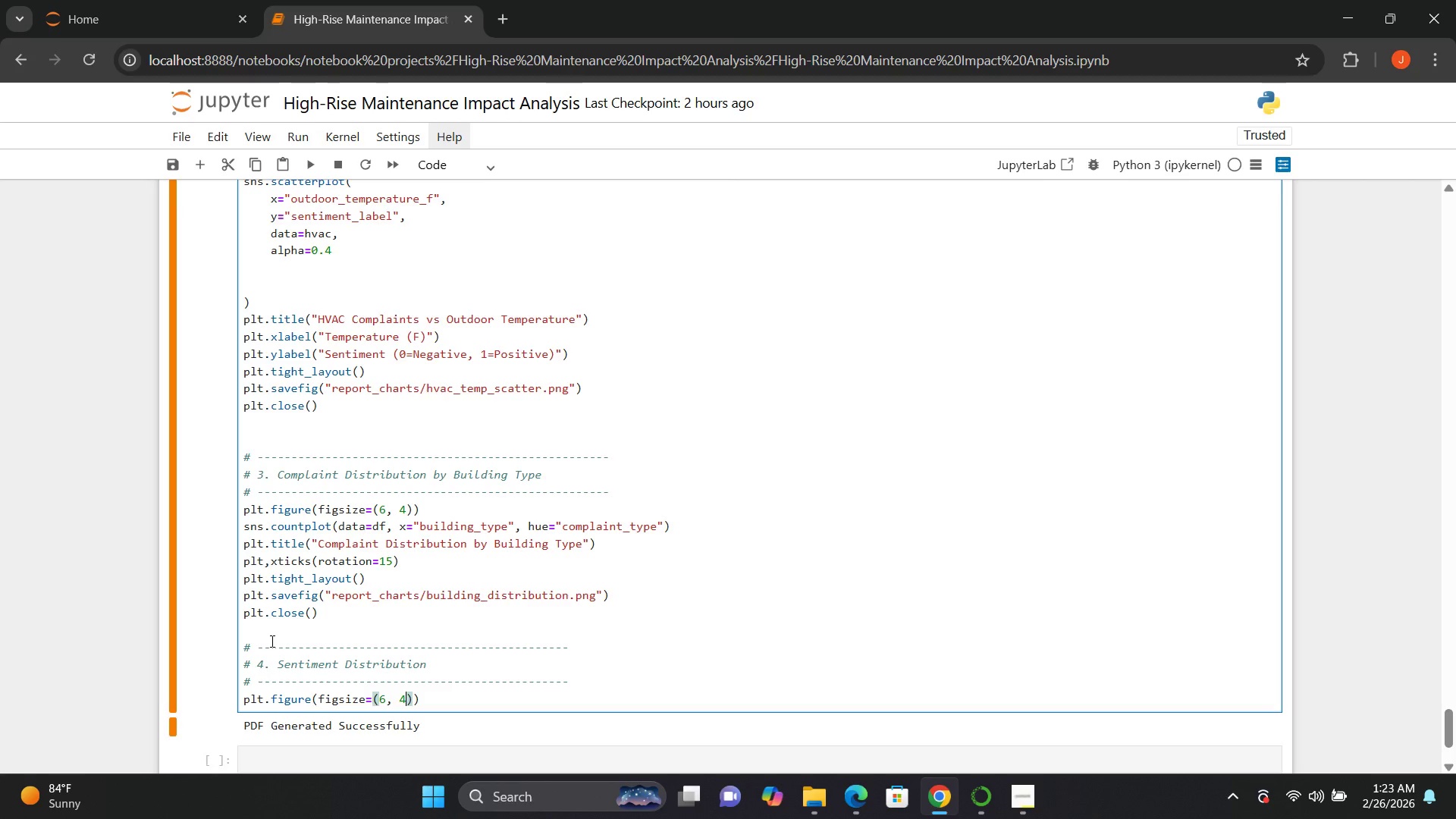 
key(ArrowRight)
 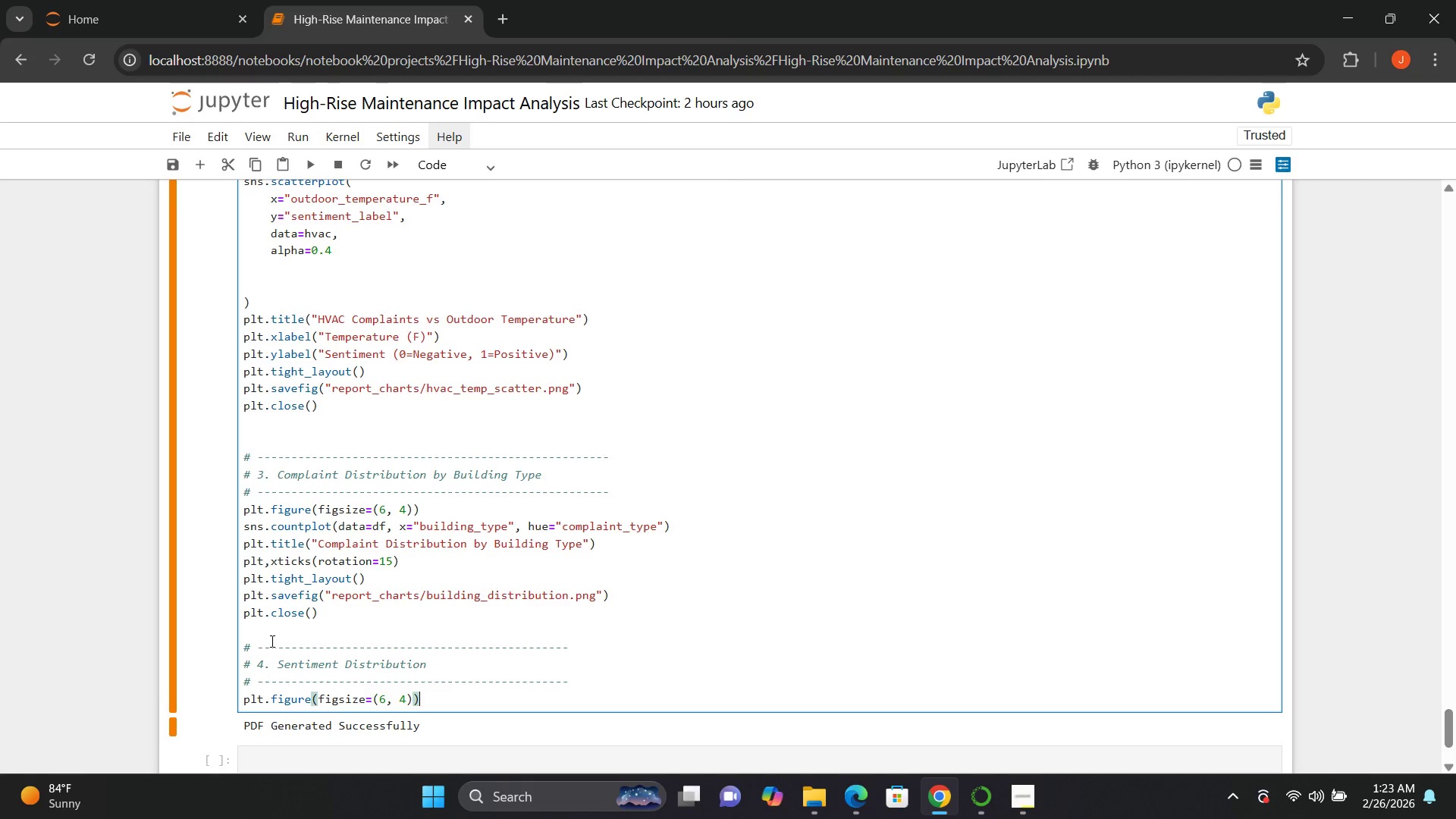 
key(ArrowRight)
 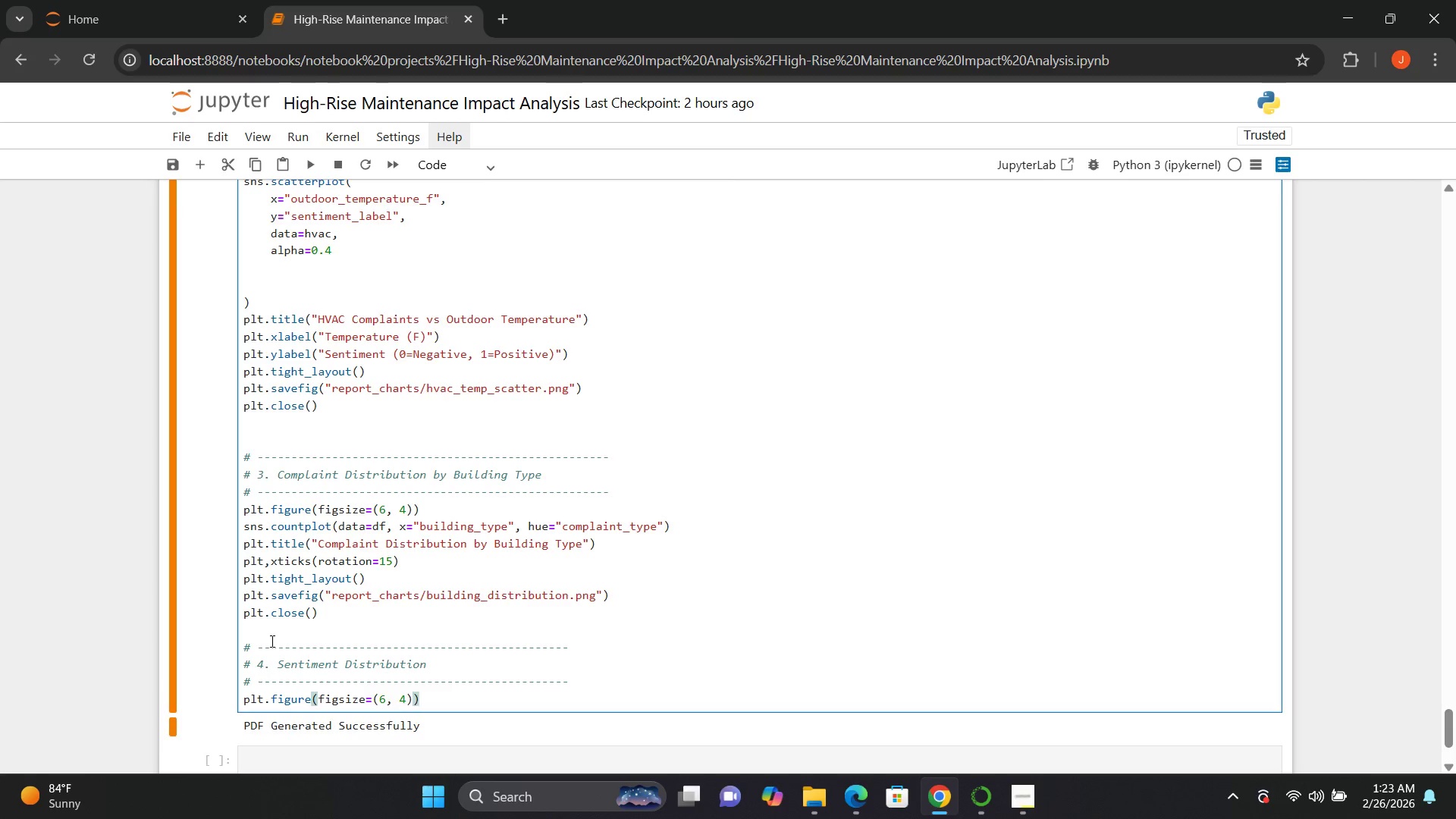 
key(Enter)
 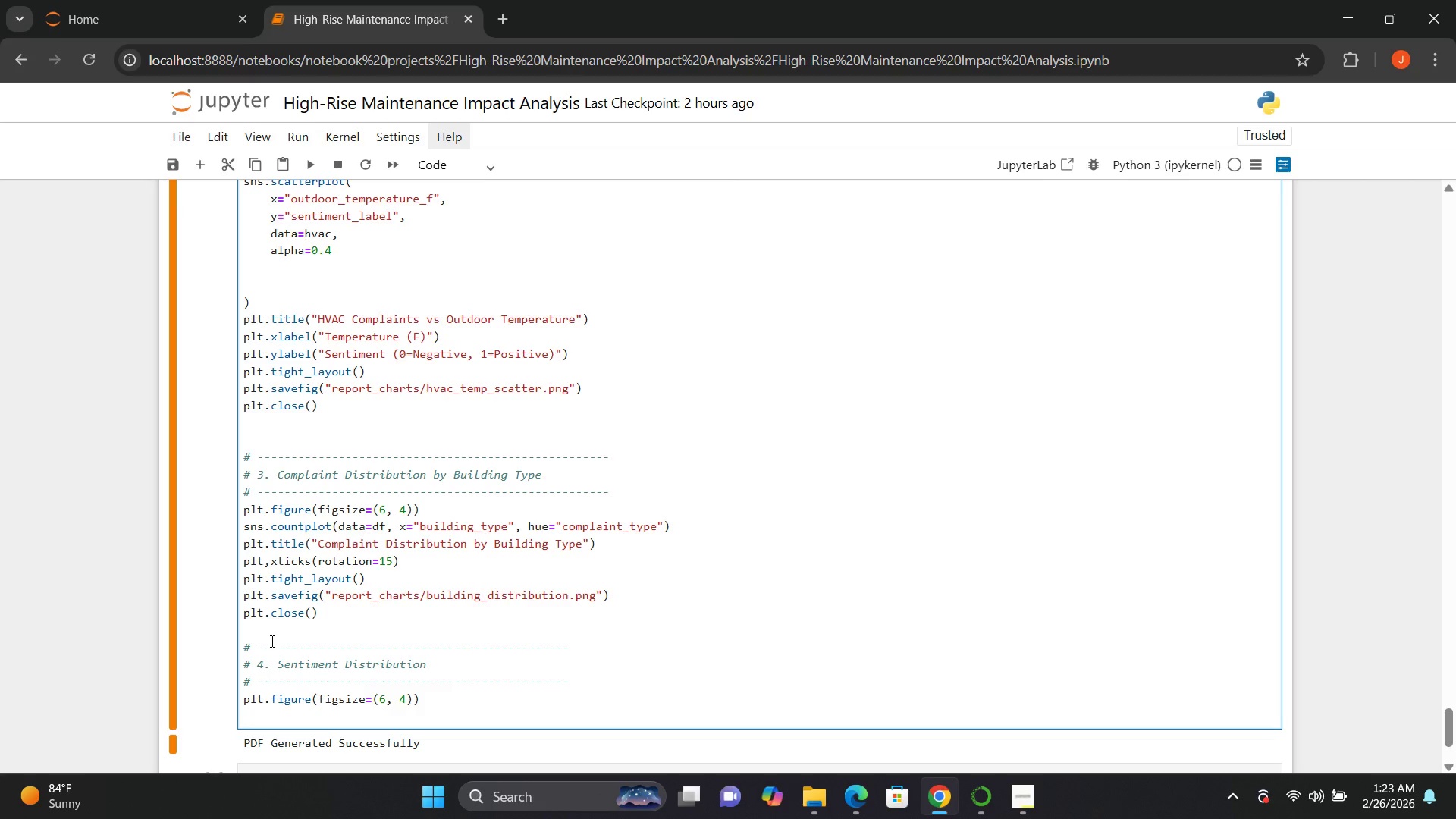 
type(sns.countplot())
 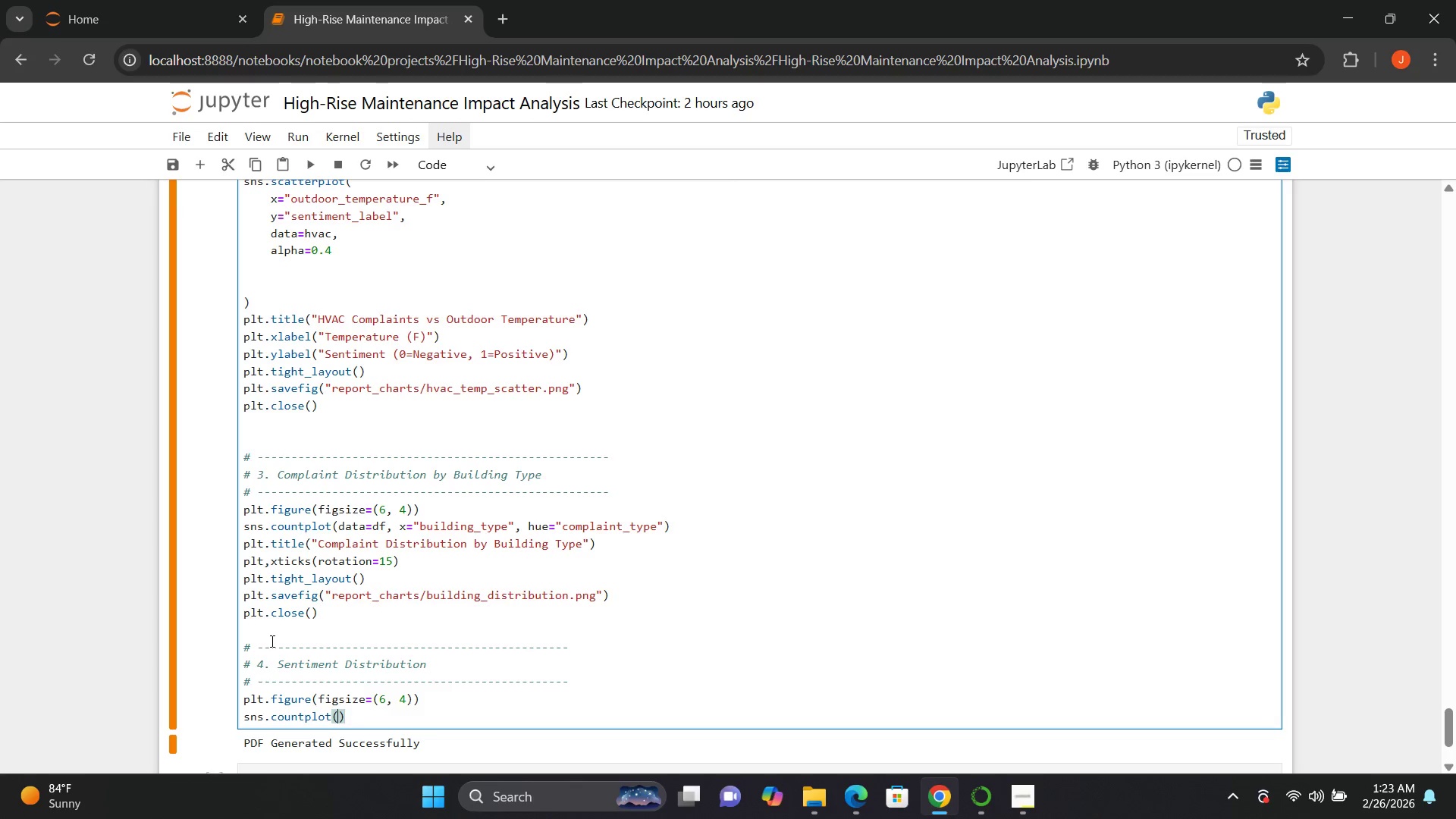 
key(ArrowLeft)
 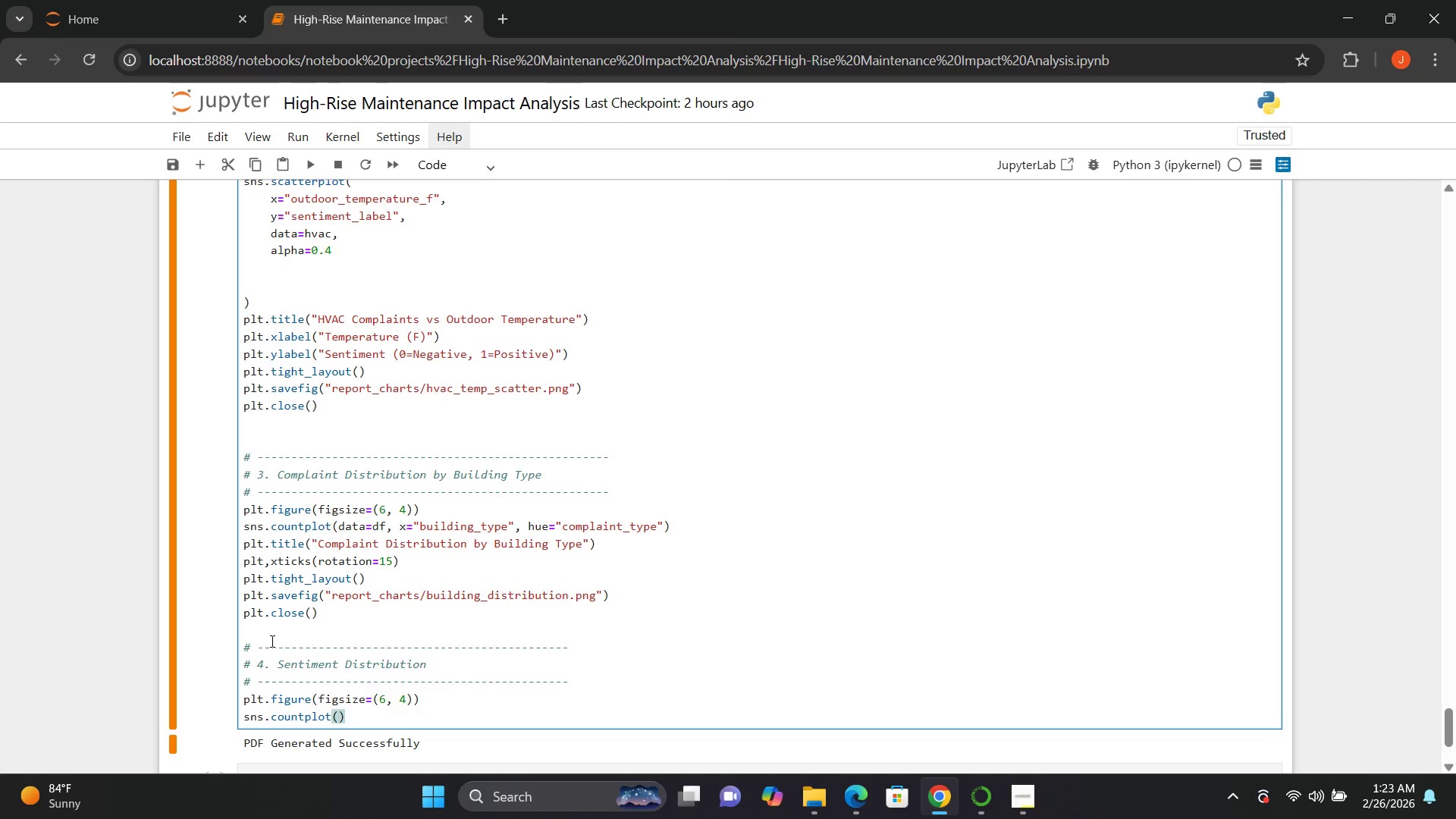 
type(data=df, x="")
 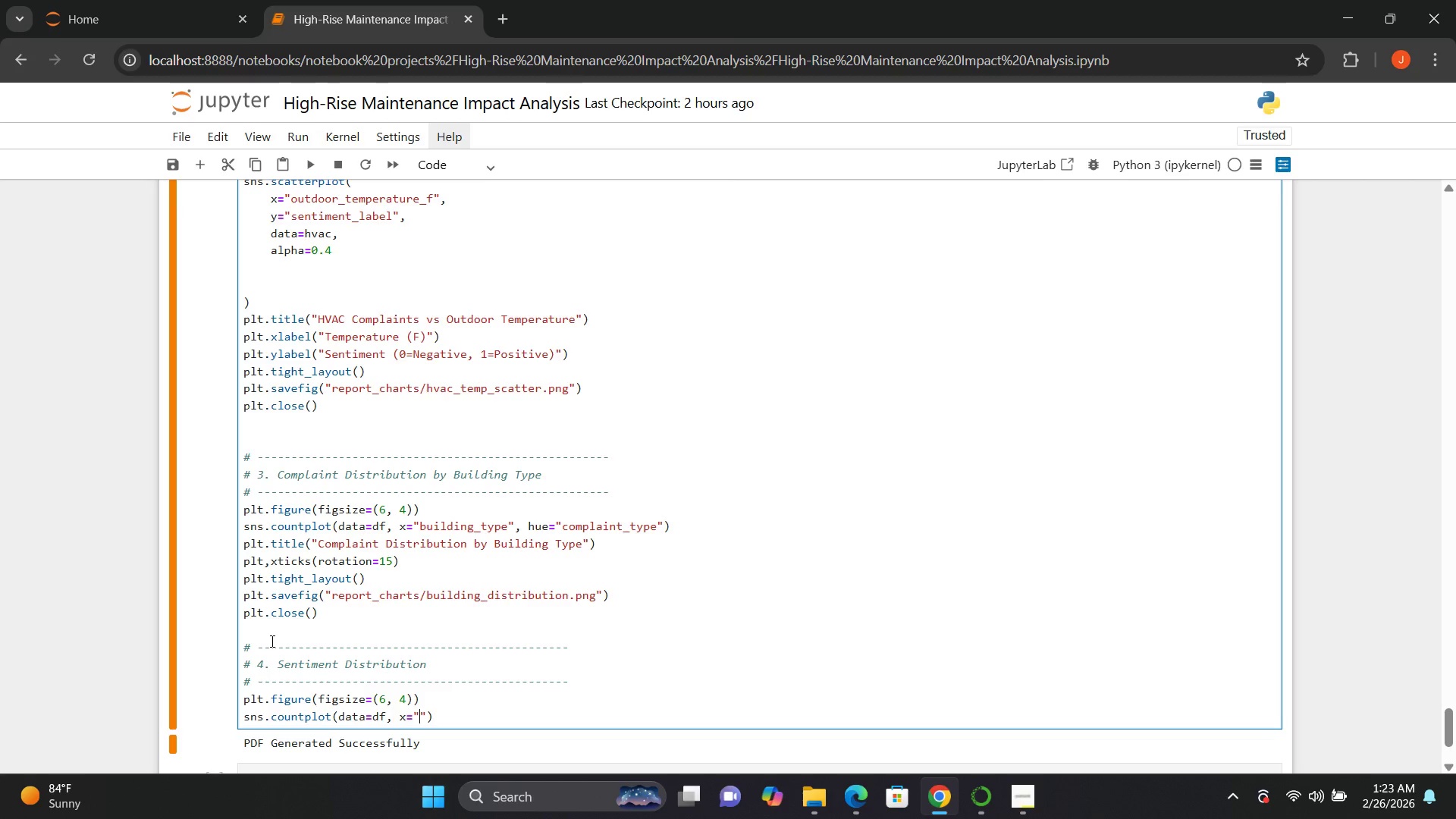 
 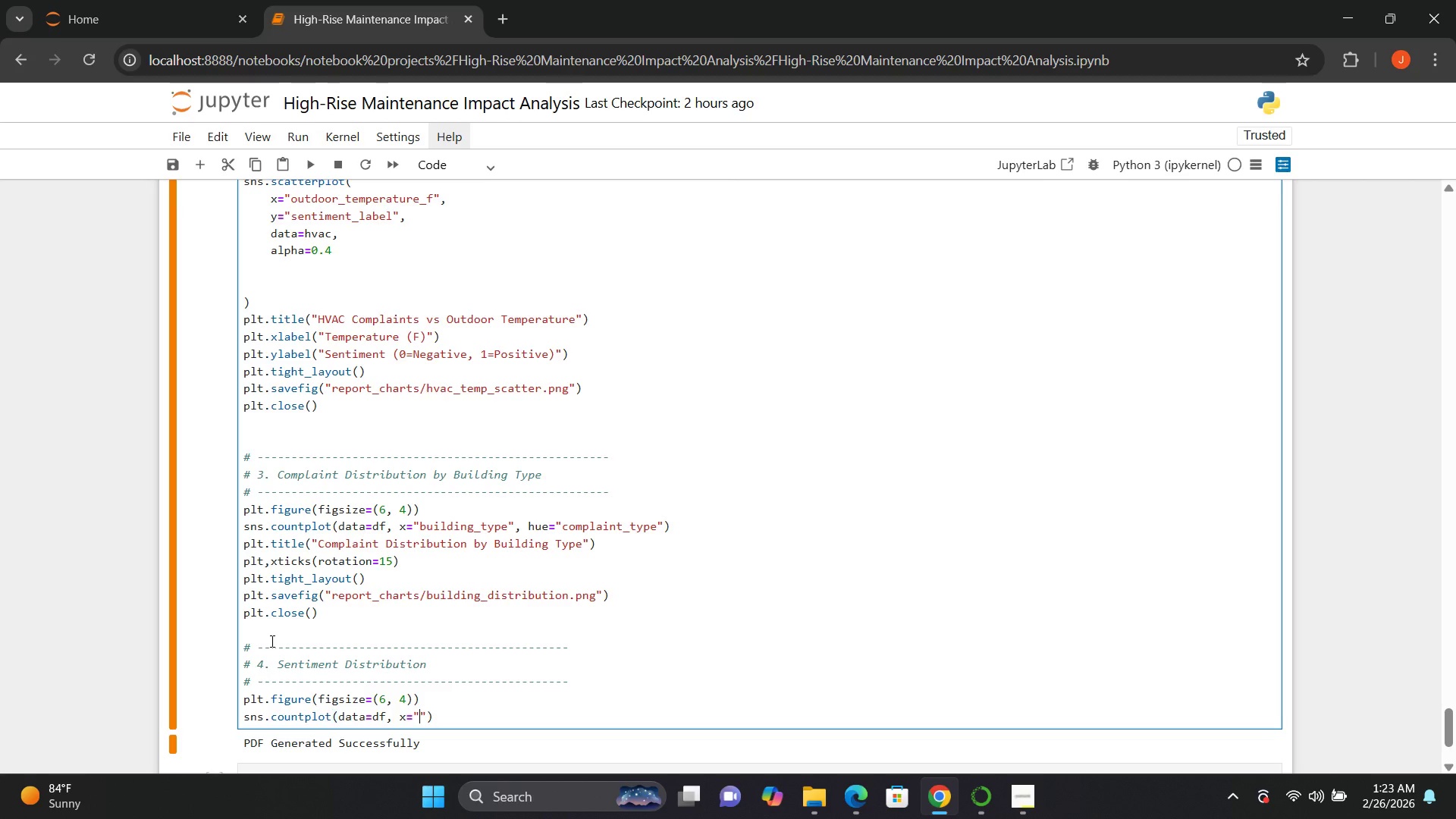 
key(ArrowLeft)
 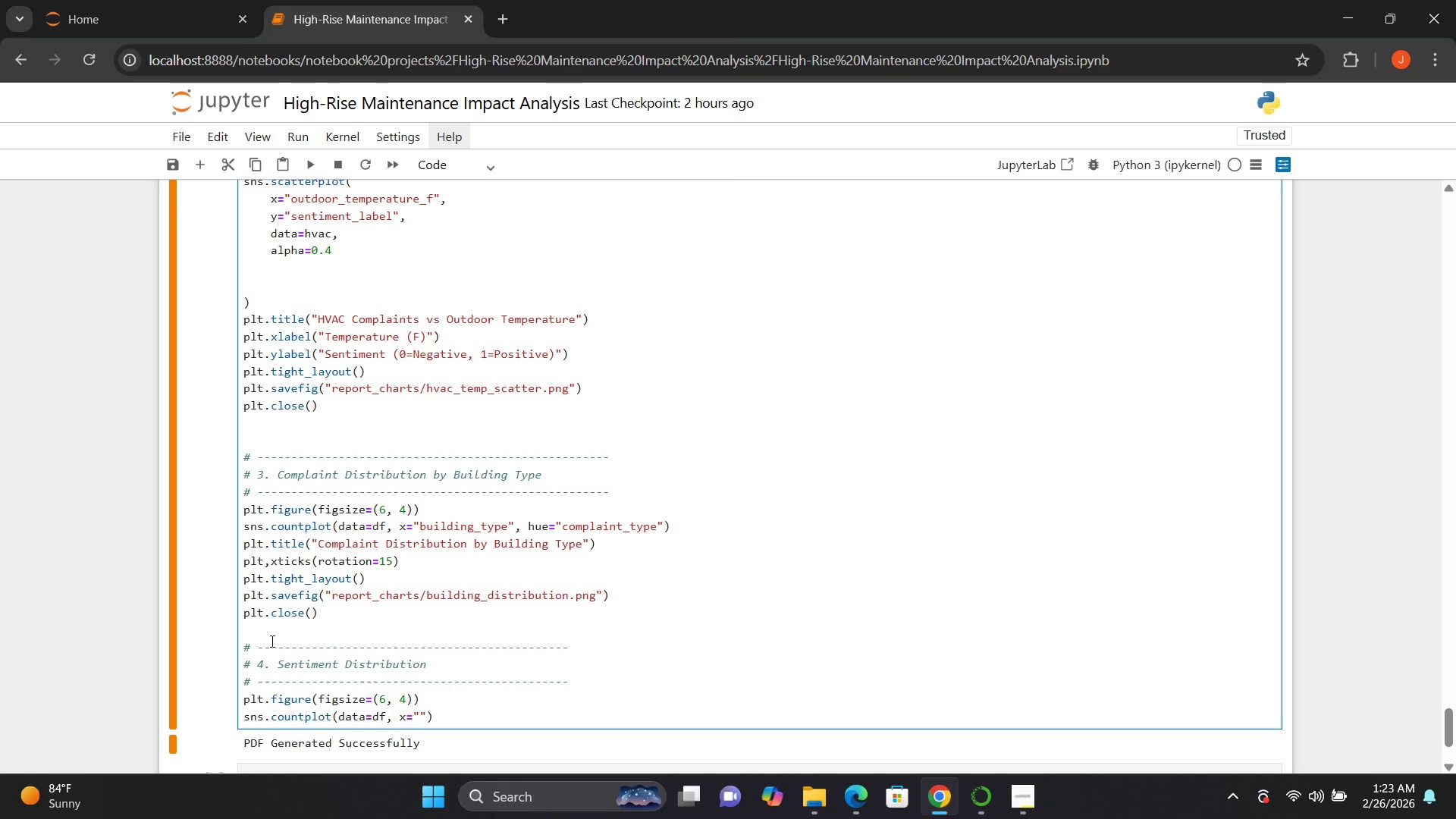 
hold_key(key=ShiftLeft, duration=0.7)
 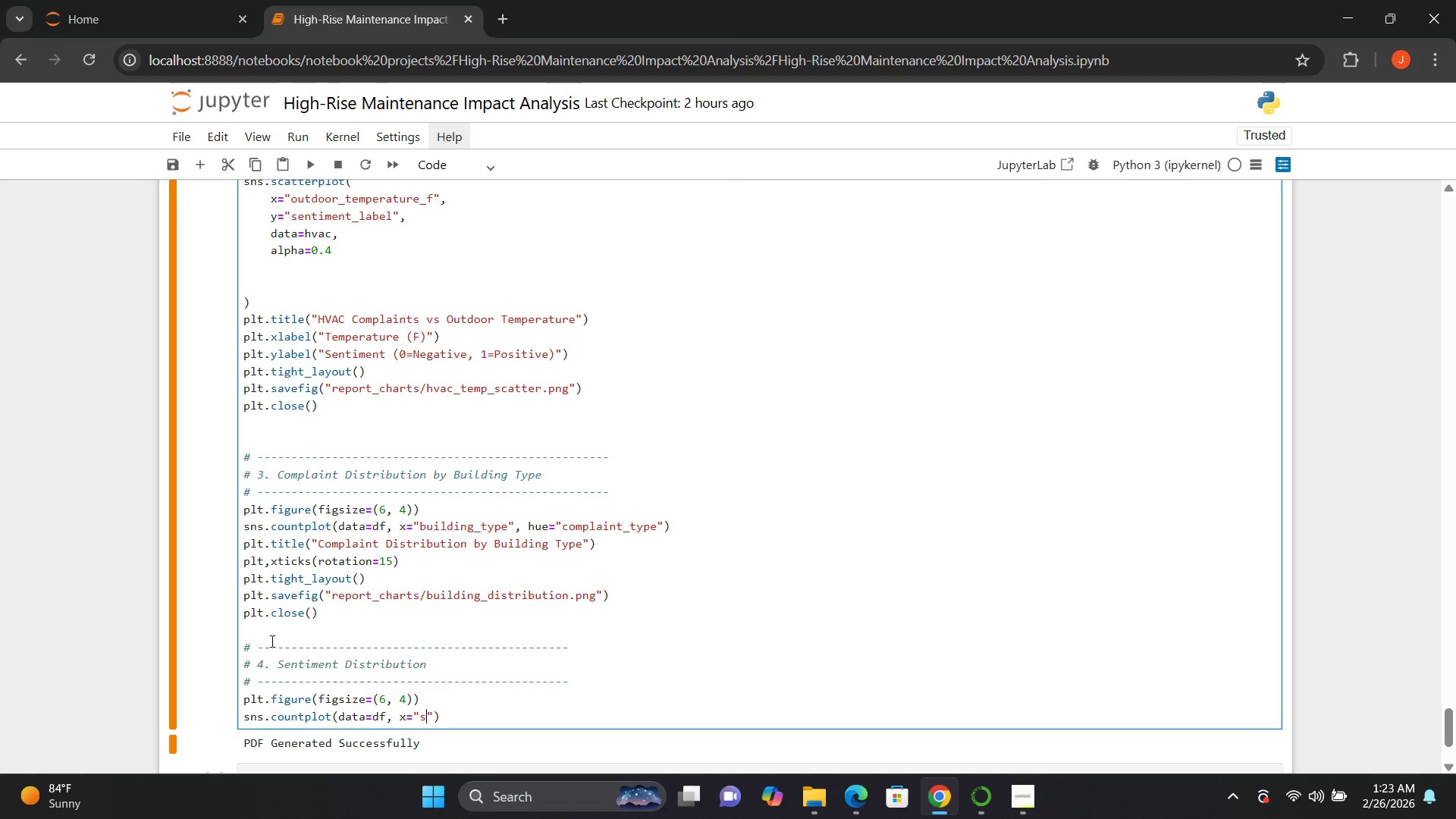 
type(sentiment_label)
 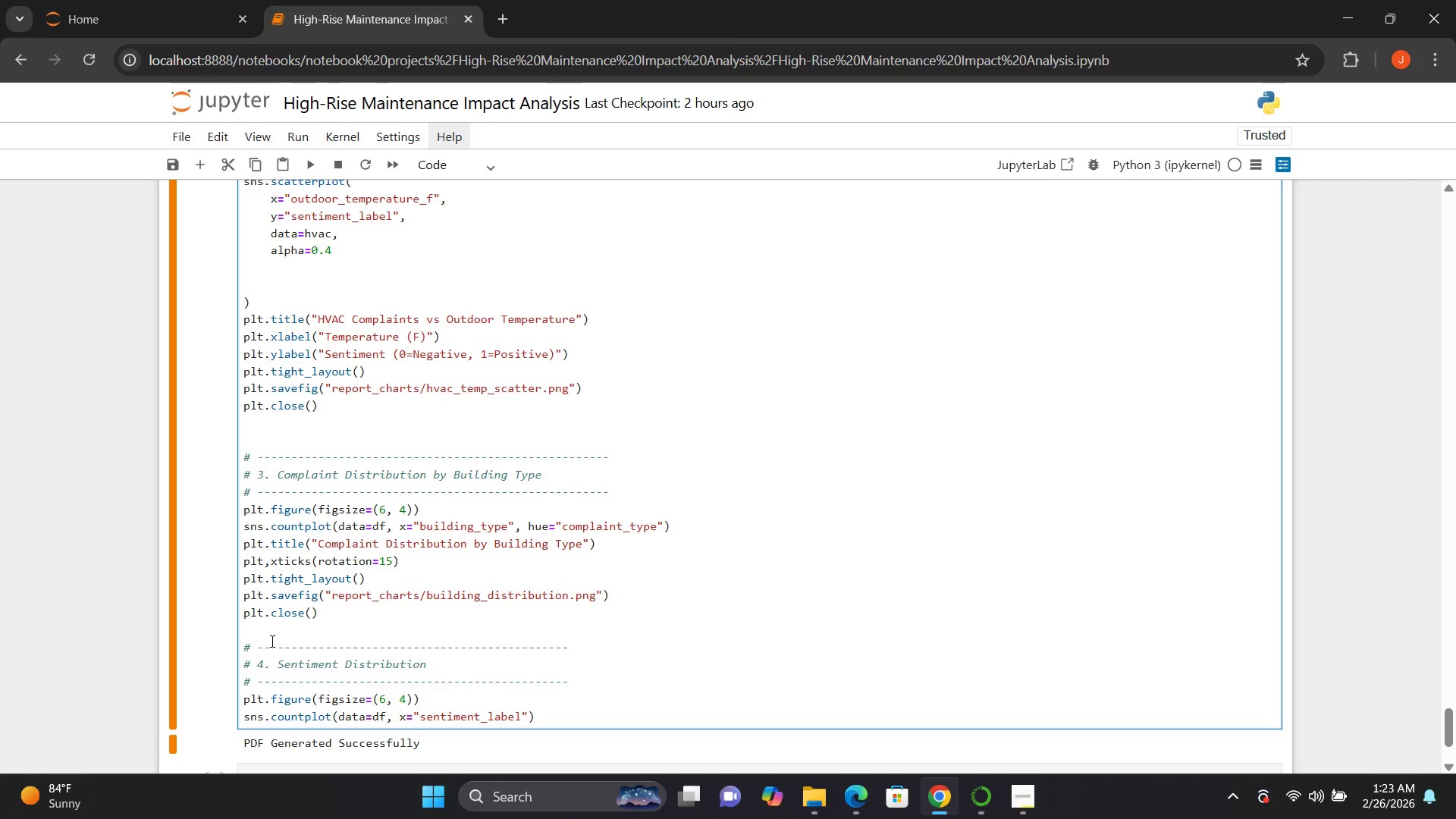 
key(ArrowRight)
 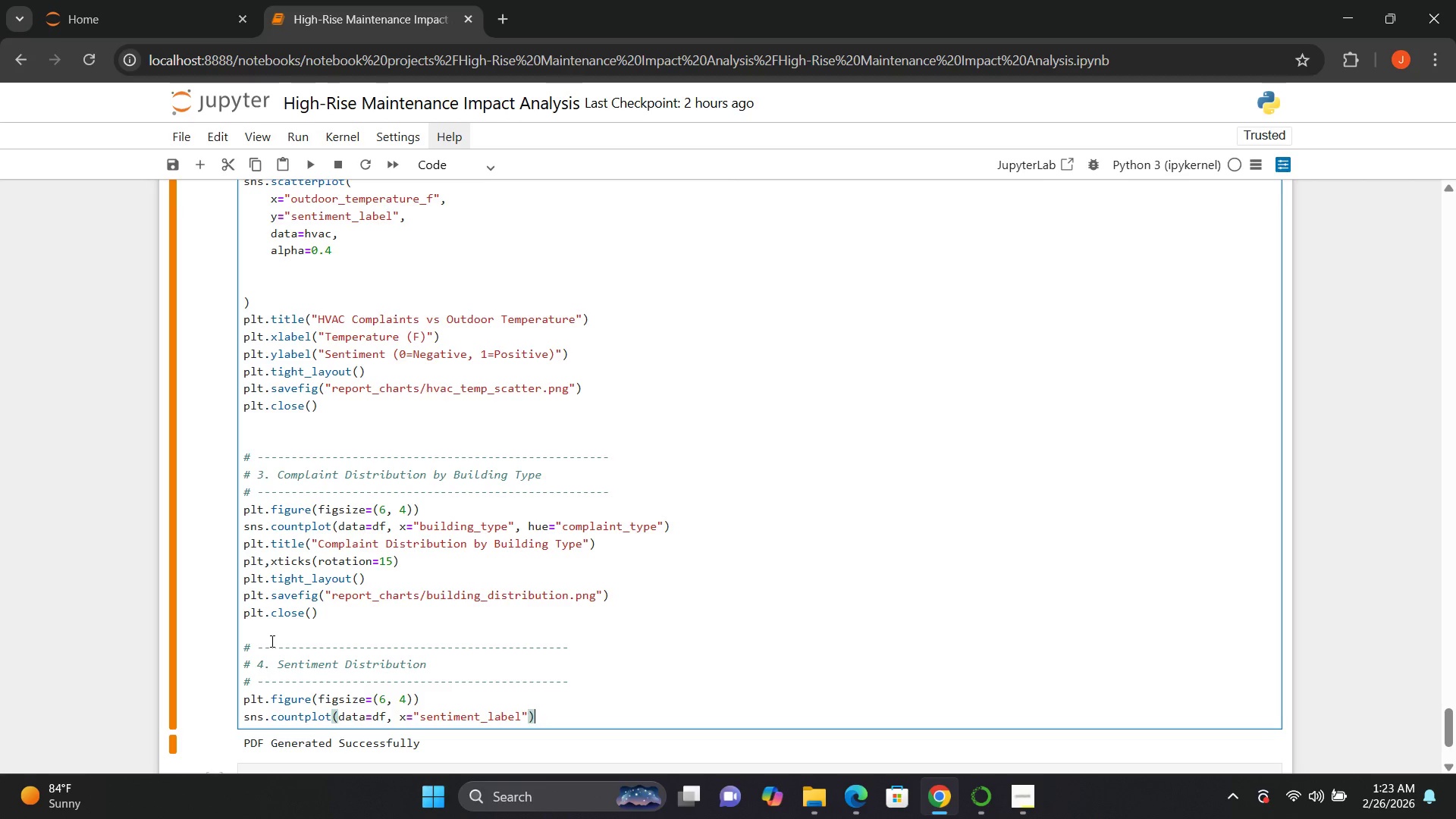 
key(ArrowRight)
 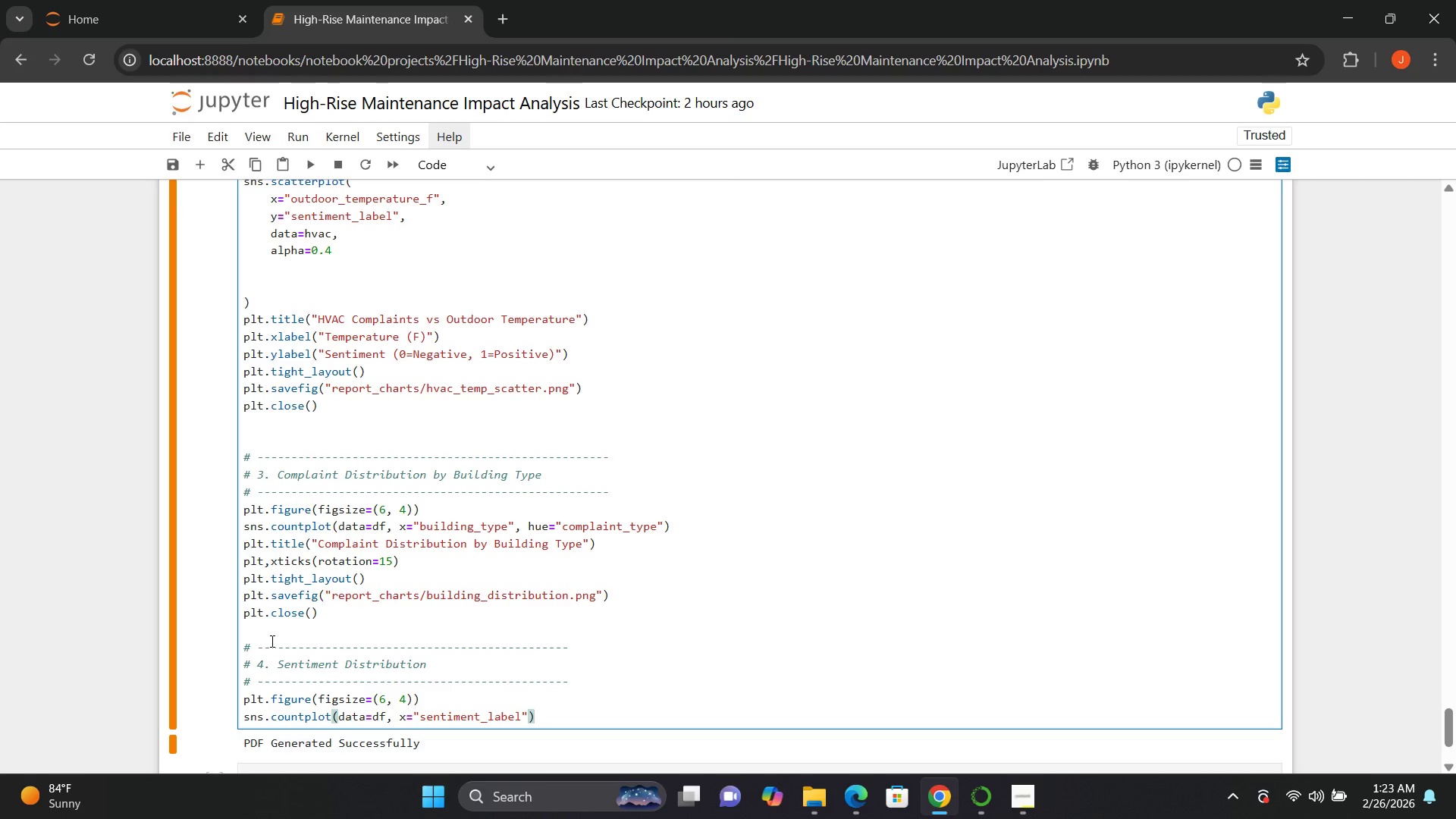 
key(Enter)
 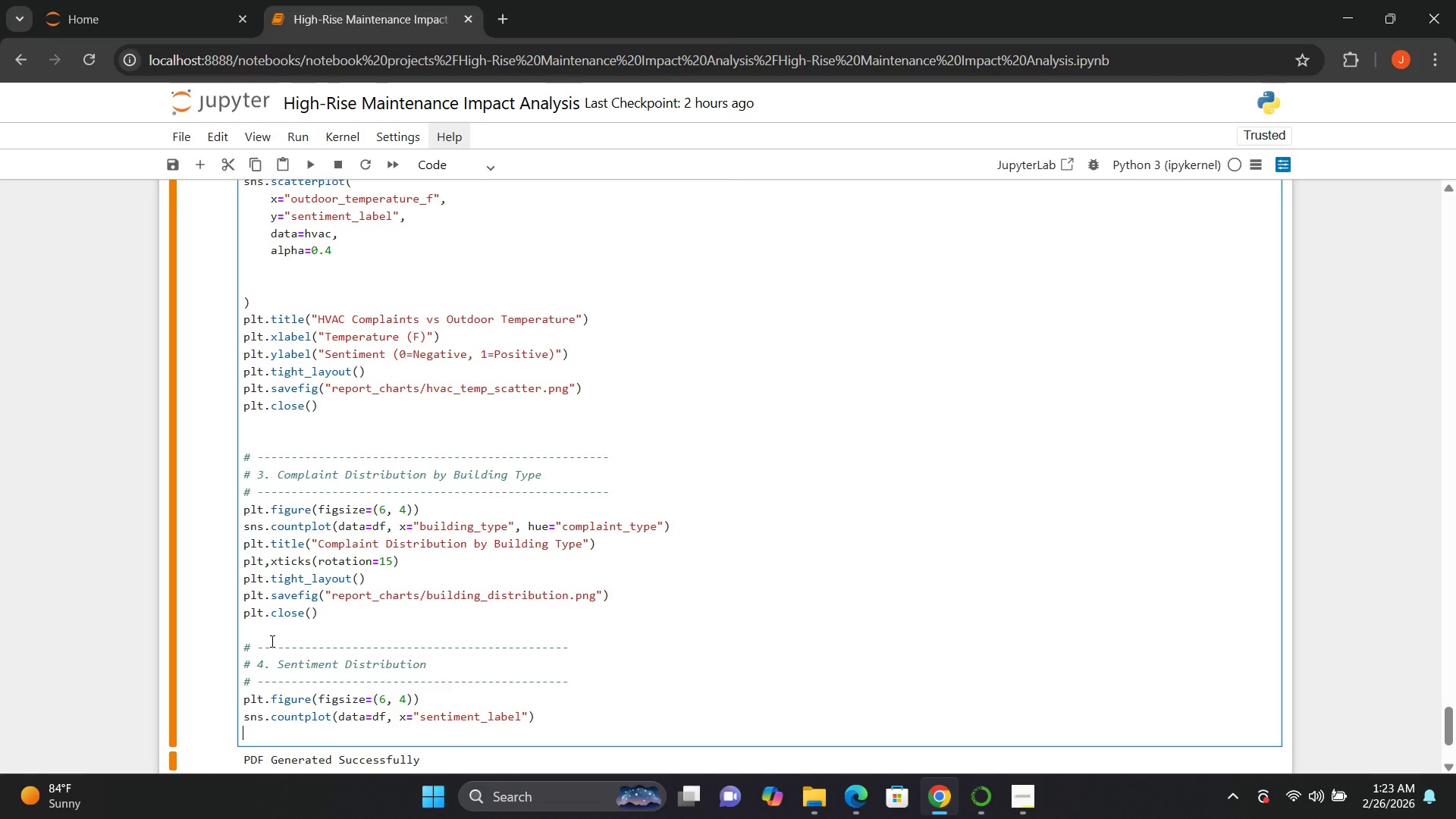 
type(plt.title())
 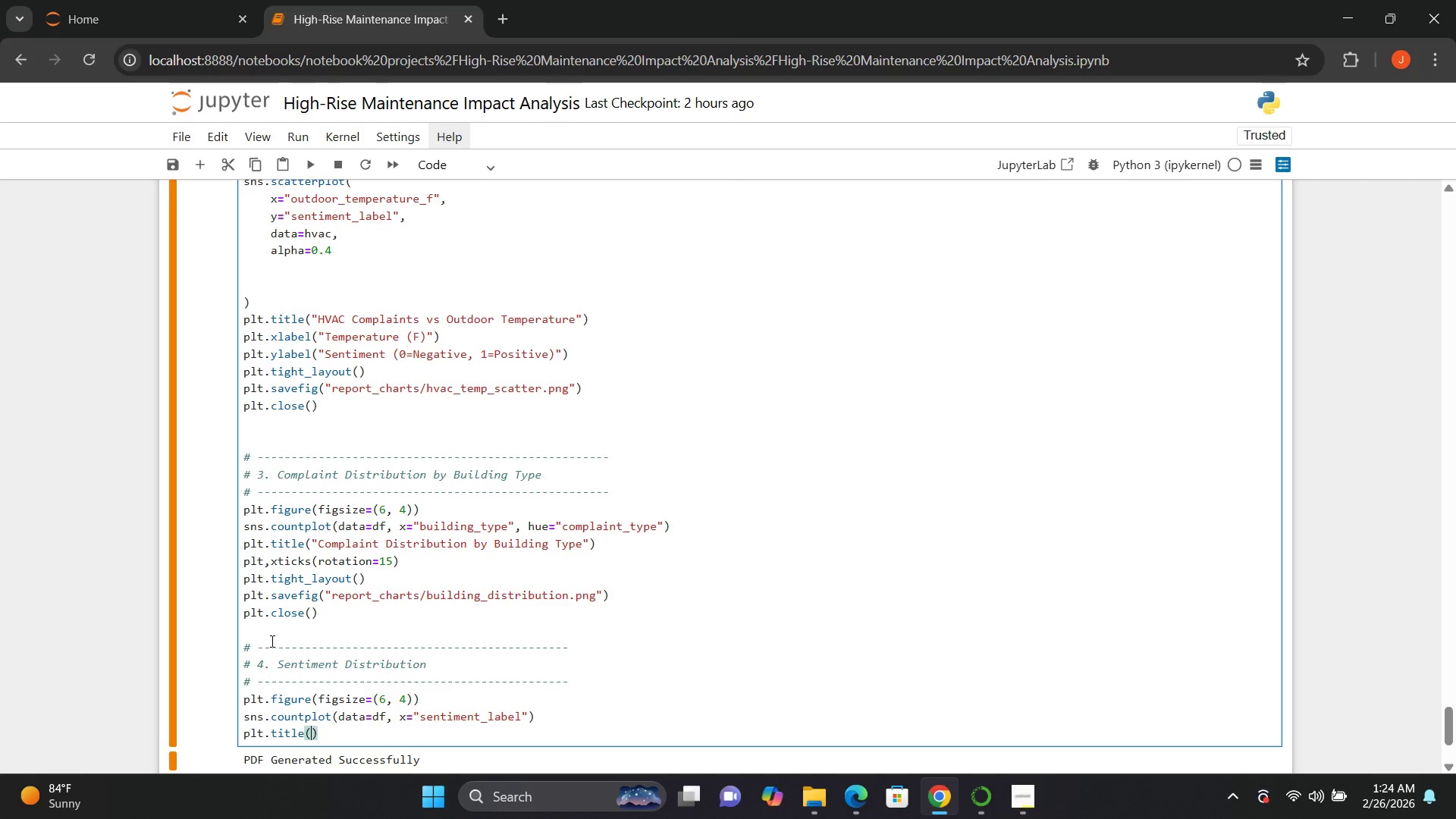 
key(ArrowLeft)
 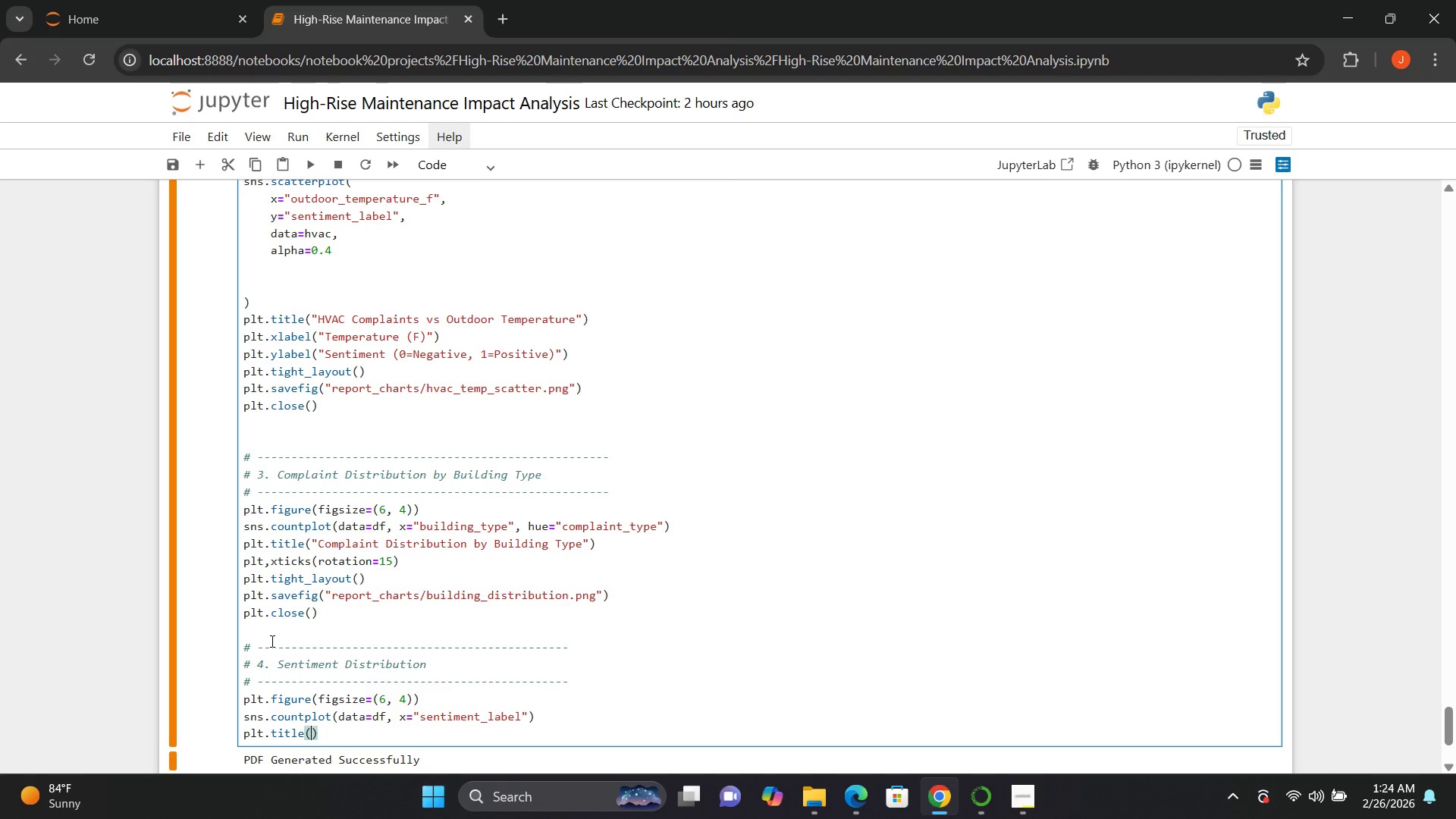 
key(Shift+Quote)
 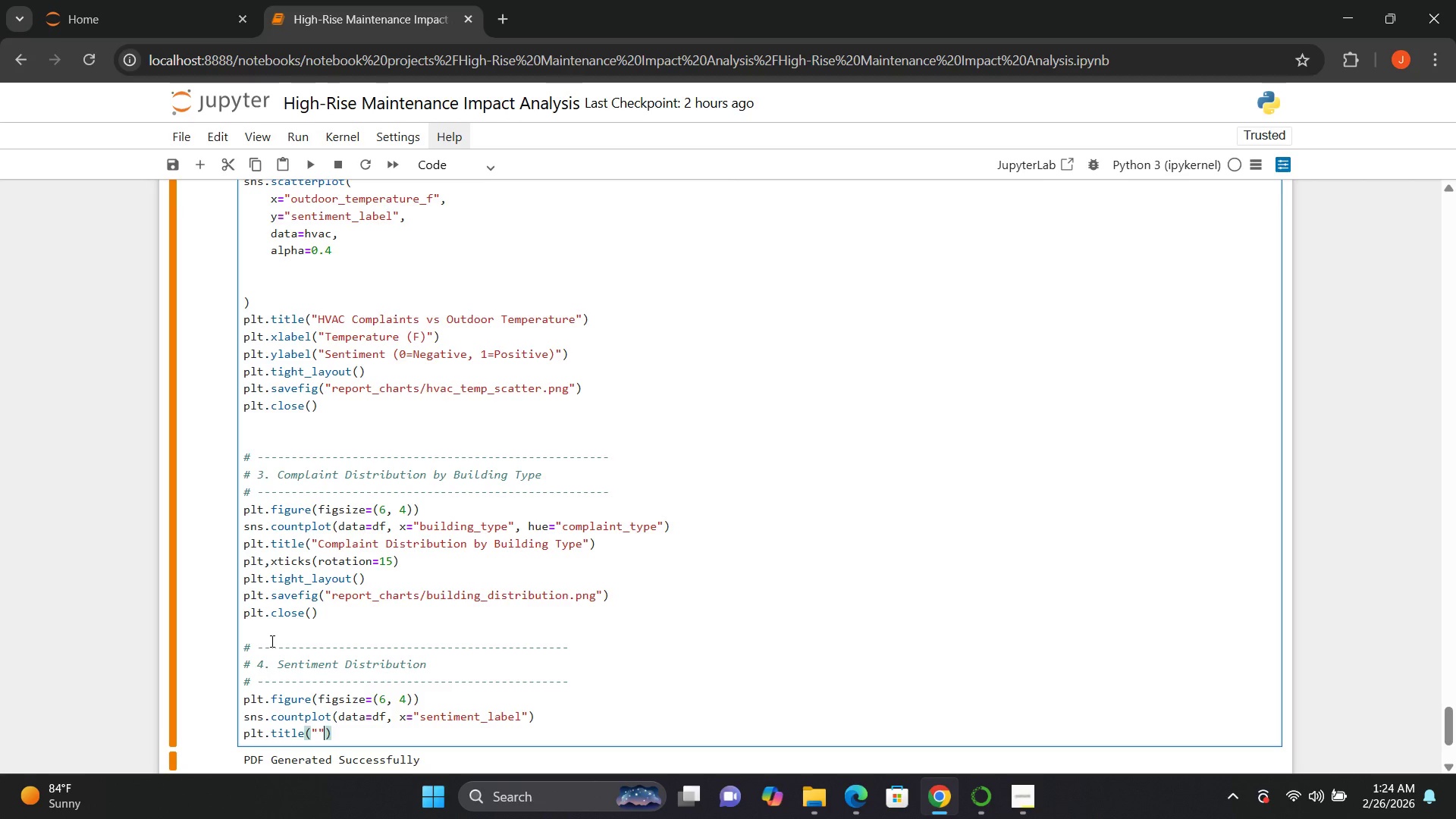 
key(Shift+Quote)
 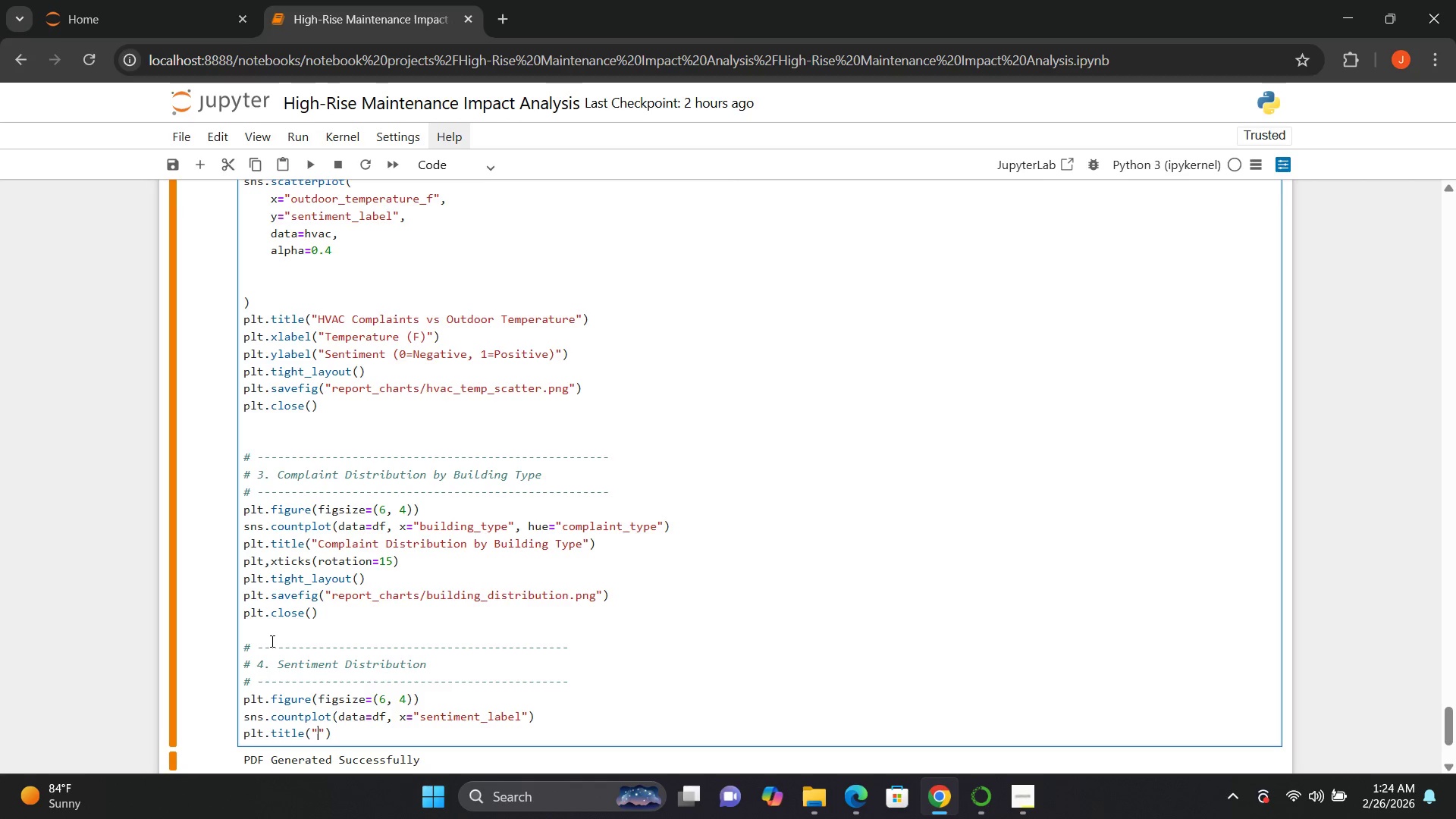 
key(ArrowLeft)
 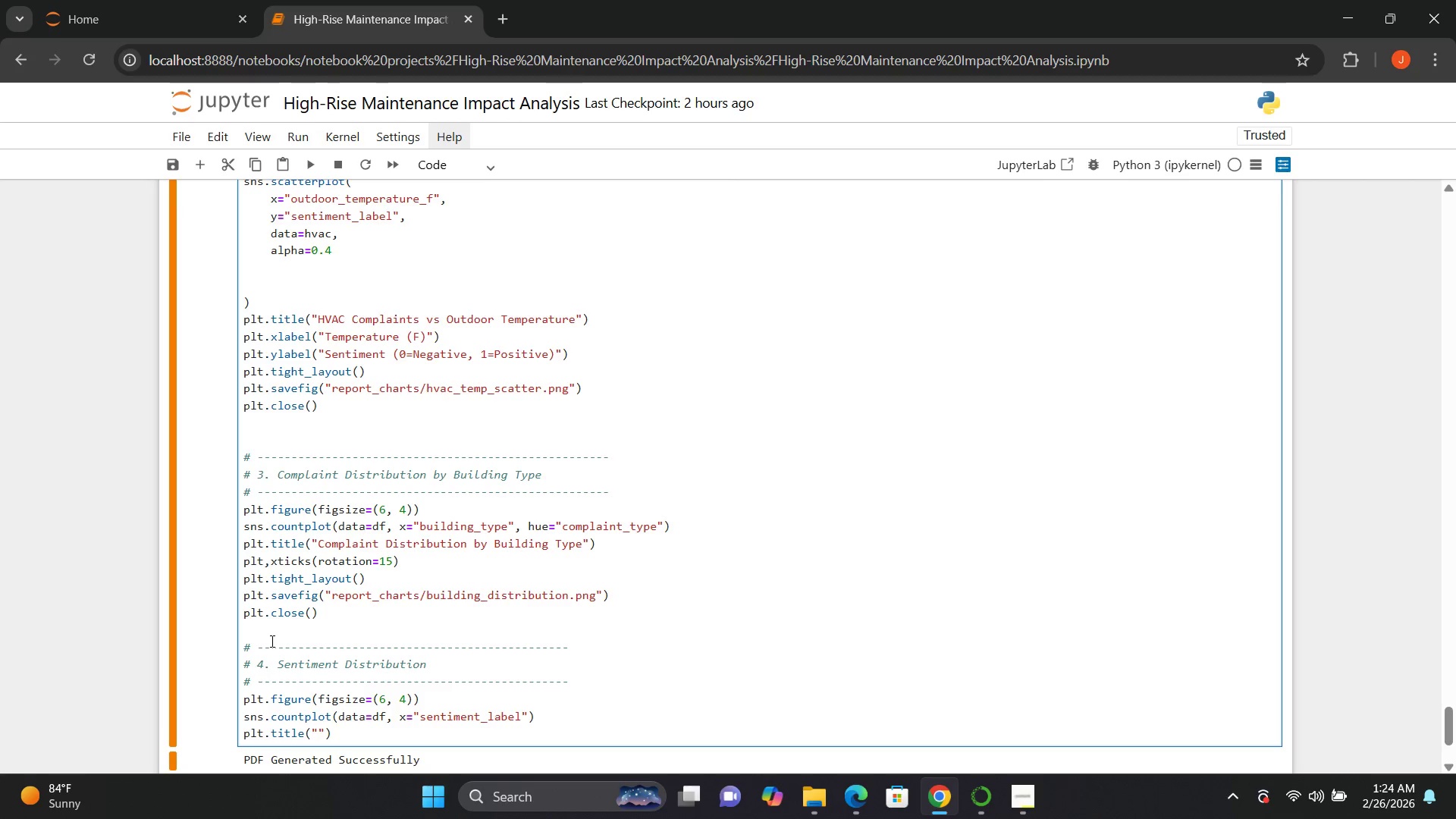 
type(Overall Sentiment Distribution)
 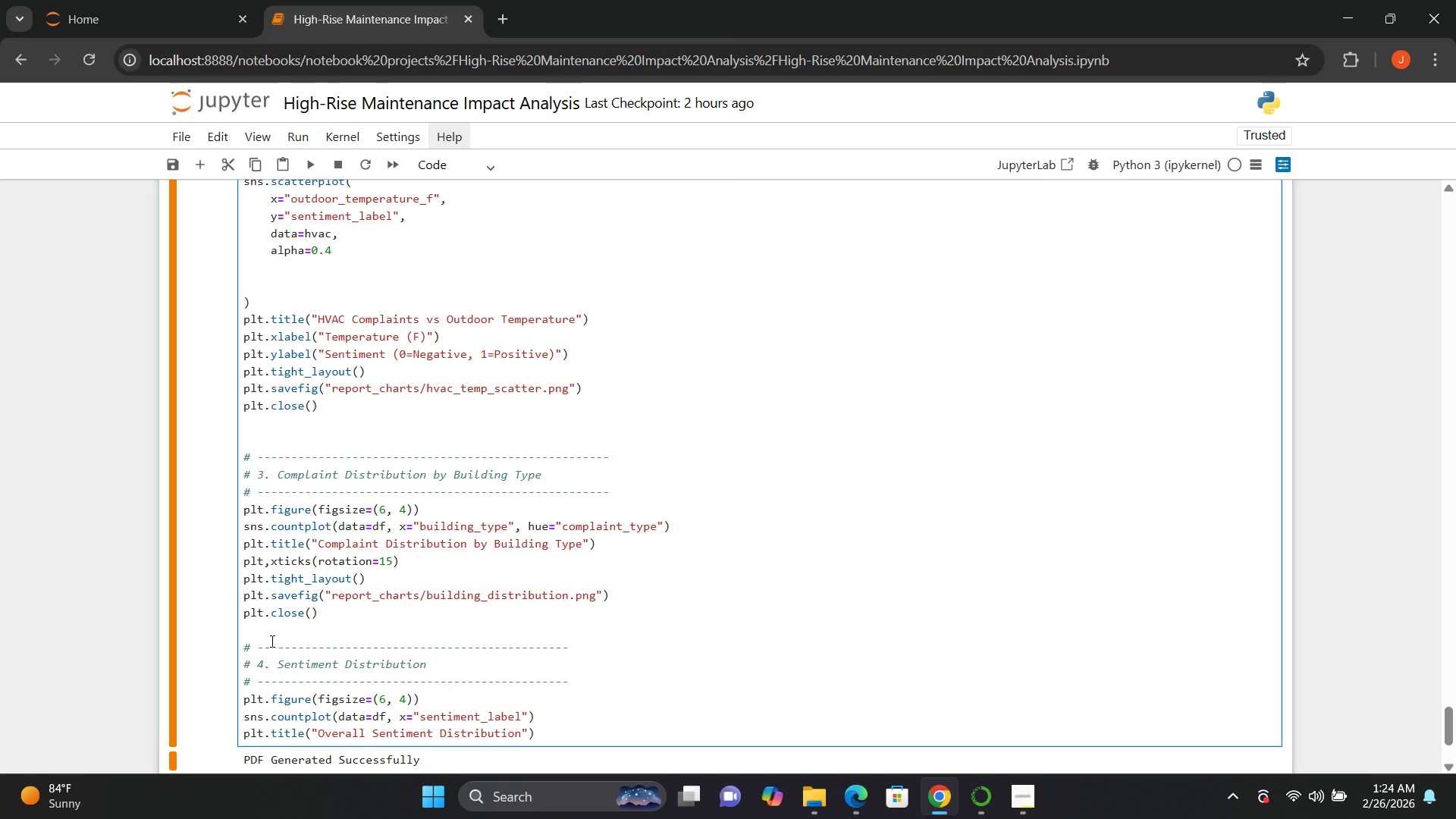 
key(ArrowRight)
 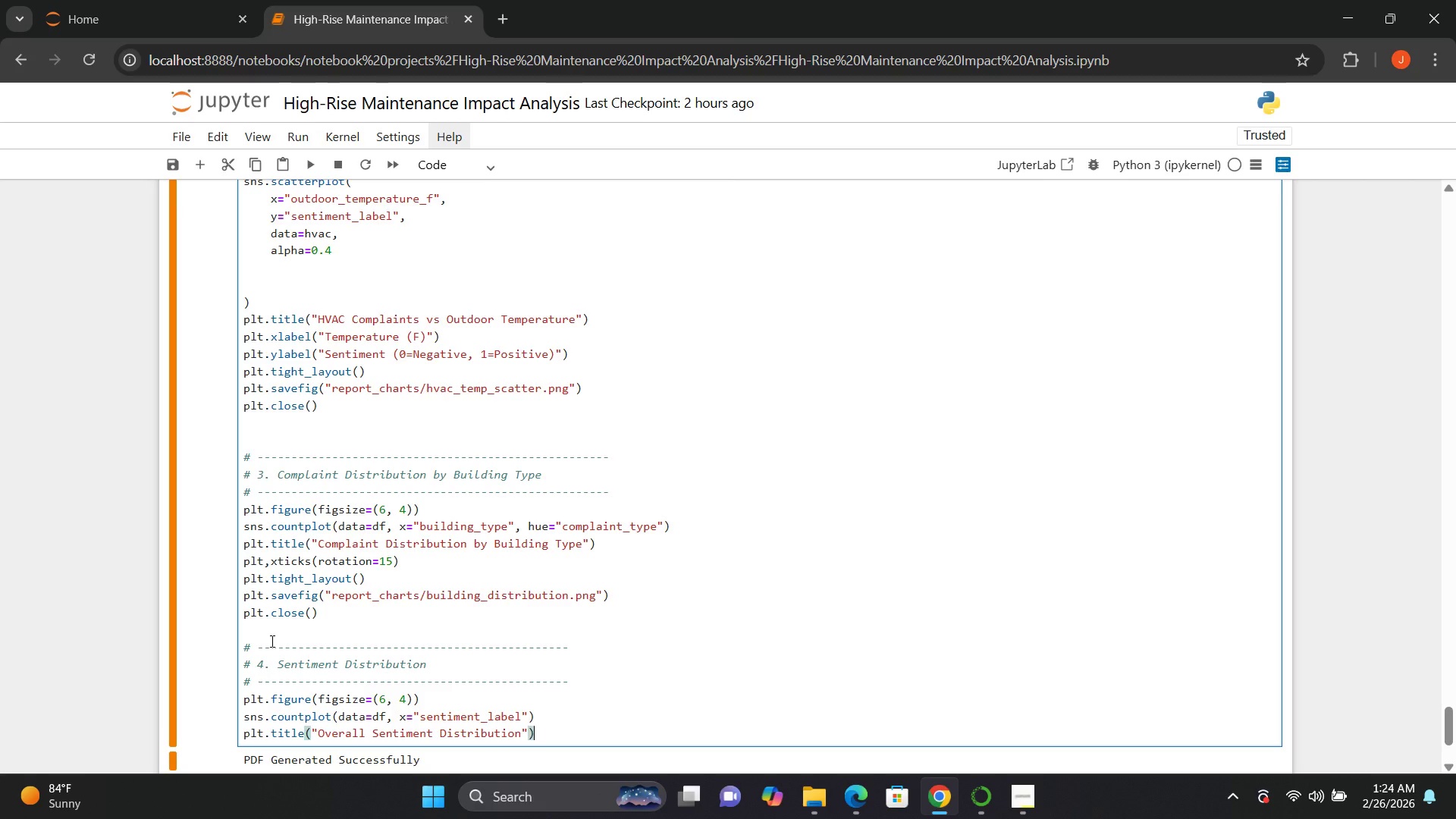 
key(ArrowRight)
 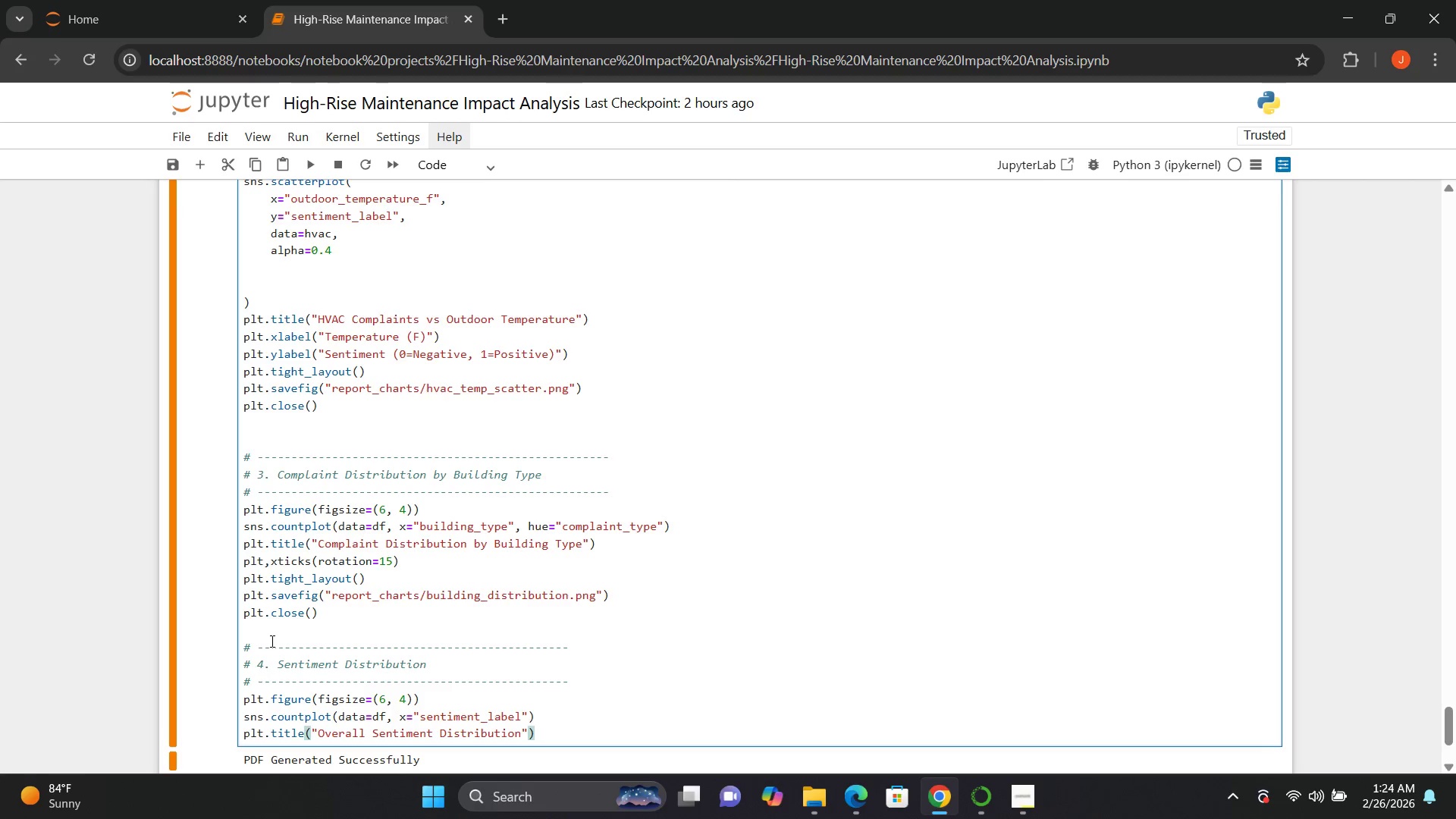 
key(Enter)
 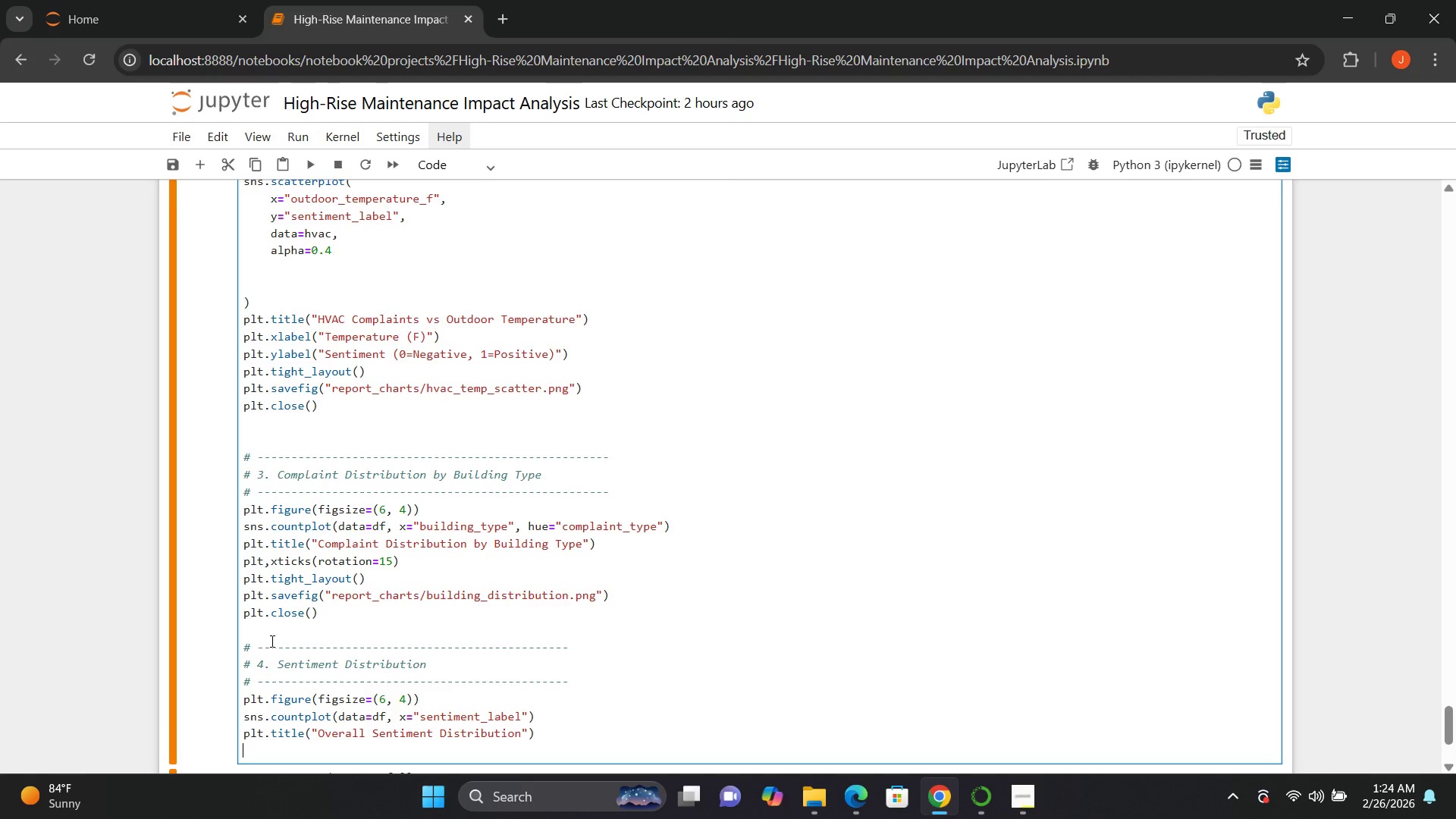 
type(plt.xticks())
 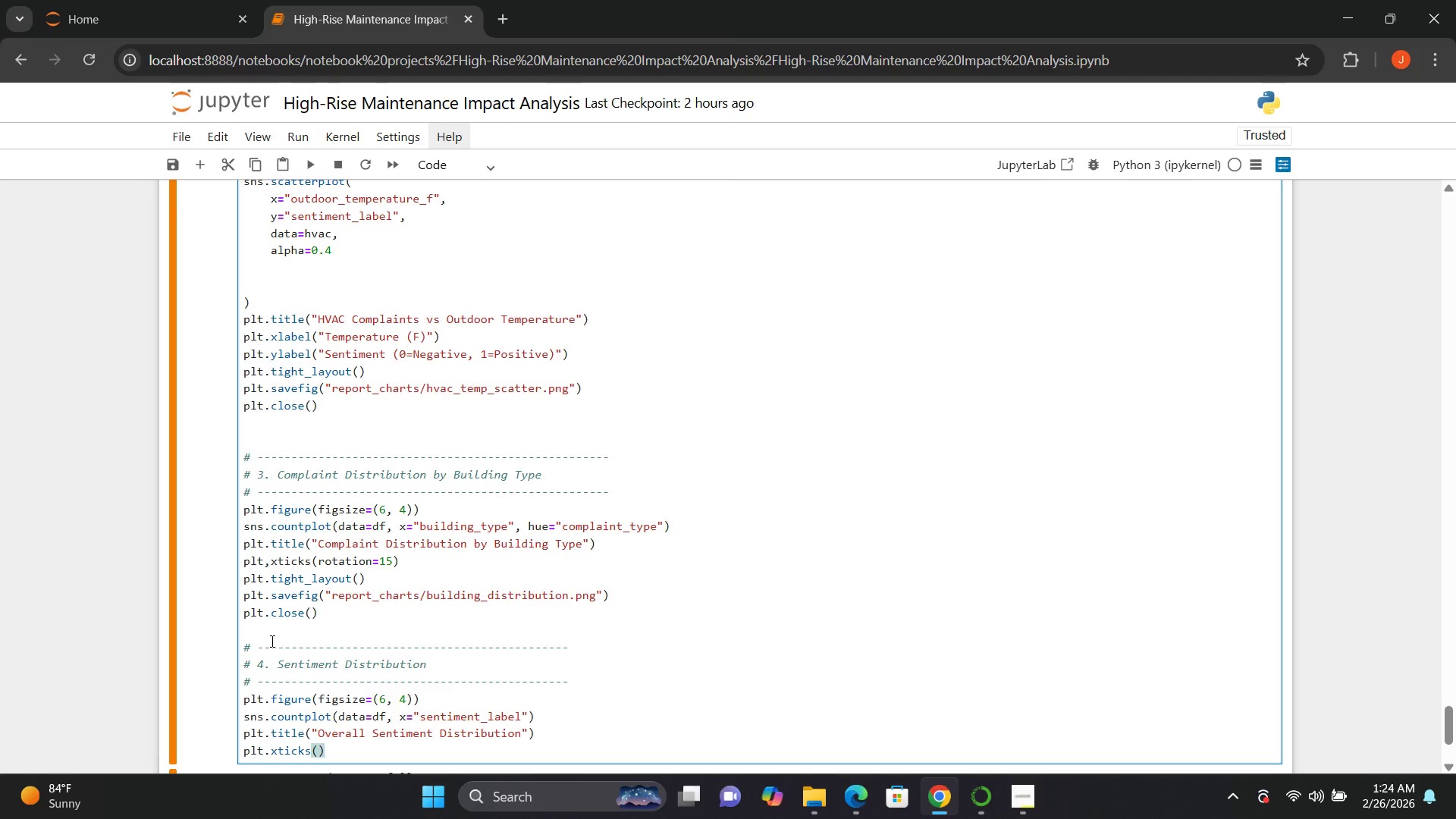 
key(ArrowLeft)
 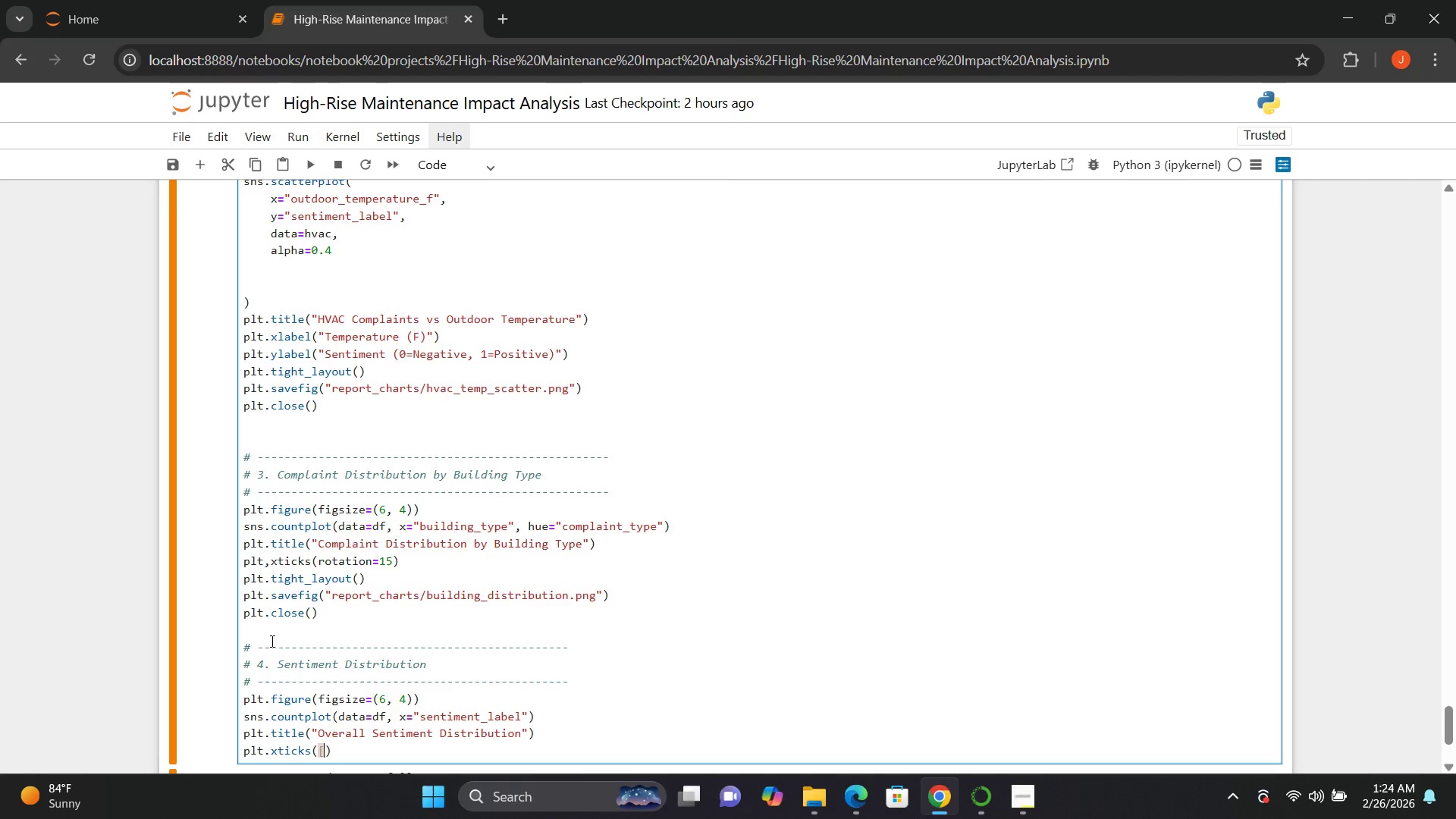 
key(BracketLeft)
 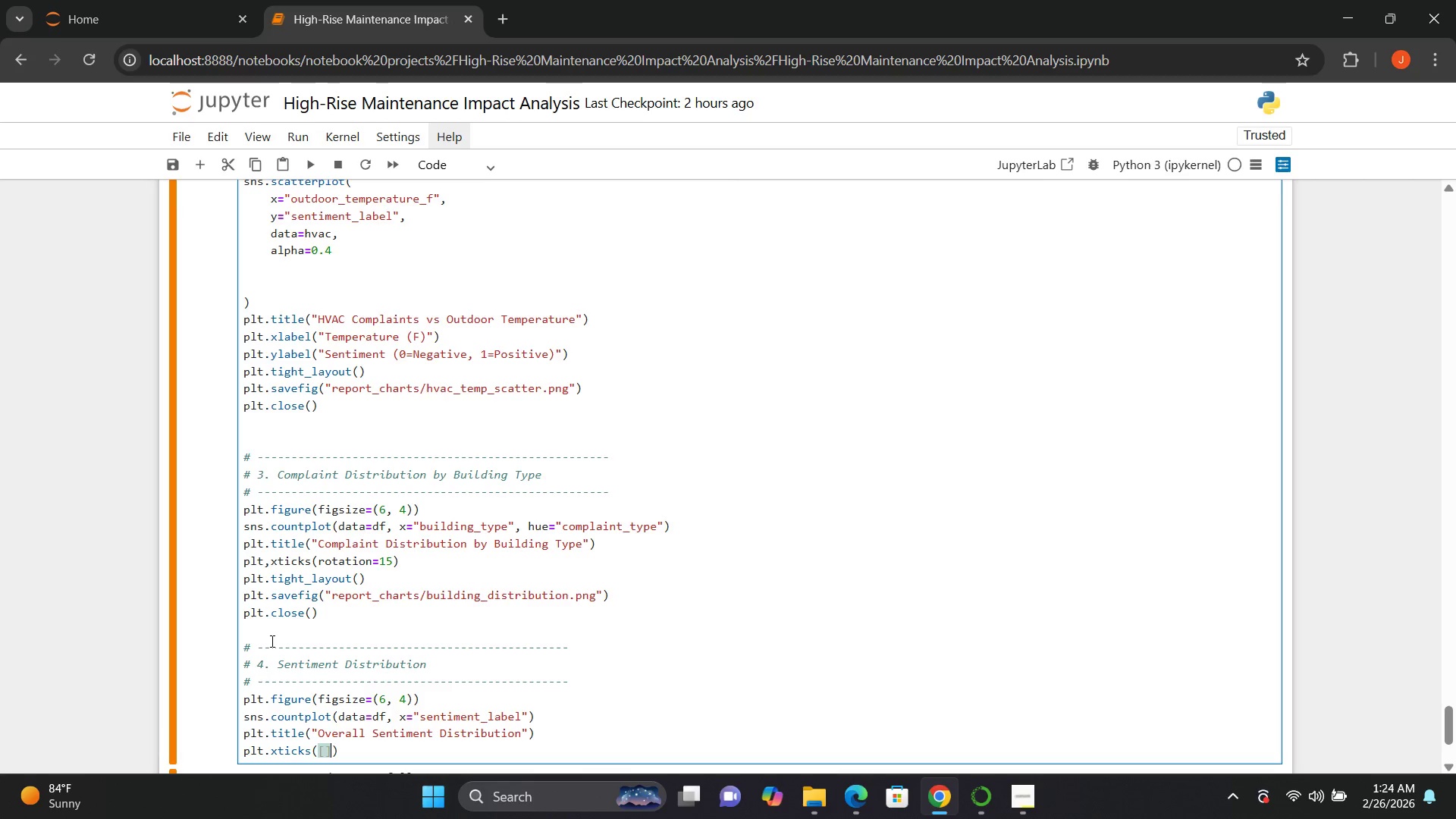 
key(BracketRight)
 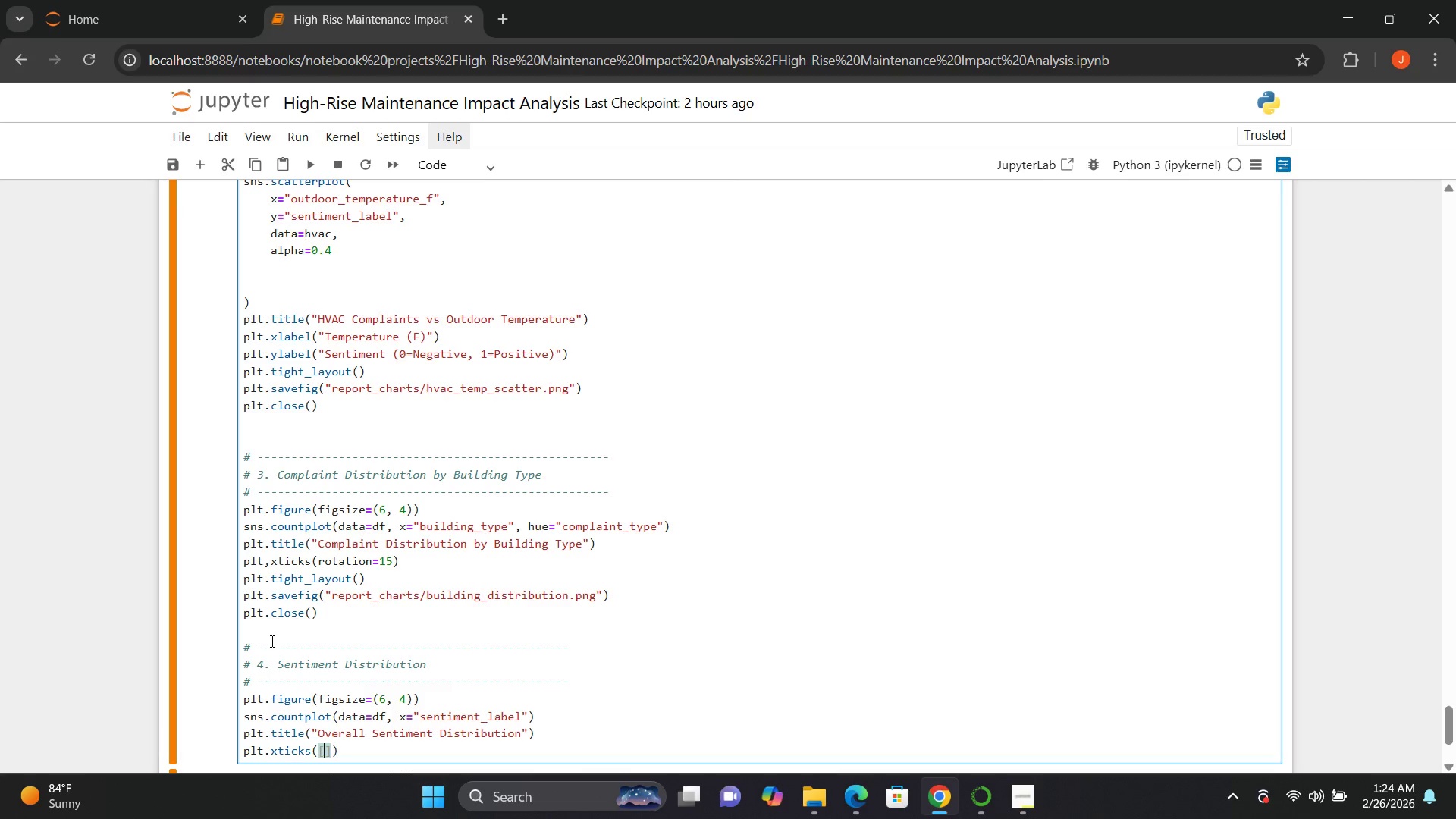 
key(ArrowLeft)
 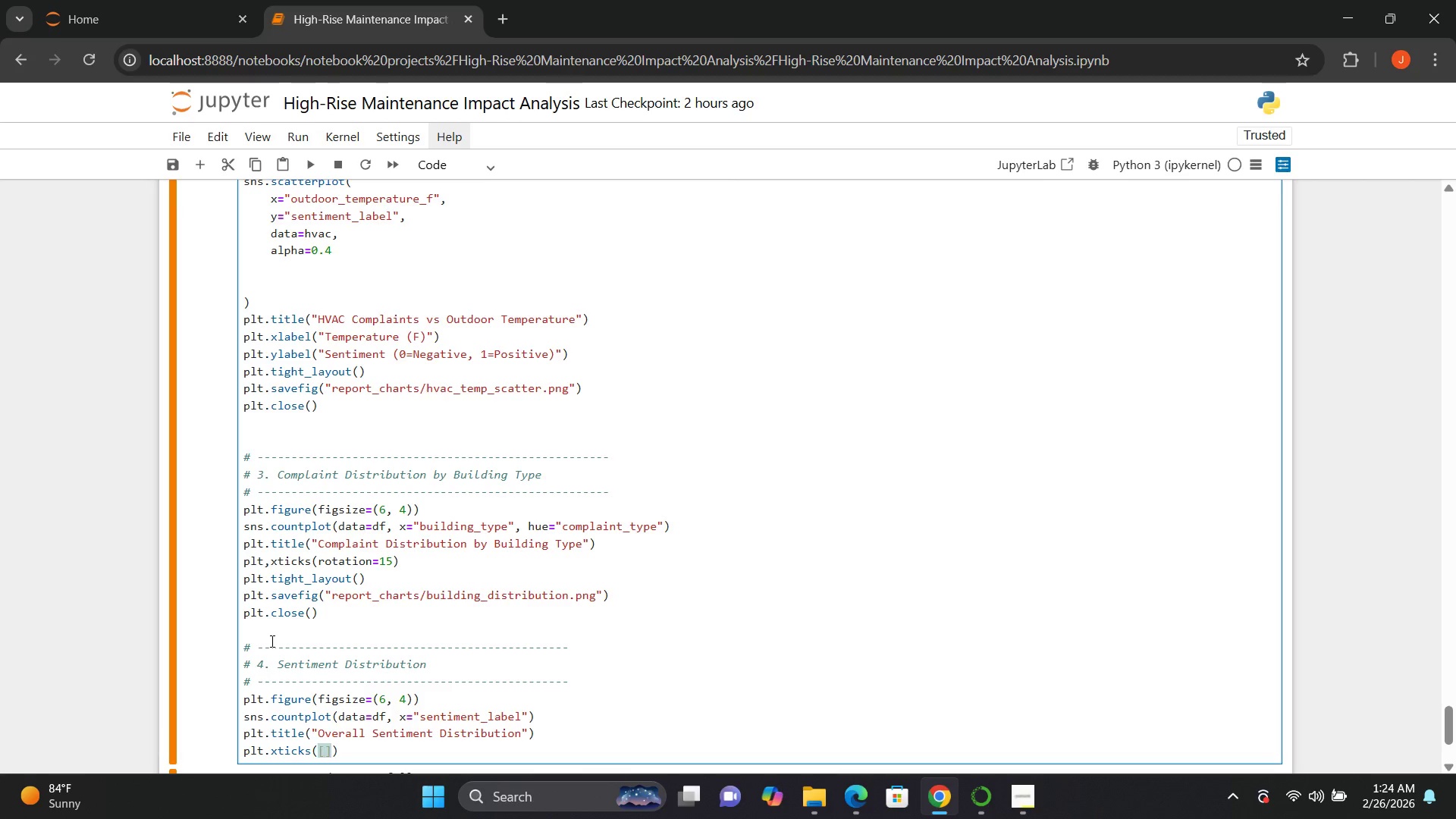 
key(0)
 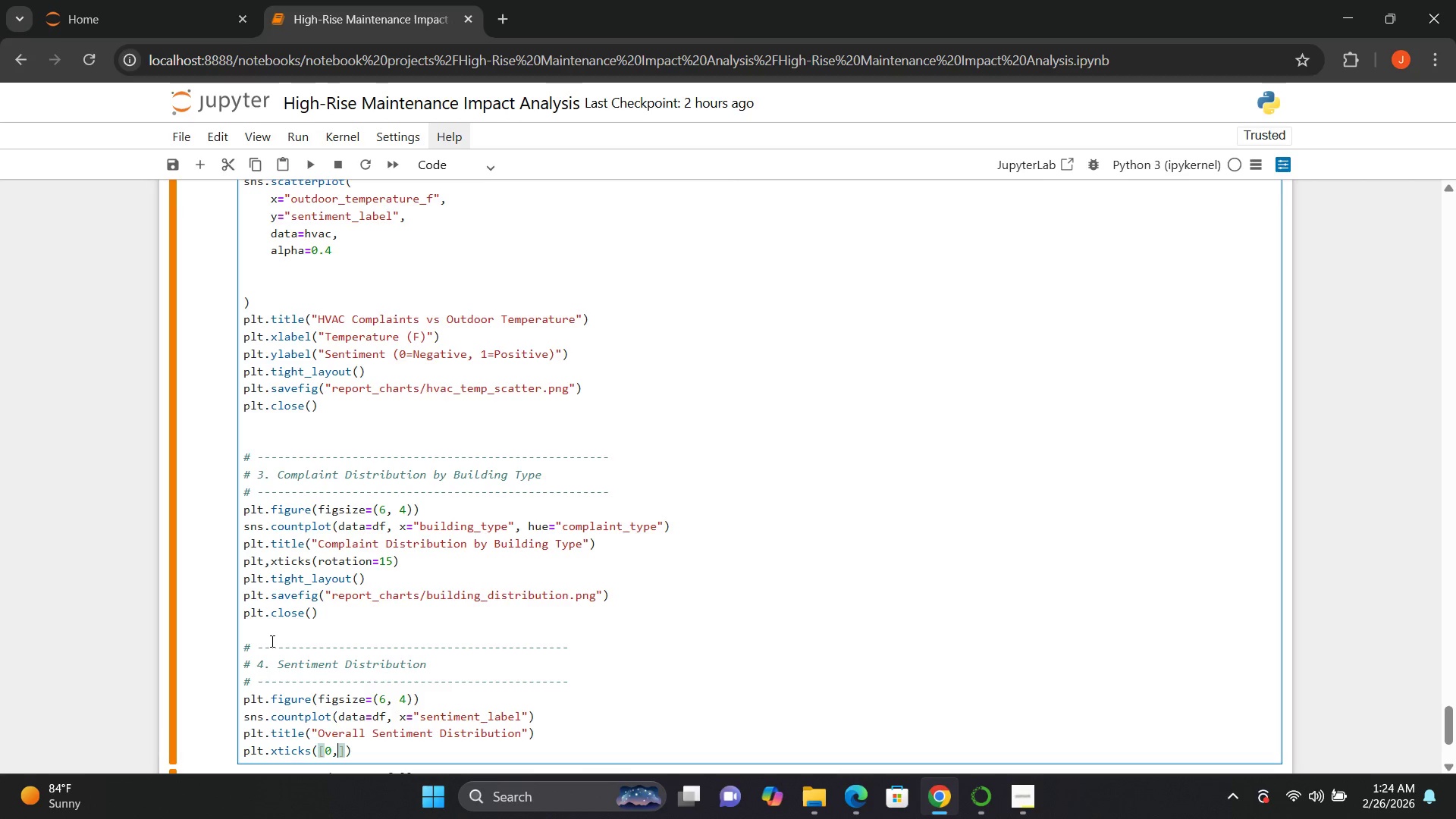 
key(Comma)
 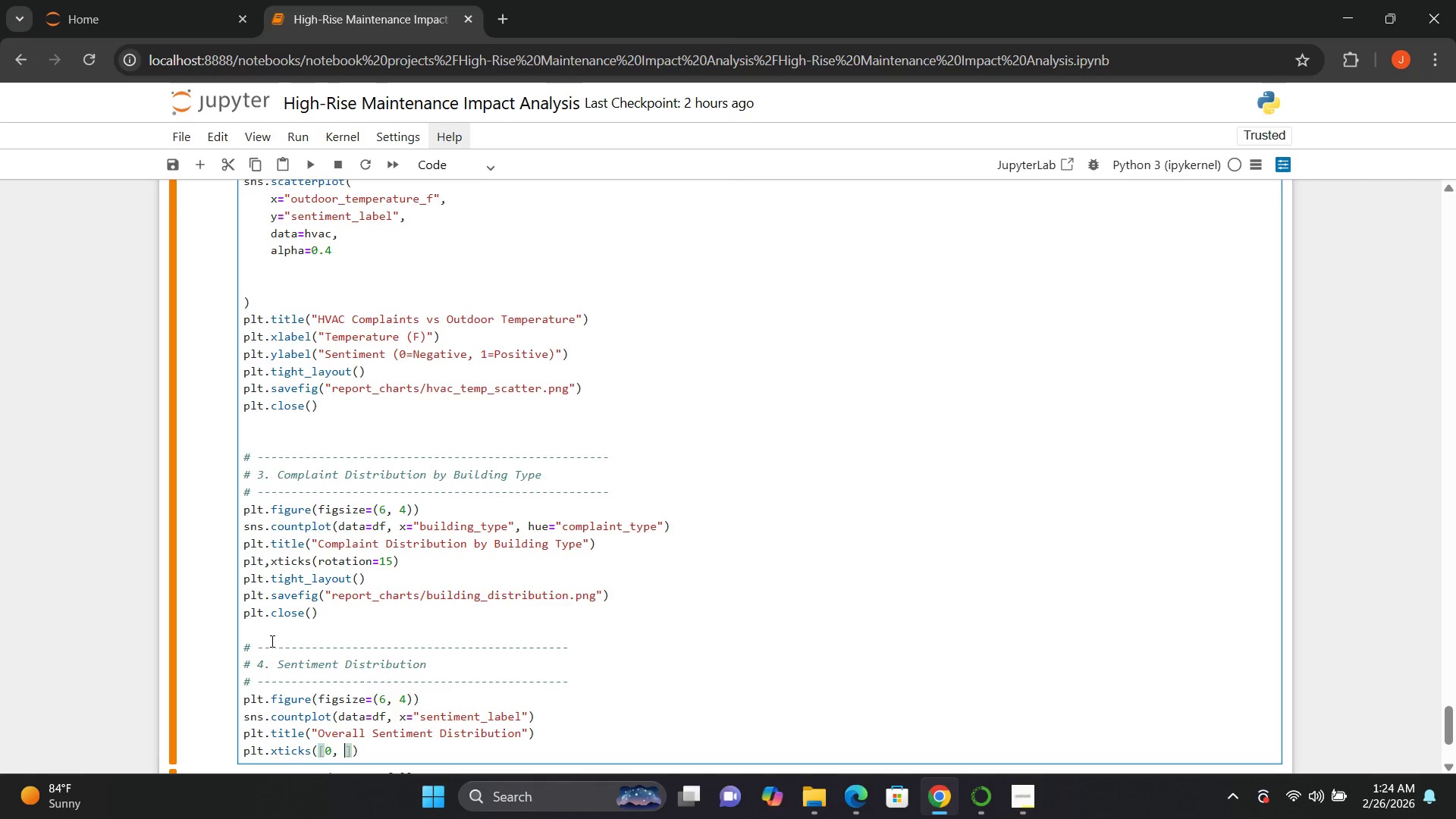 
key(Space)
 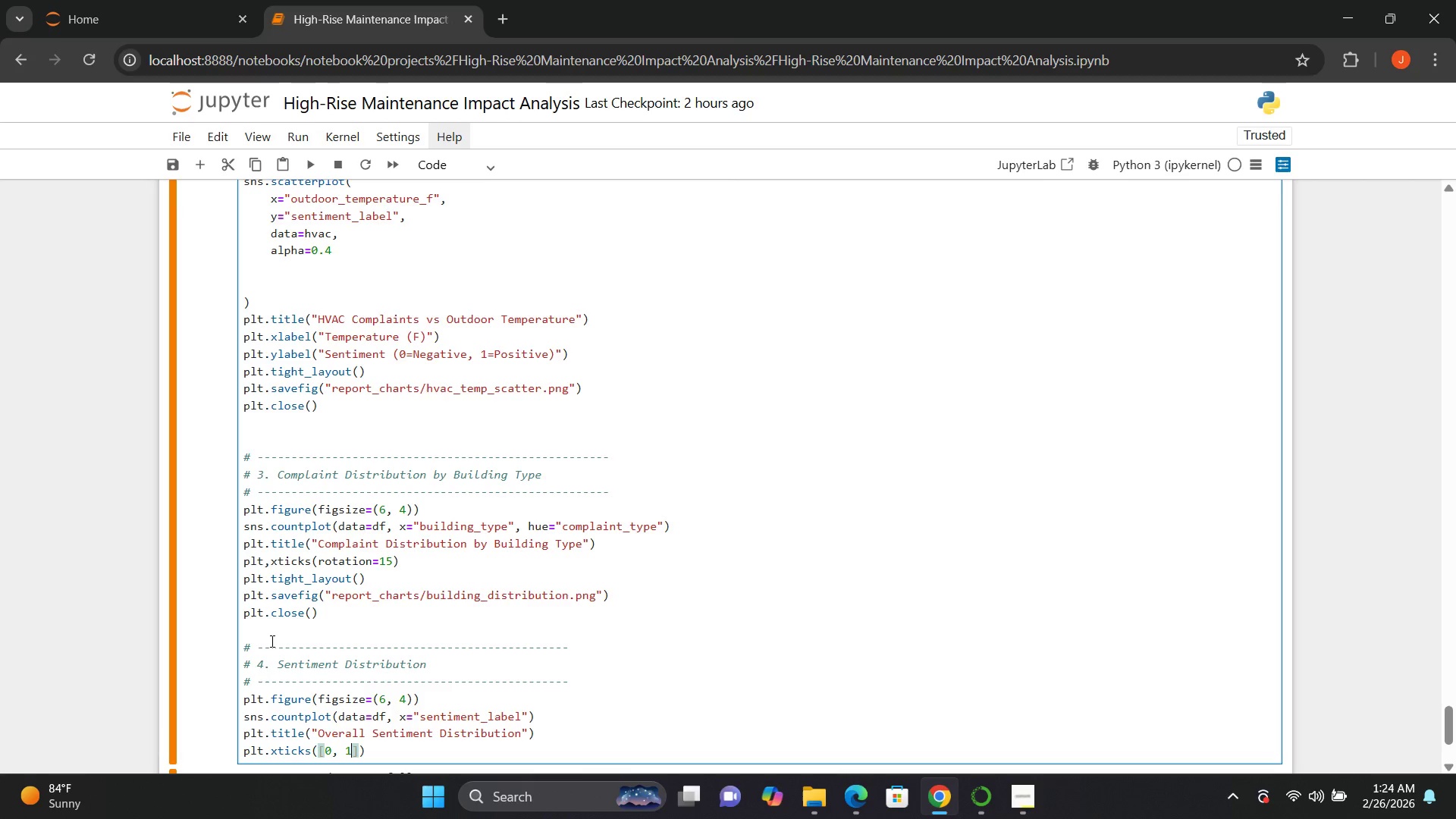 
key(1)
 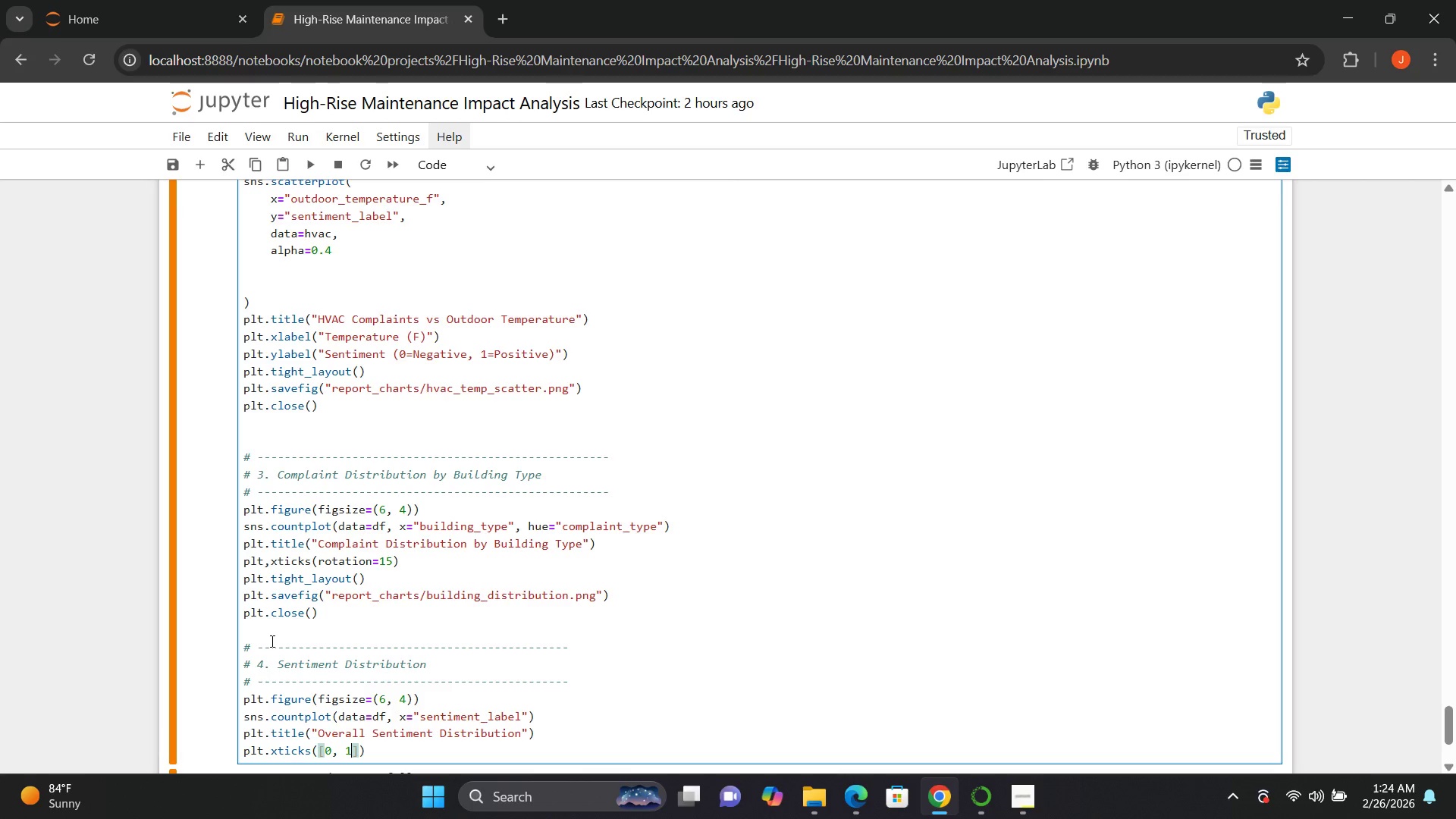 
key(ArrowRight)
 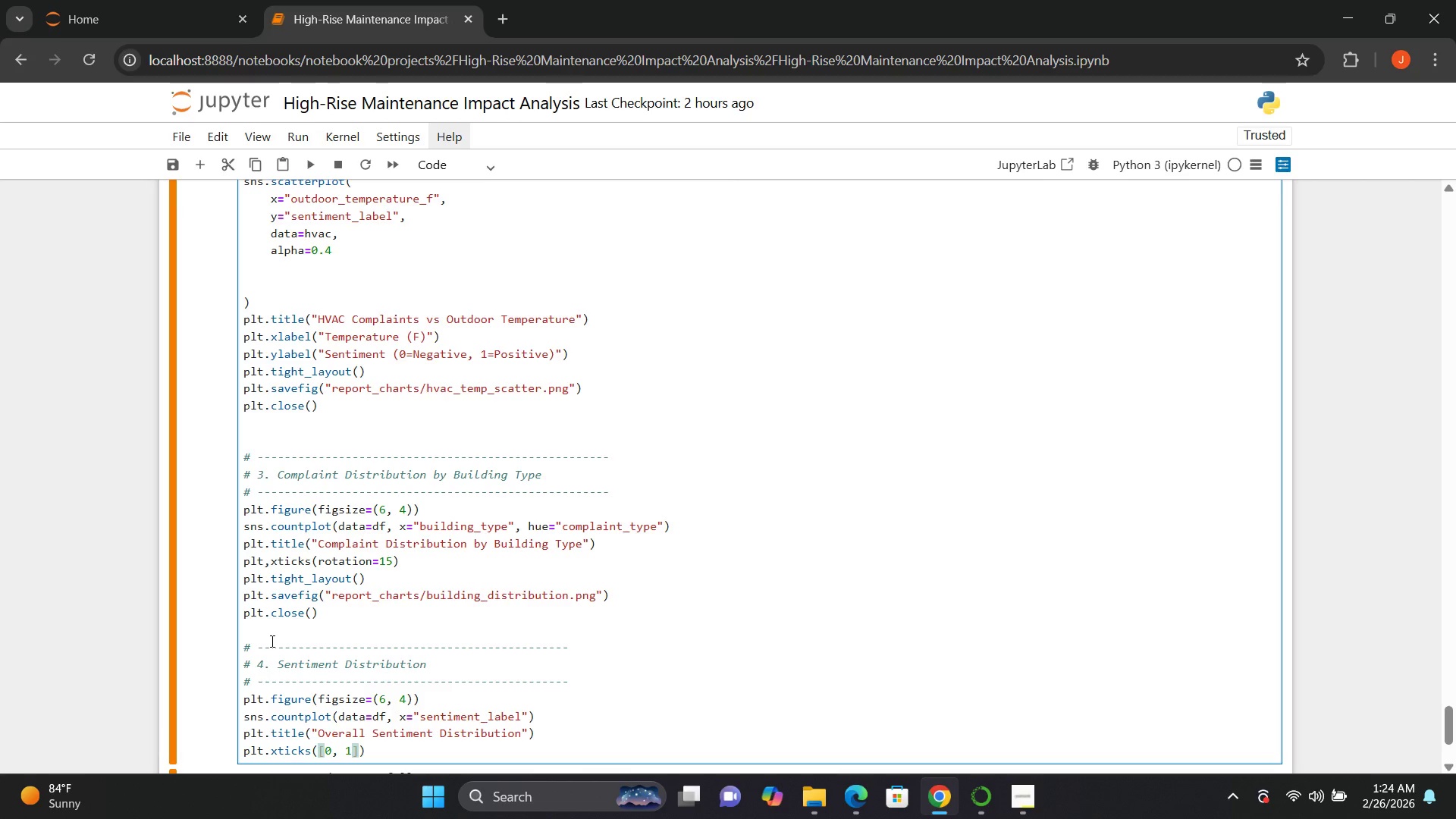 
key(Comma)
 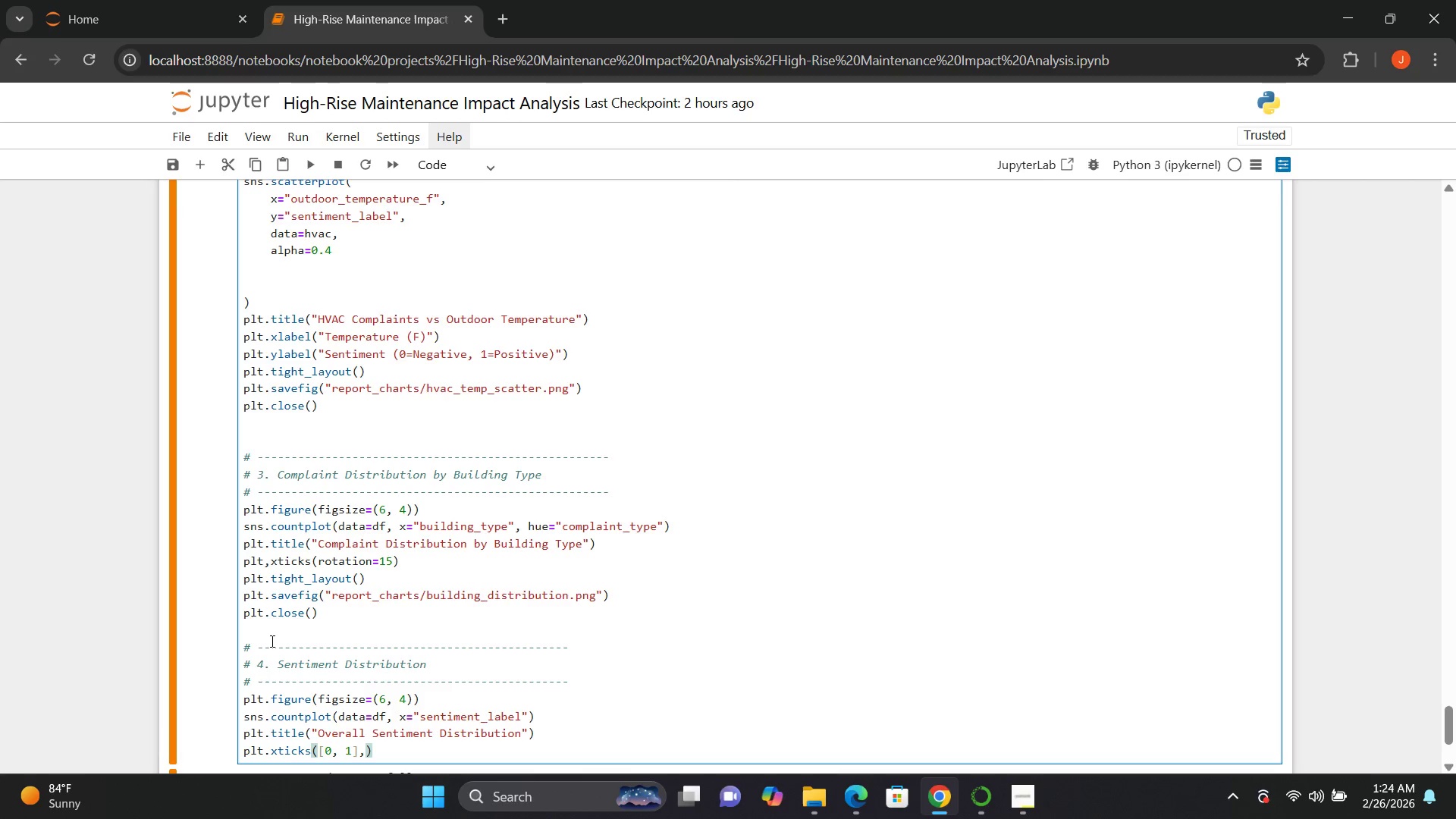 
key(Space)
 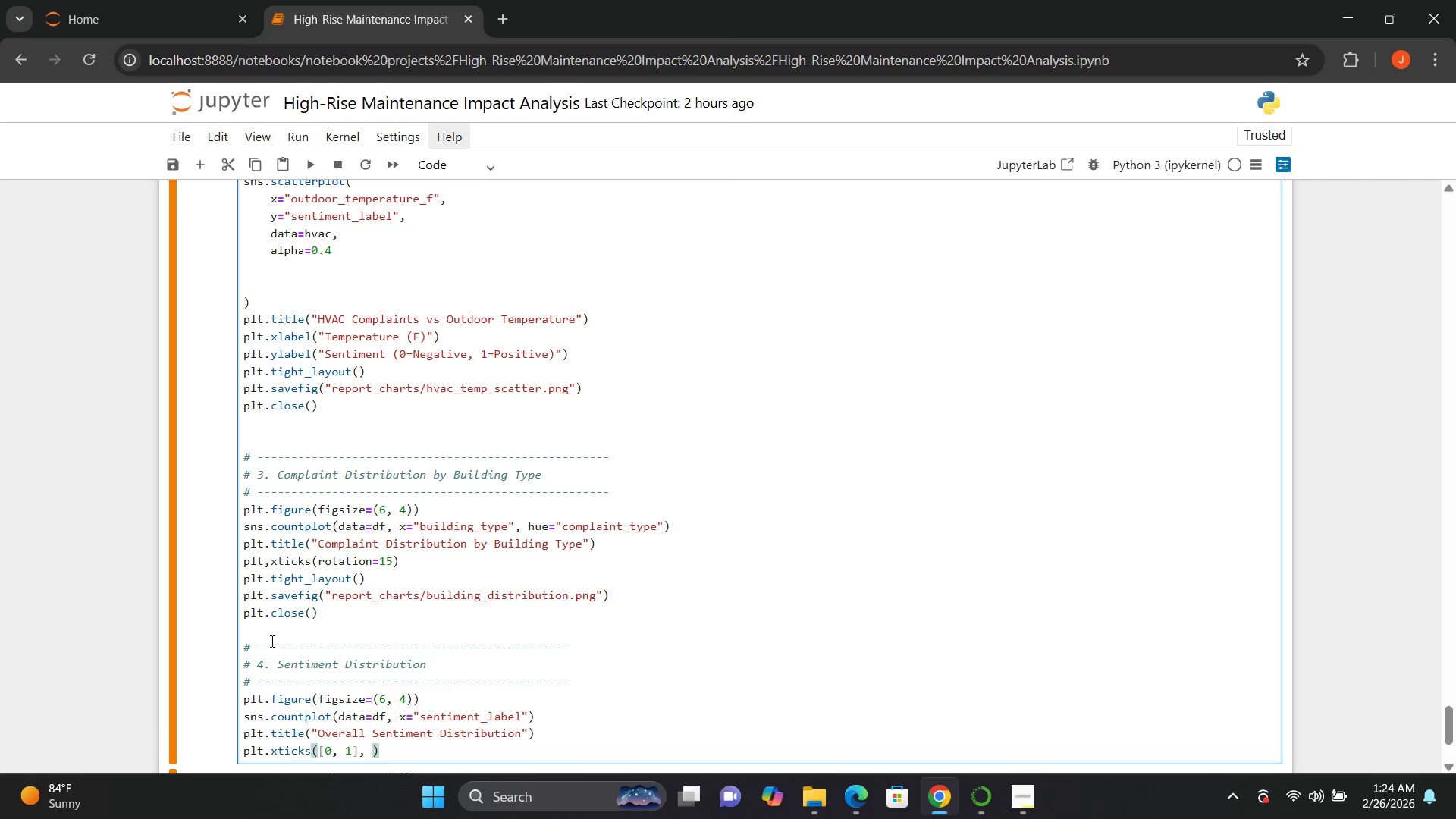 
key(BracketLeft)
 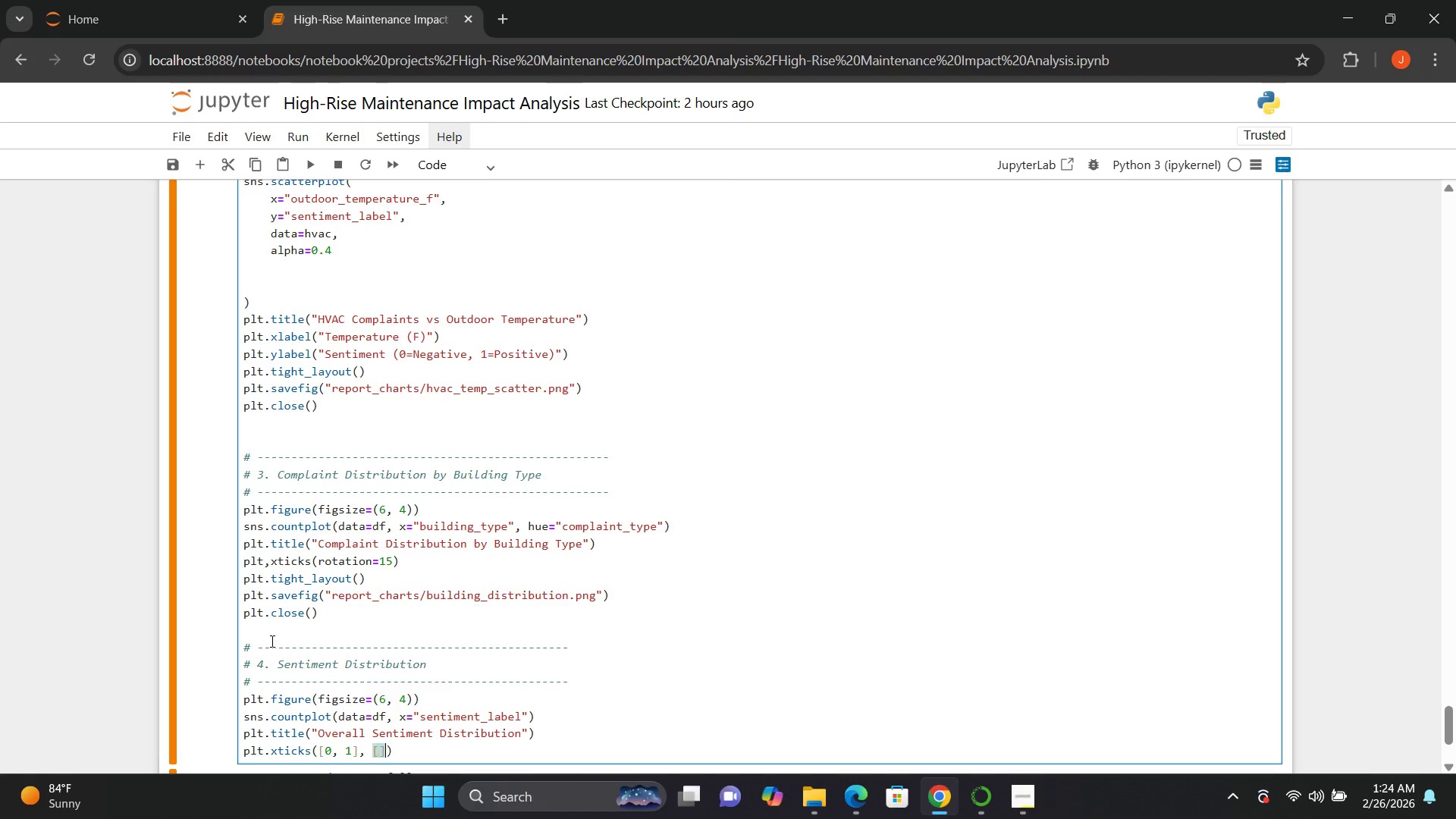 
key(BracketRight)
 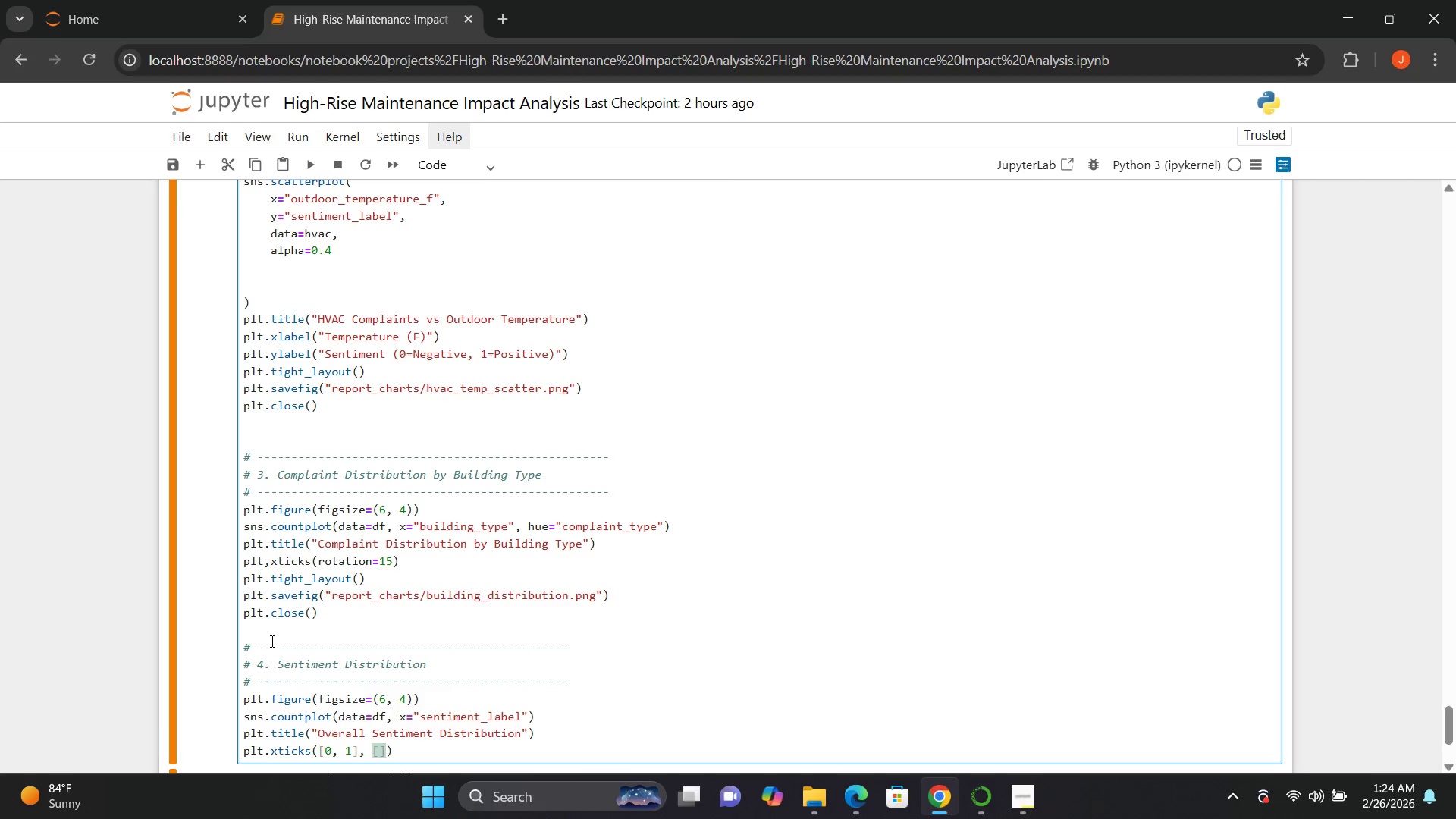 
key(ArrowLeft)
 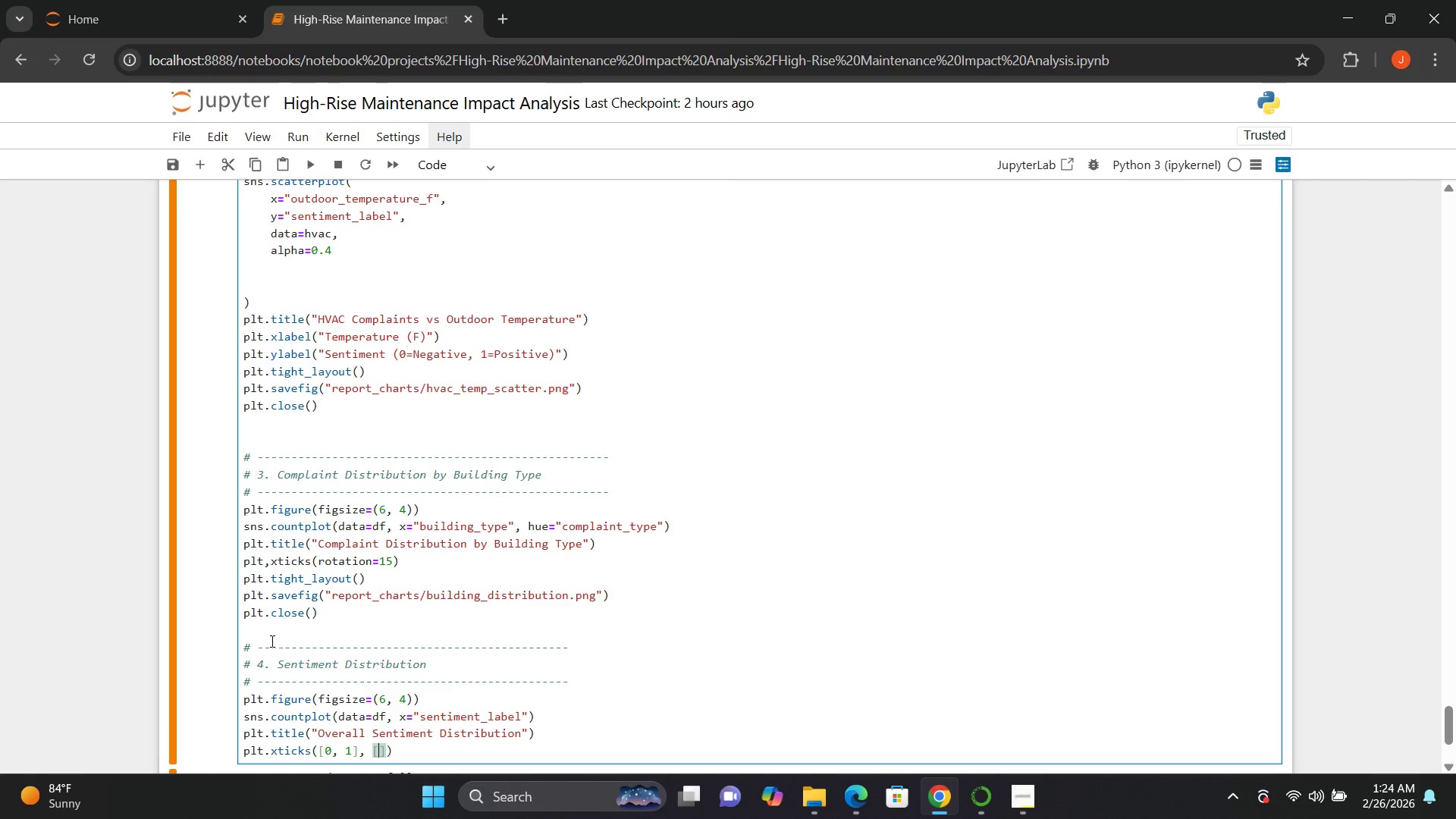 
key(Shift+Quote)
 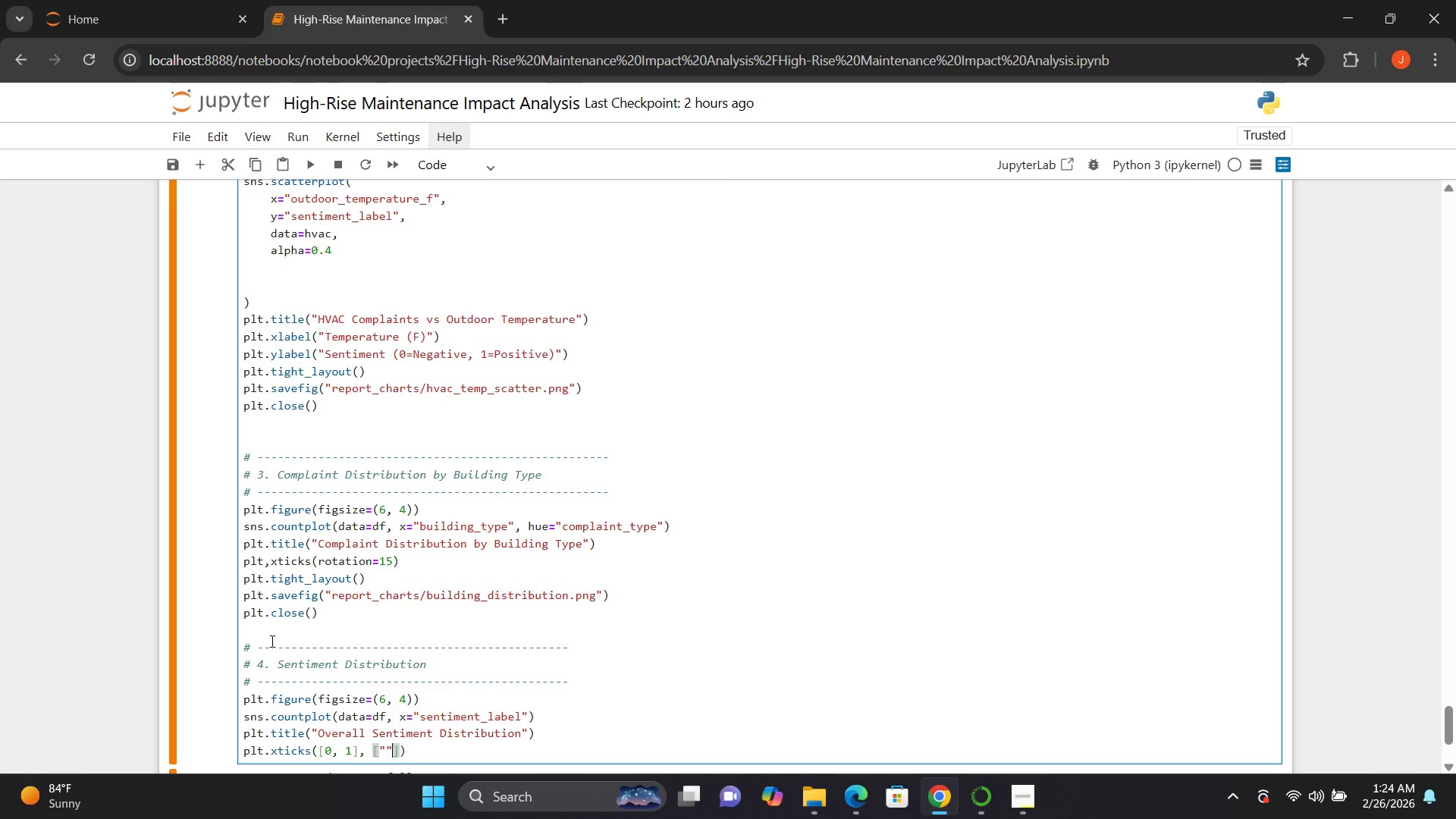 
key(Shift+Quote)
 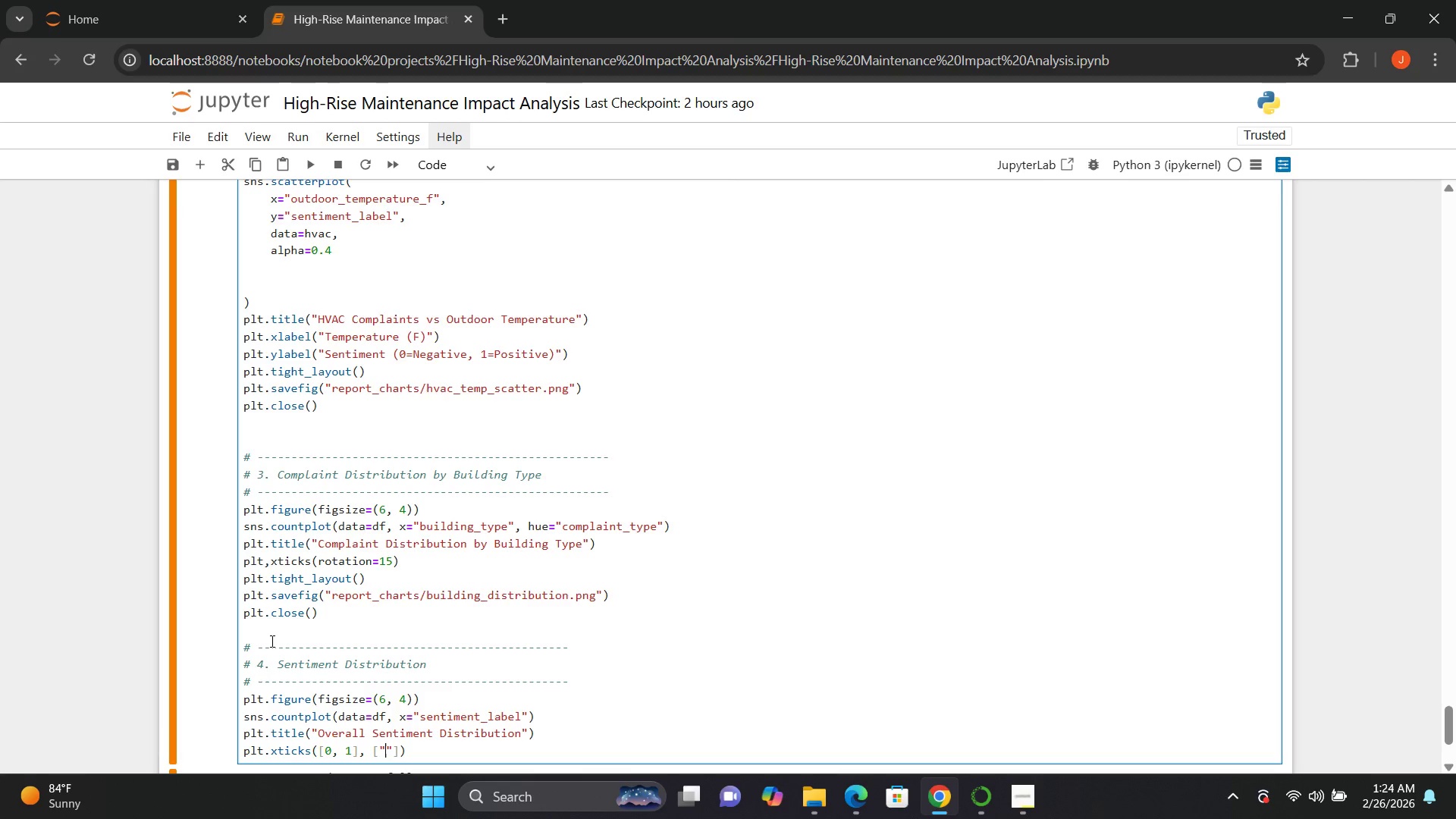 
key(ArrowLeft)
 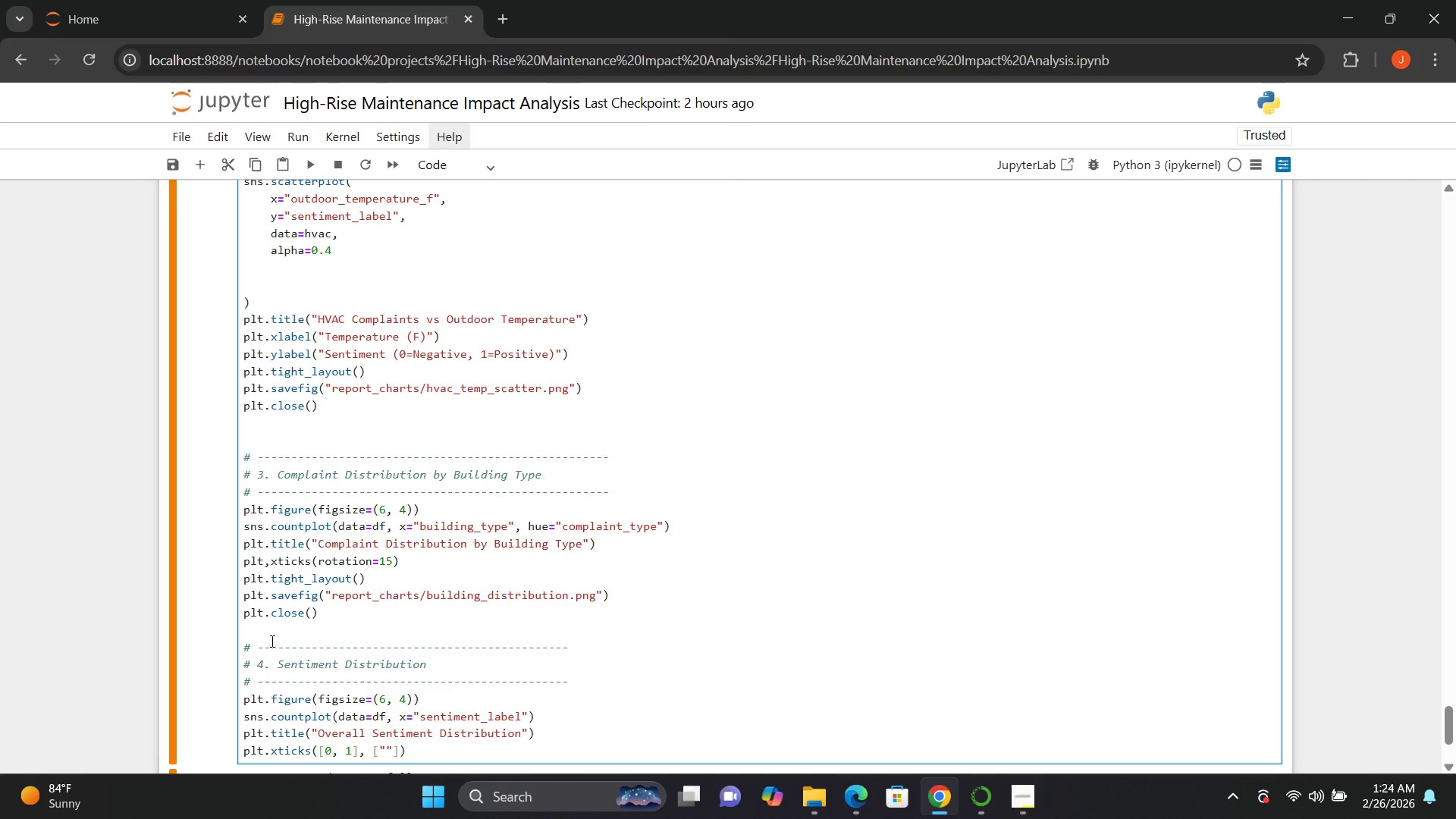 
type(Negative)
 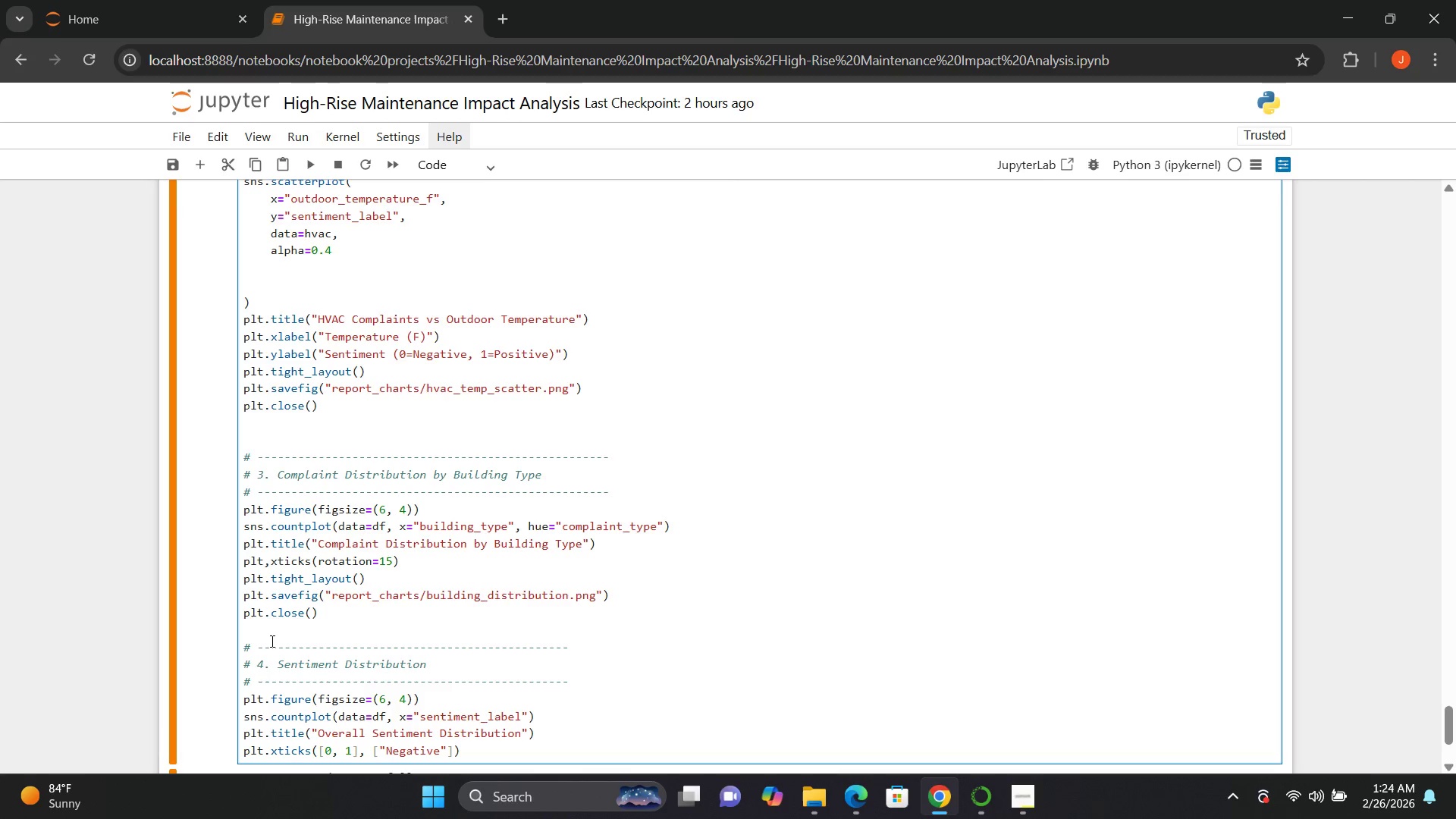 
key(ArrowRight)
 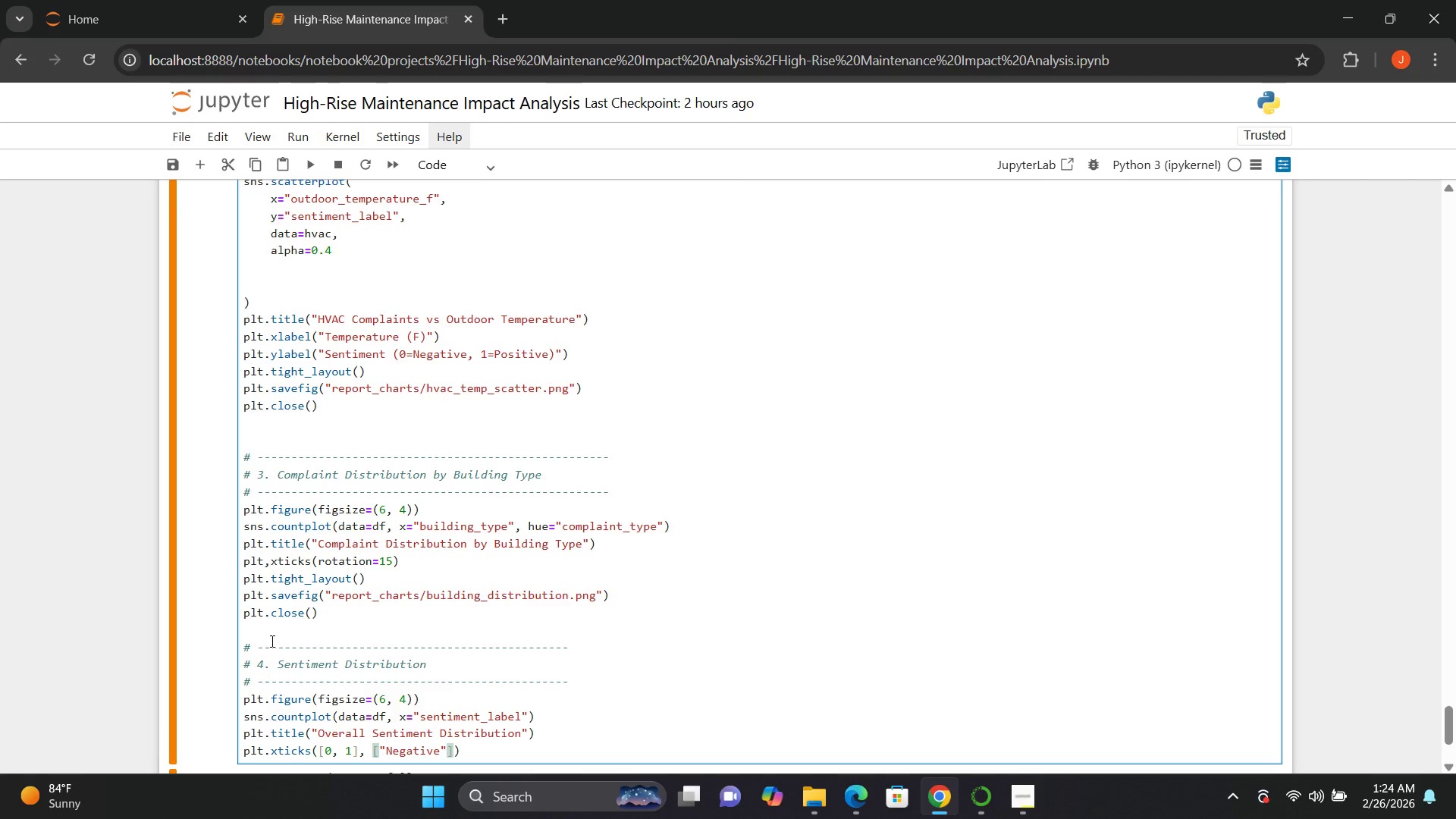 
key(Comma)
 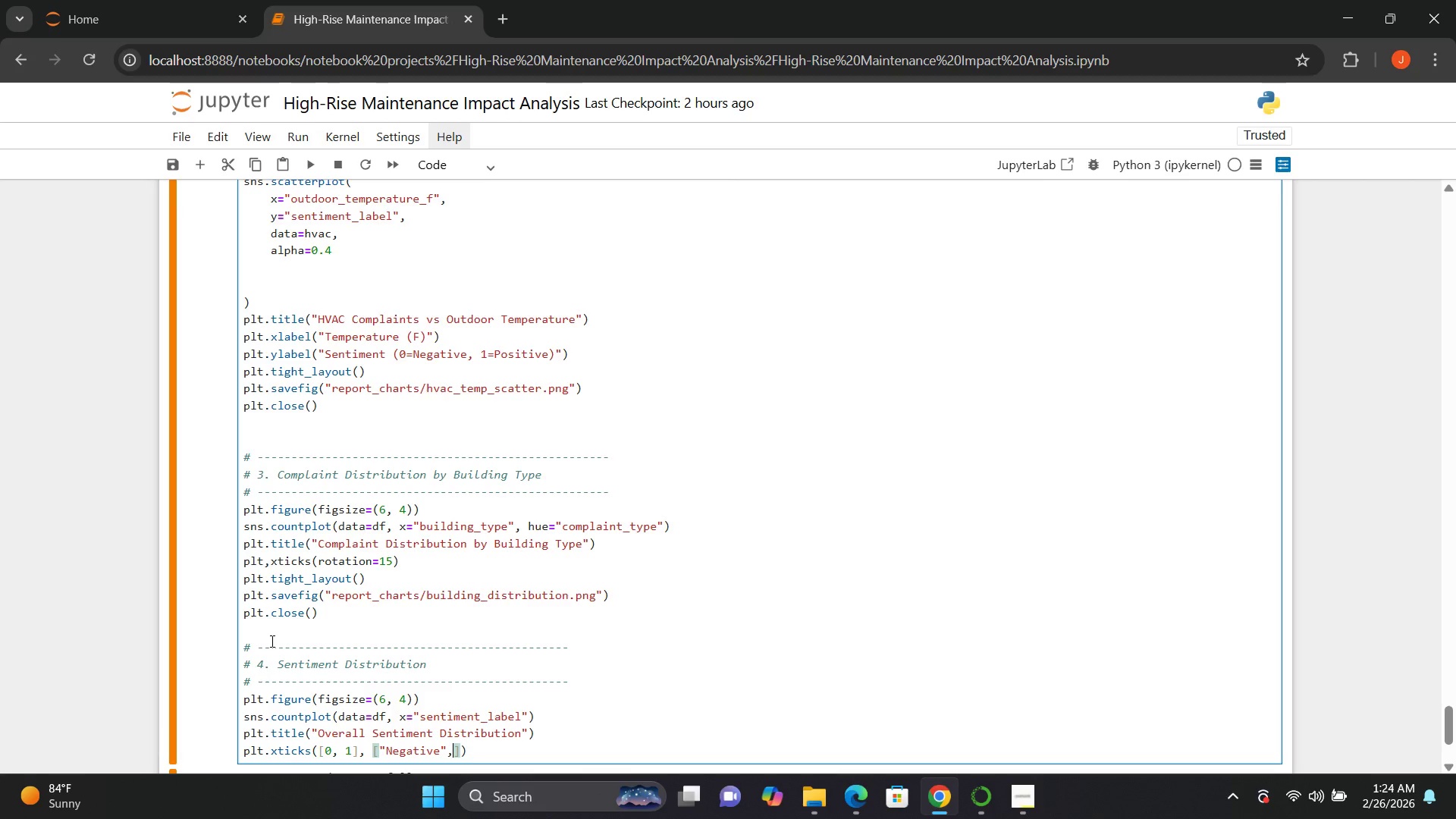 
key(Space)
 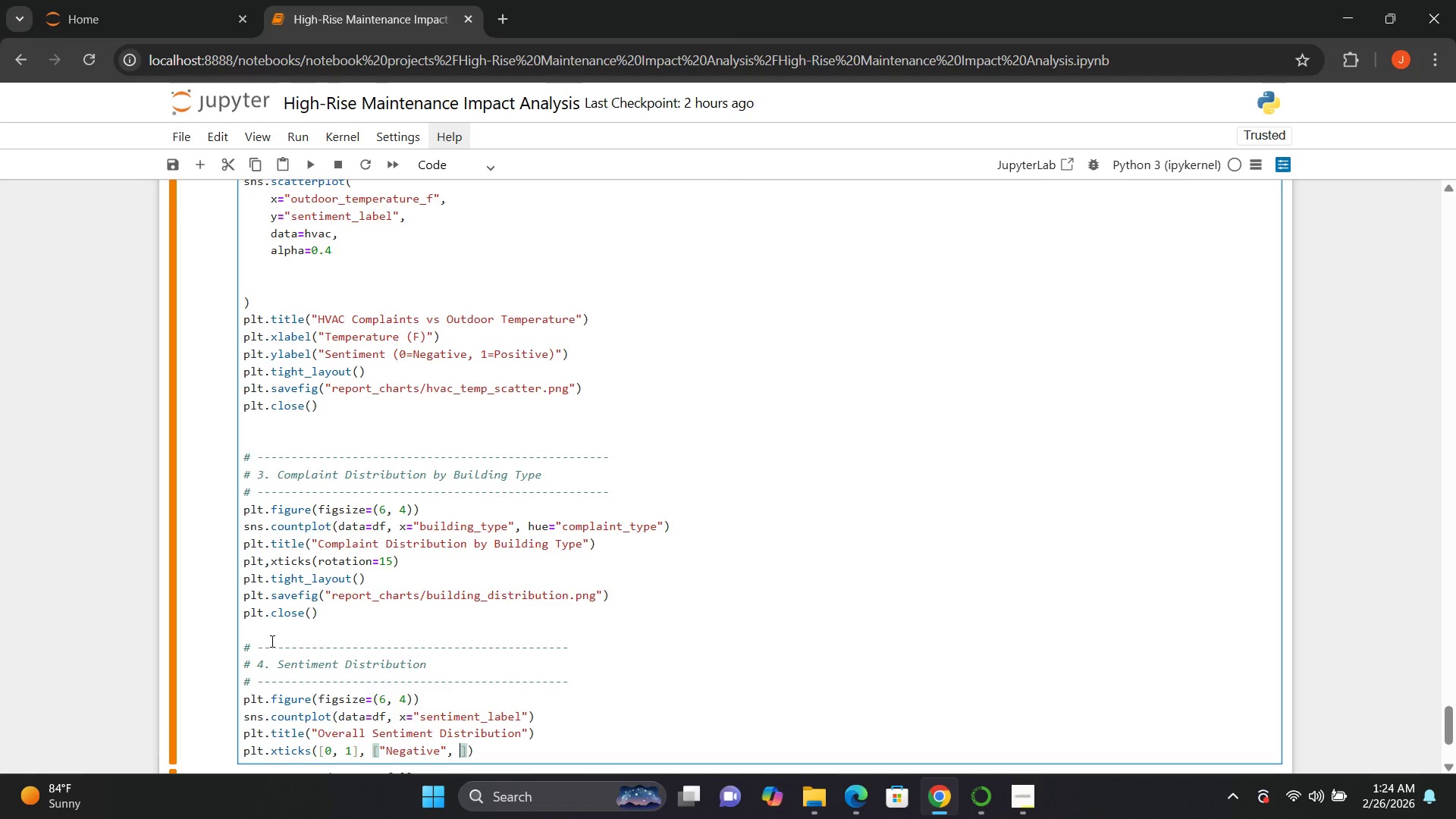 
key(Shift+Quote)
 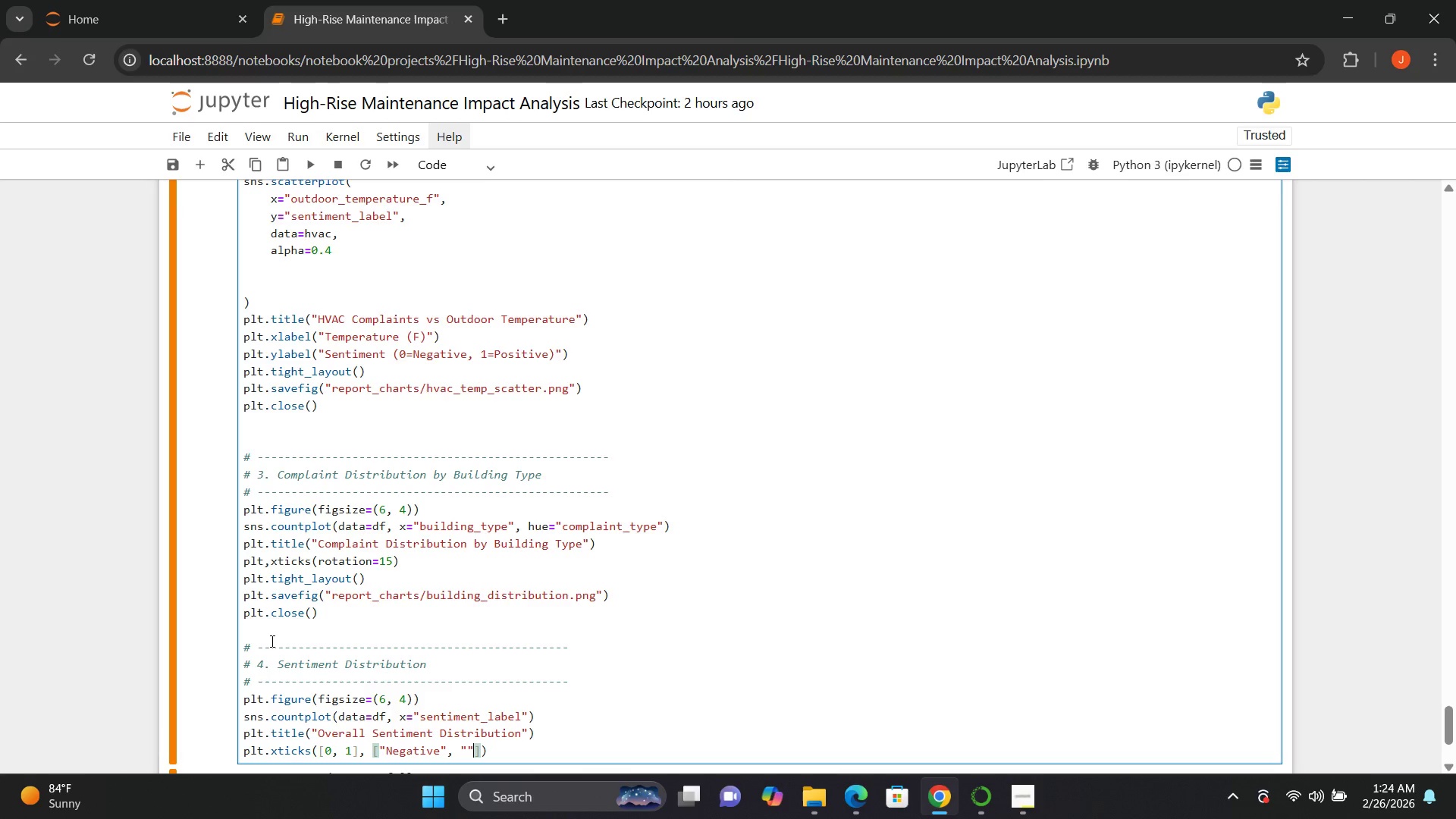 
key(Shift+Quote)
 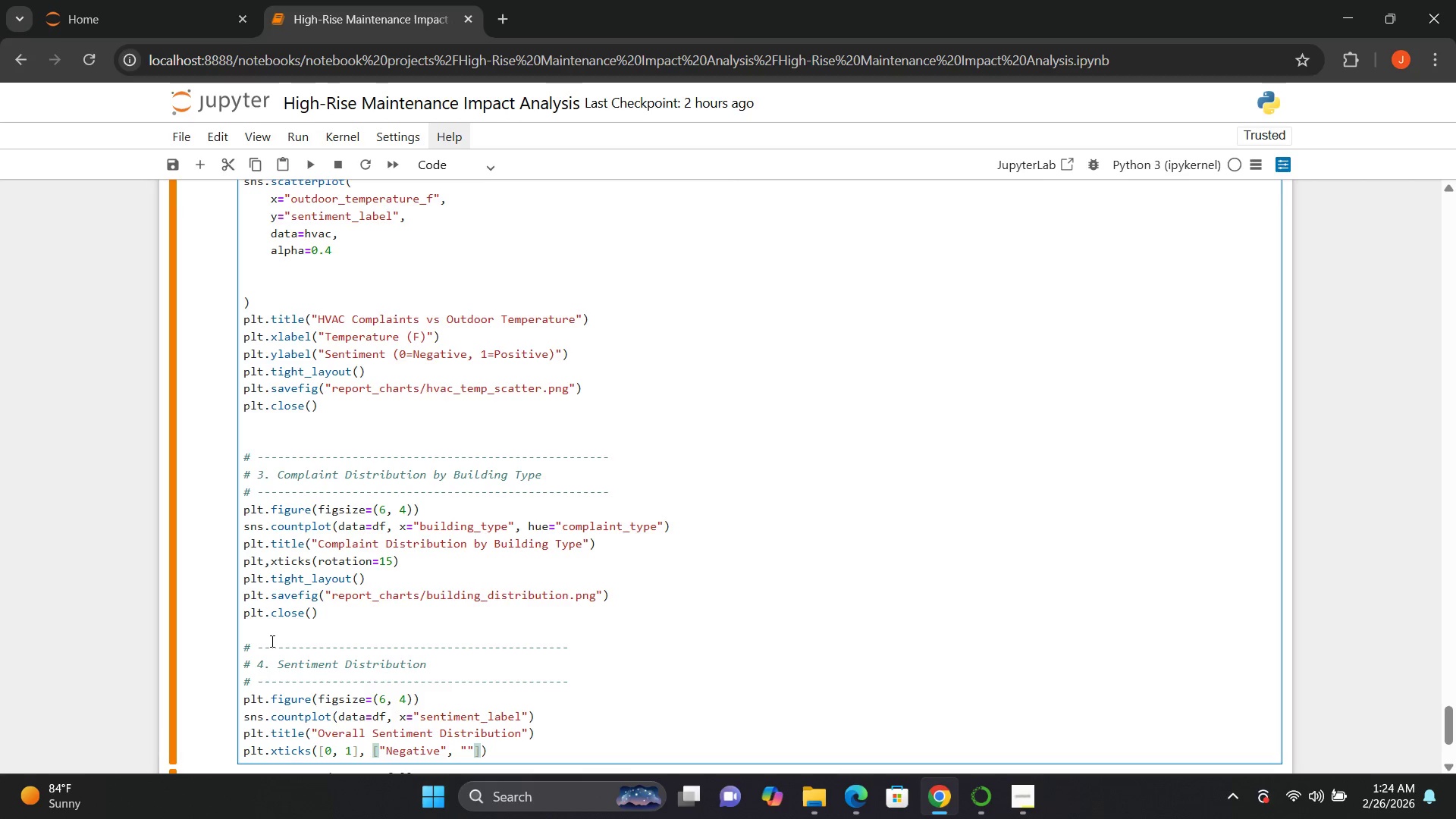 
key(ArrowLeft)
 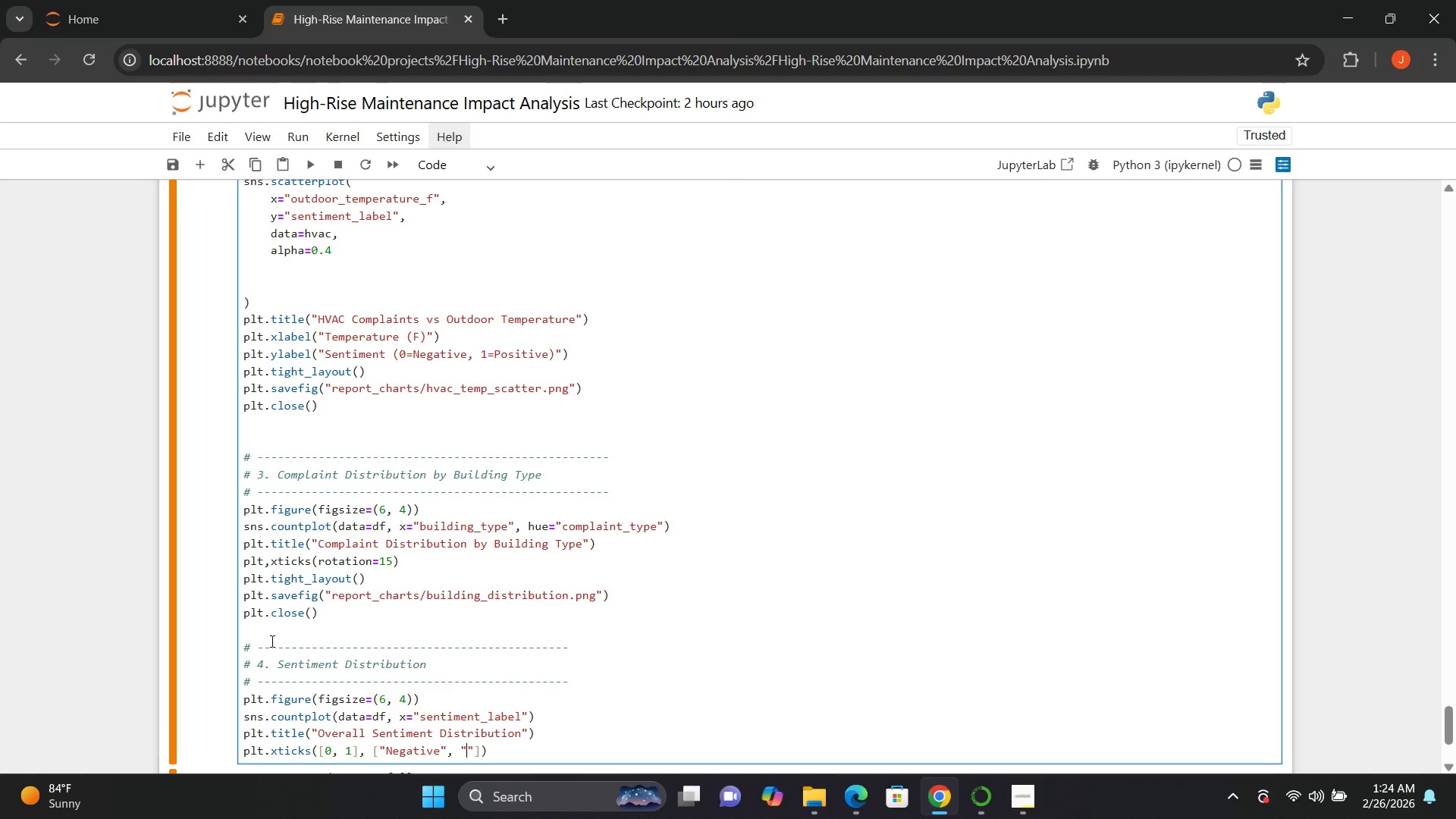 
type(Positive)
 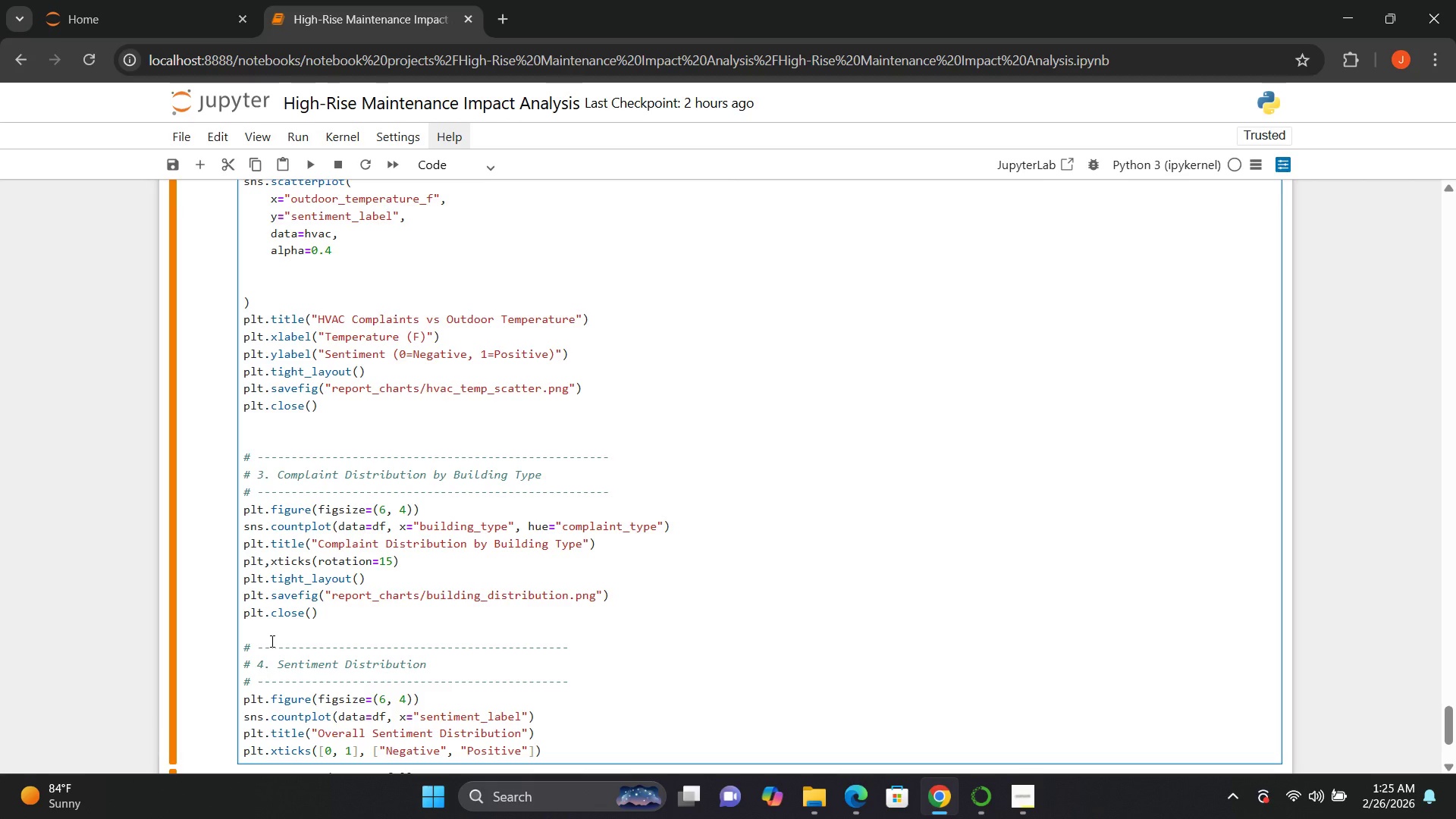 
key(ArrowRight)
 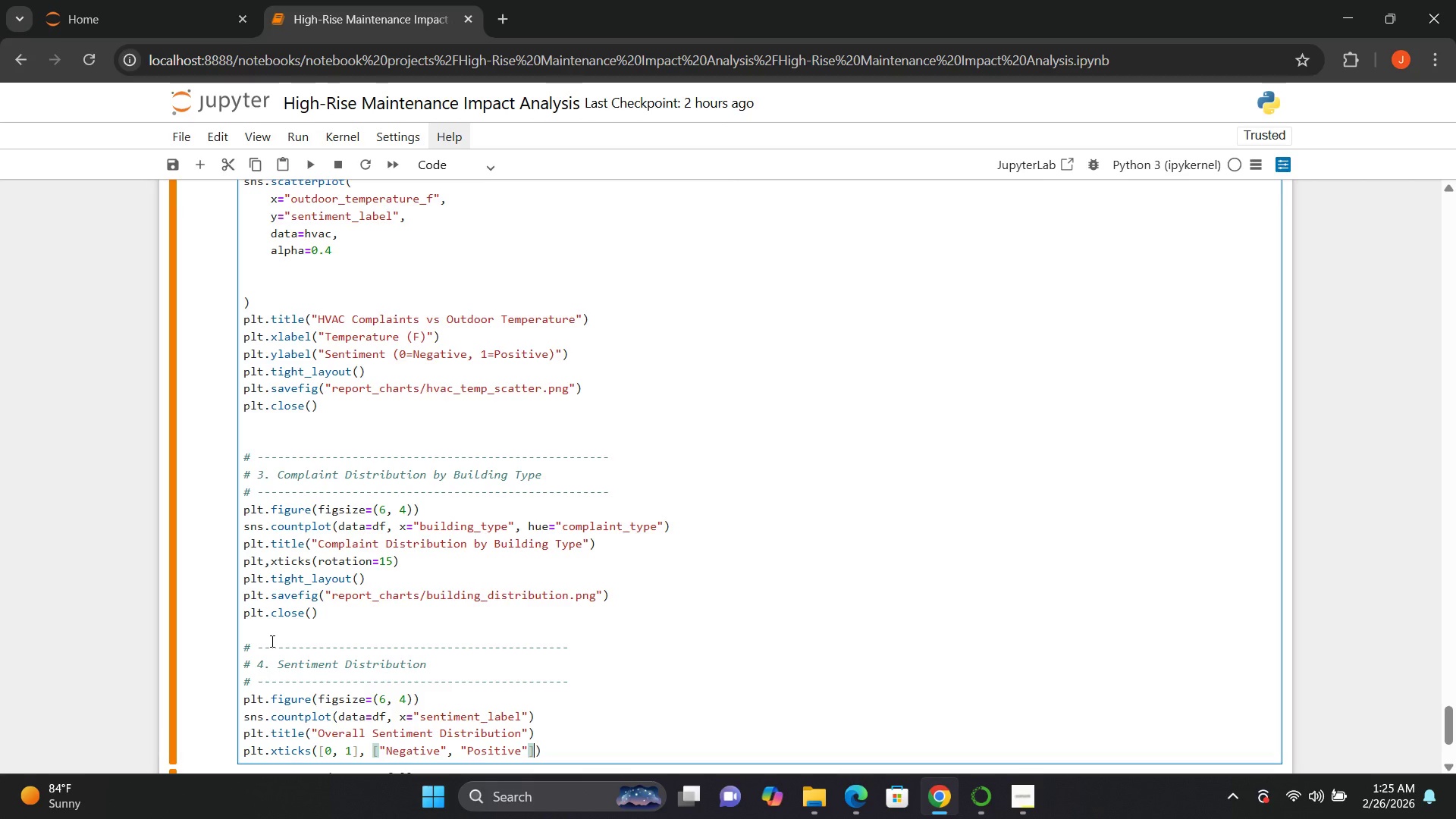 
key(ArrowRight)
 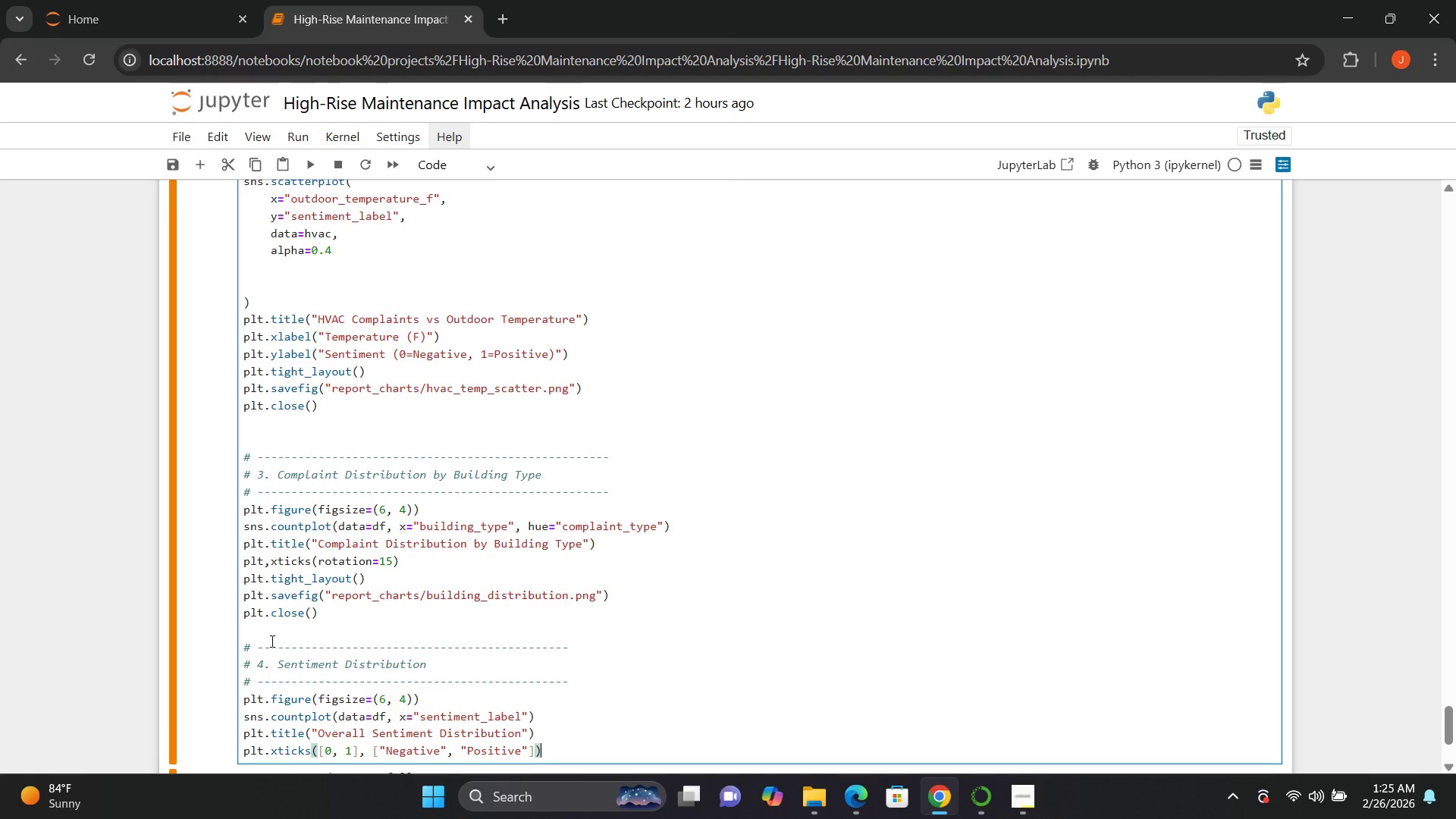 
key(ArrowRight)
 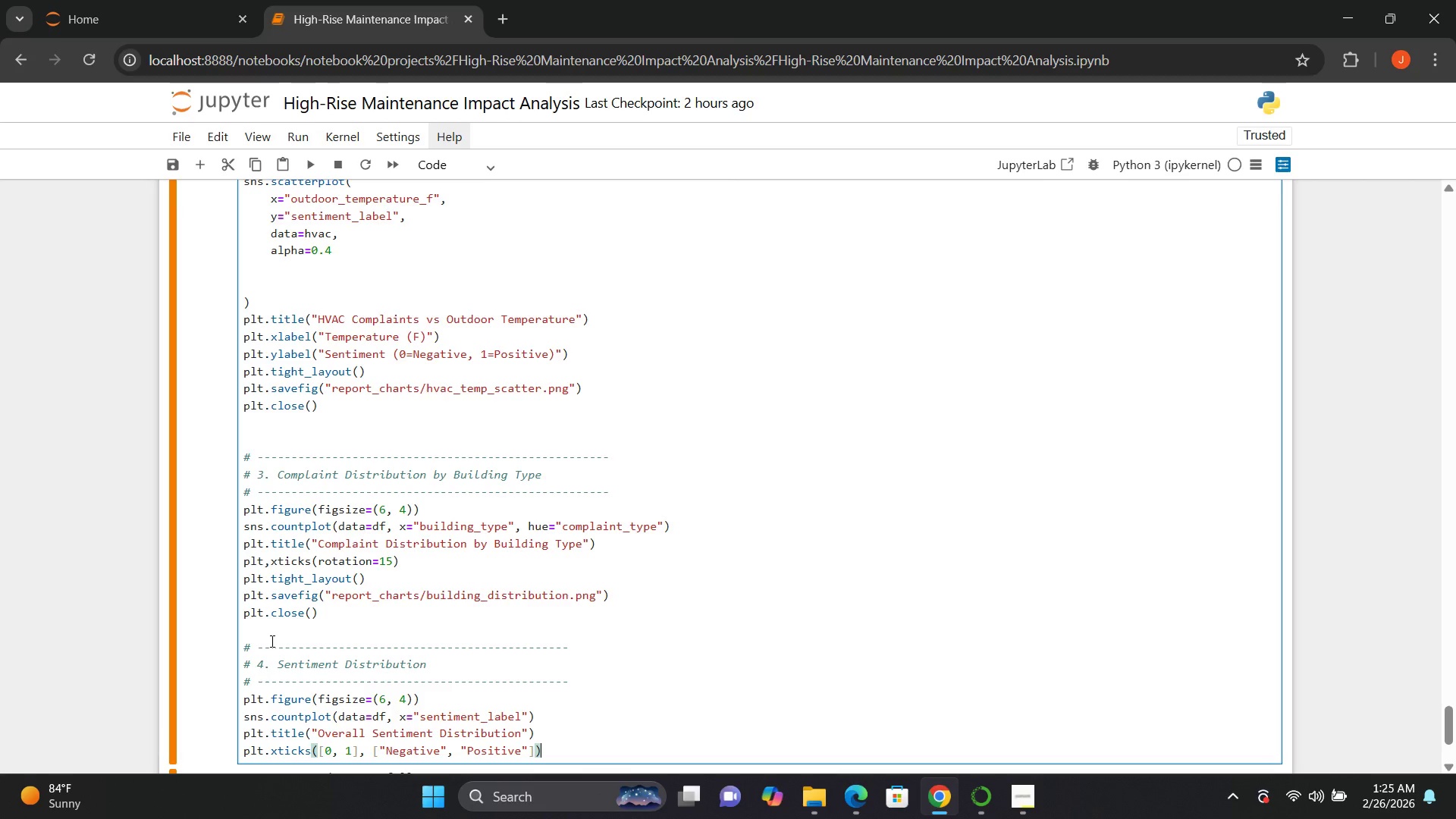 
key(ArrowRight)
 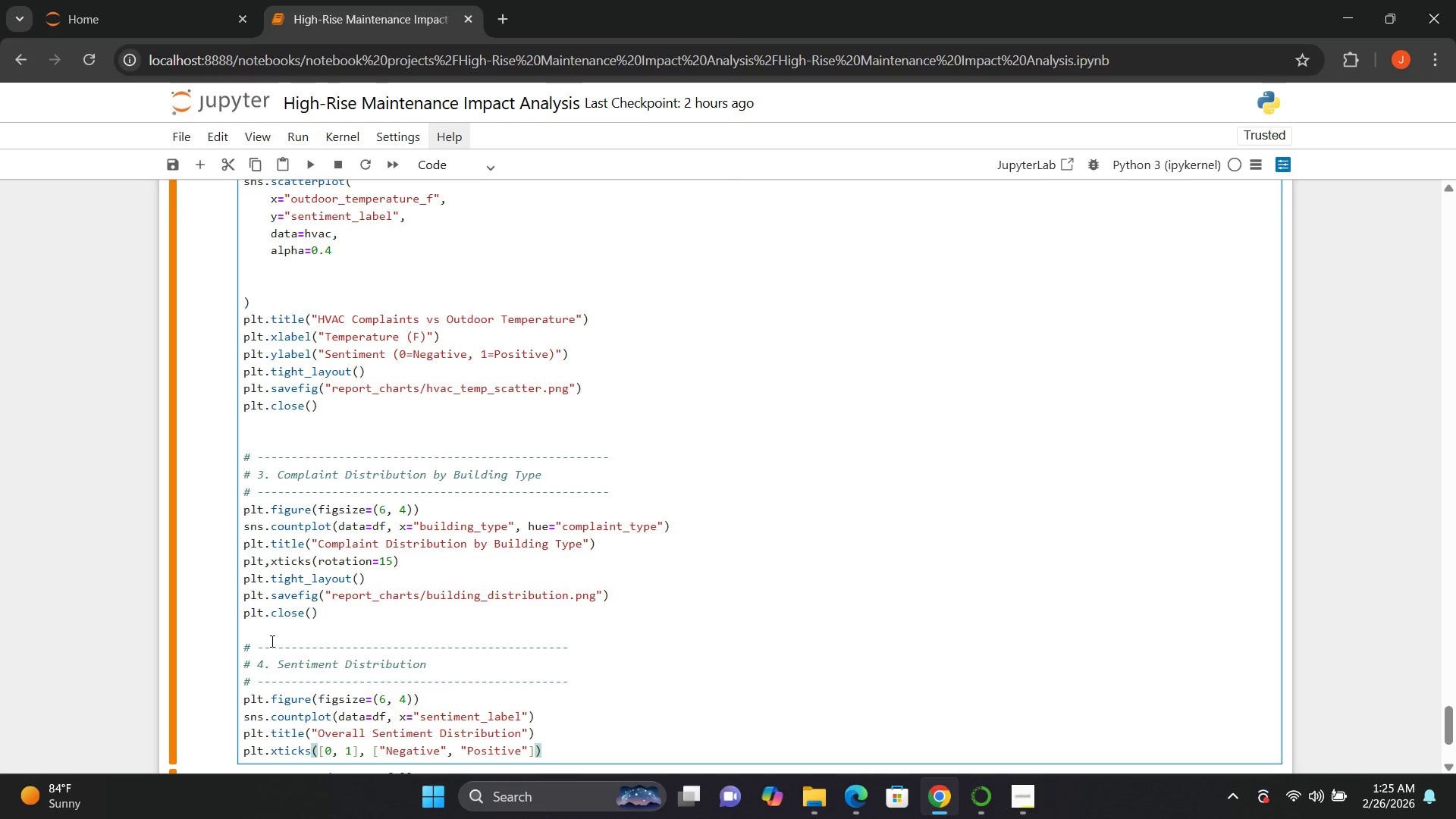 
key(Enter)
 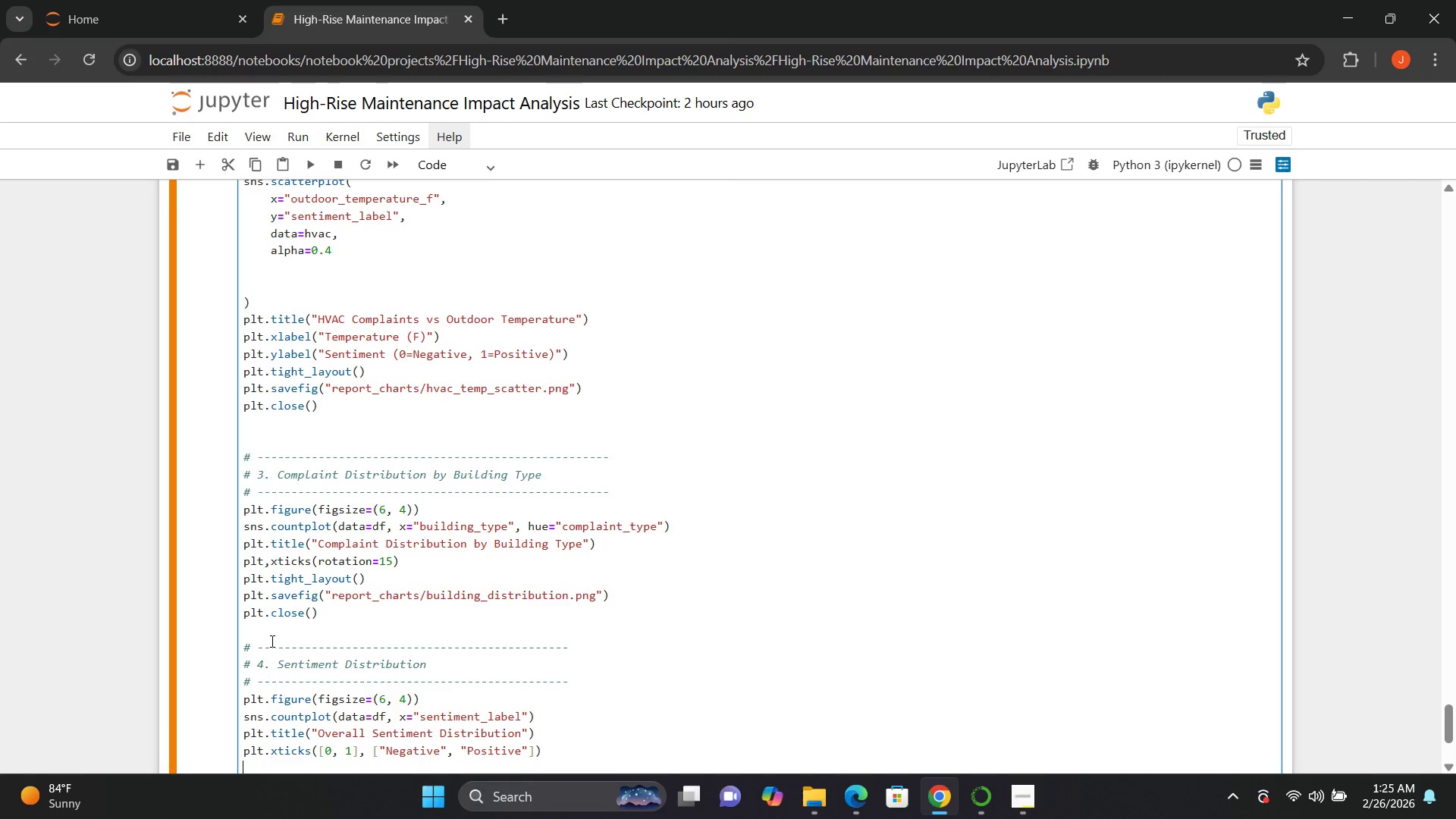 
type(plt.tight_layout)
 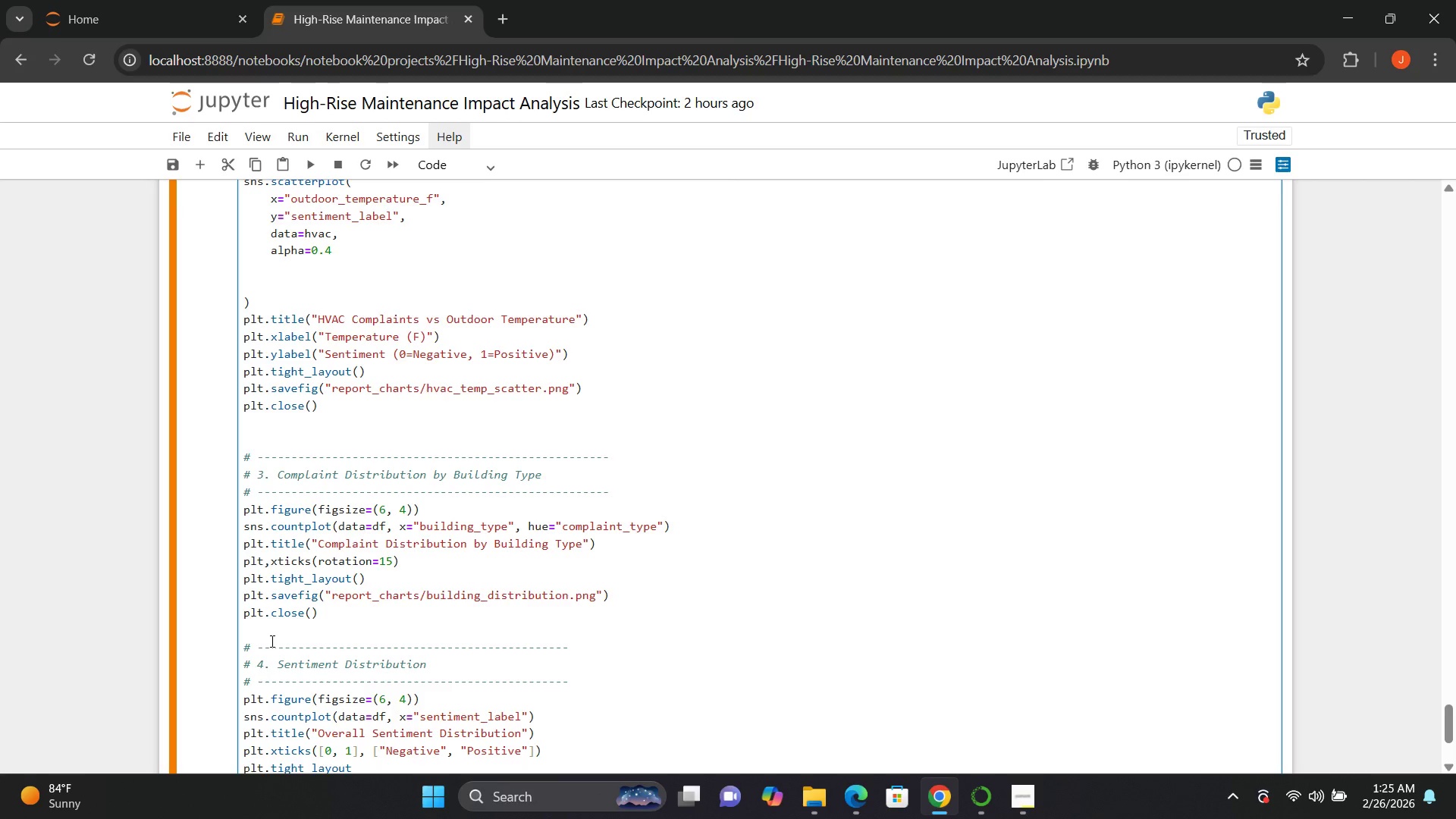 
type(())
 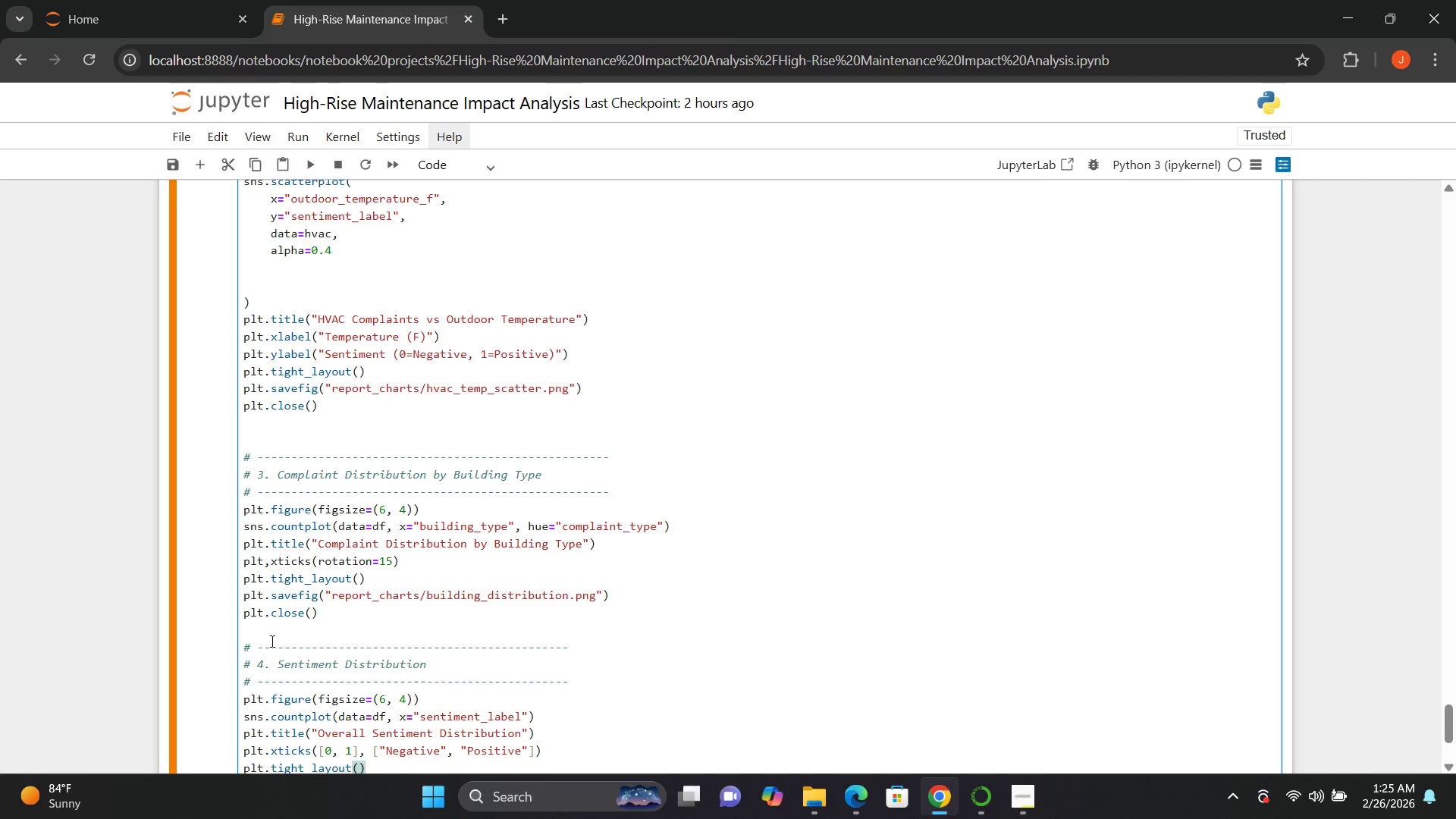 
key(Enter)
 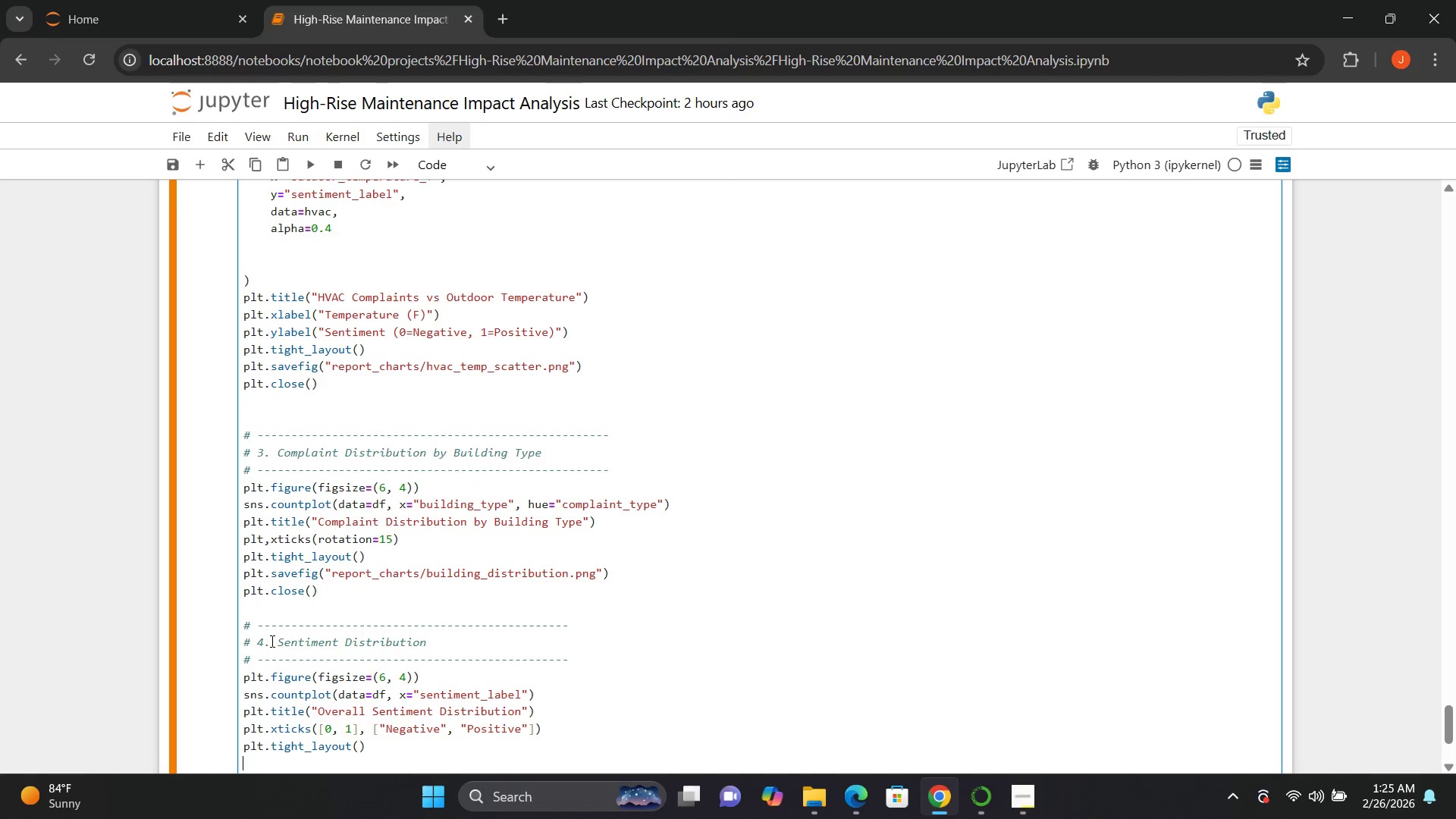 
type(plt.savefig())
 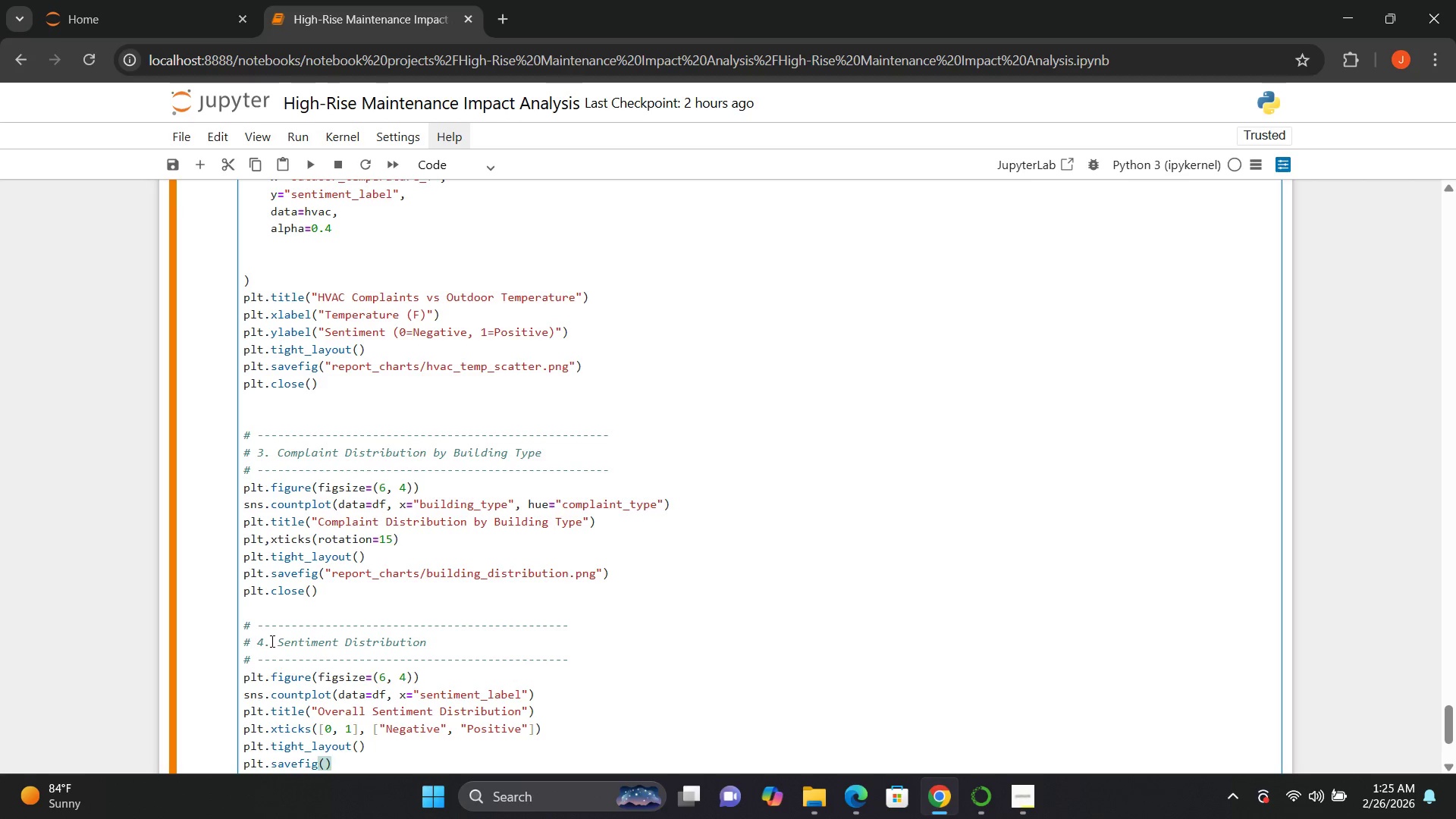 
key(ArrowLeft)
 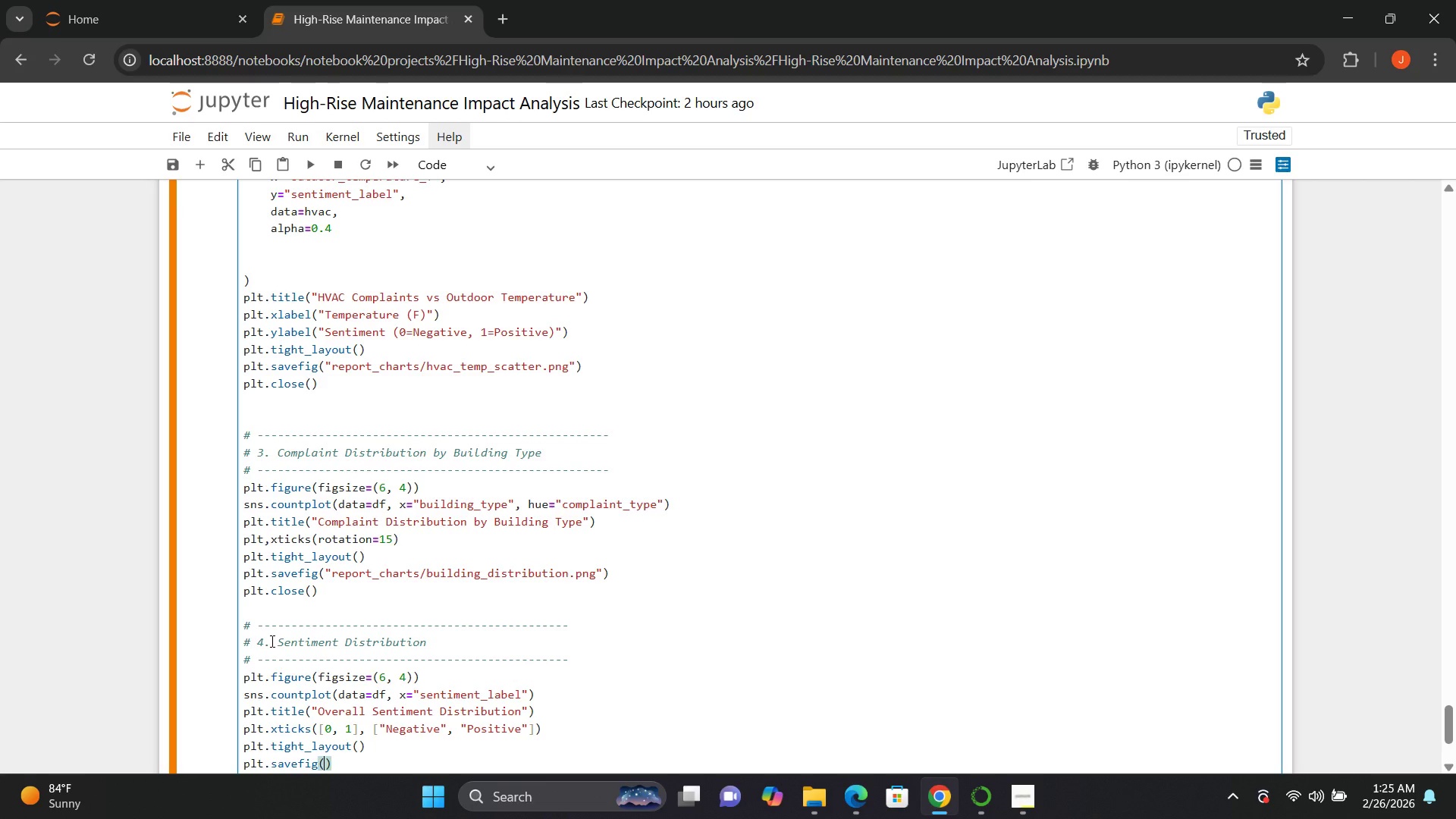 
key(Shift+Quote)
 